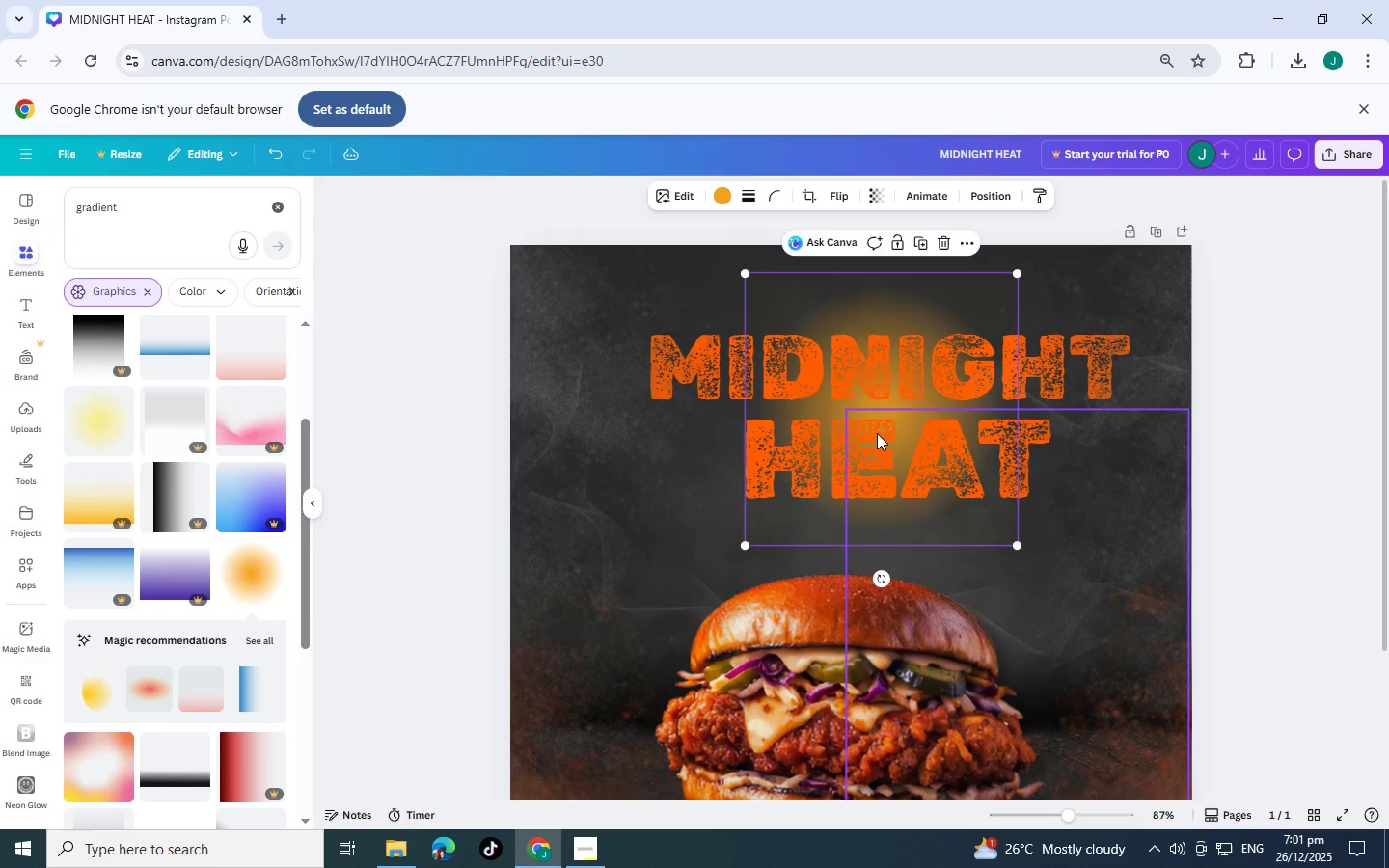 
key(Control+BracketRight)
 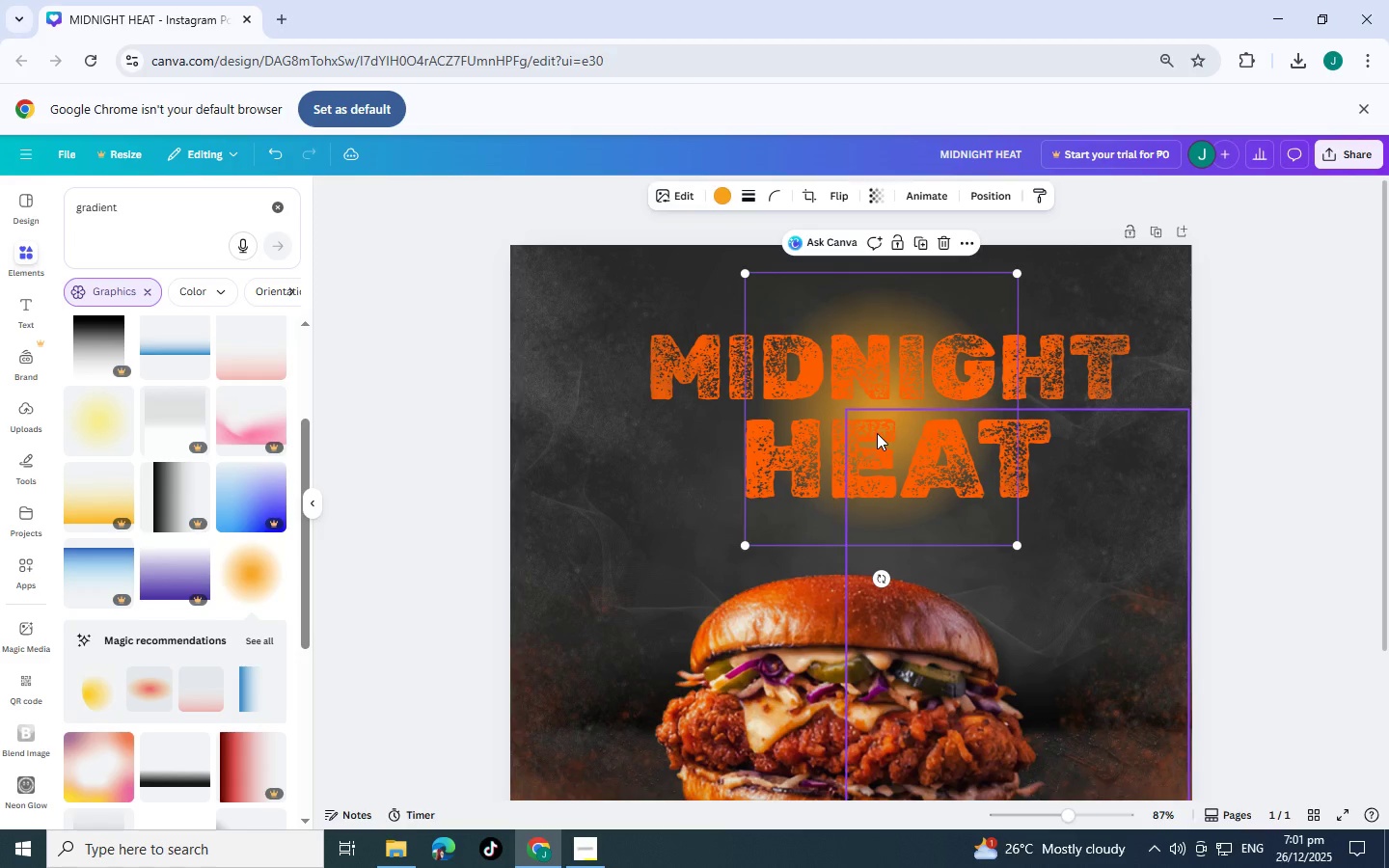 
key(Control+BracketRight)
 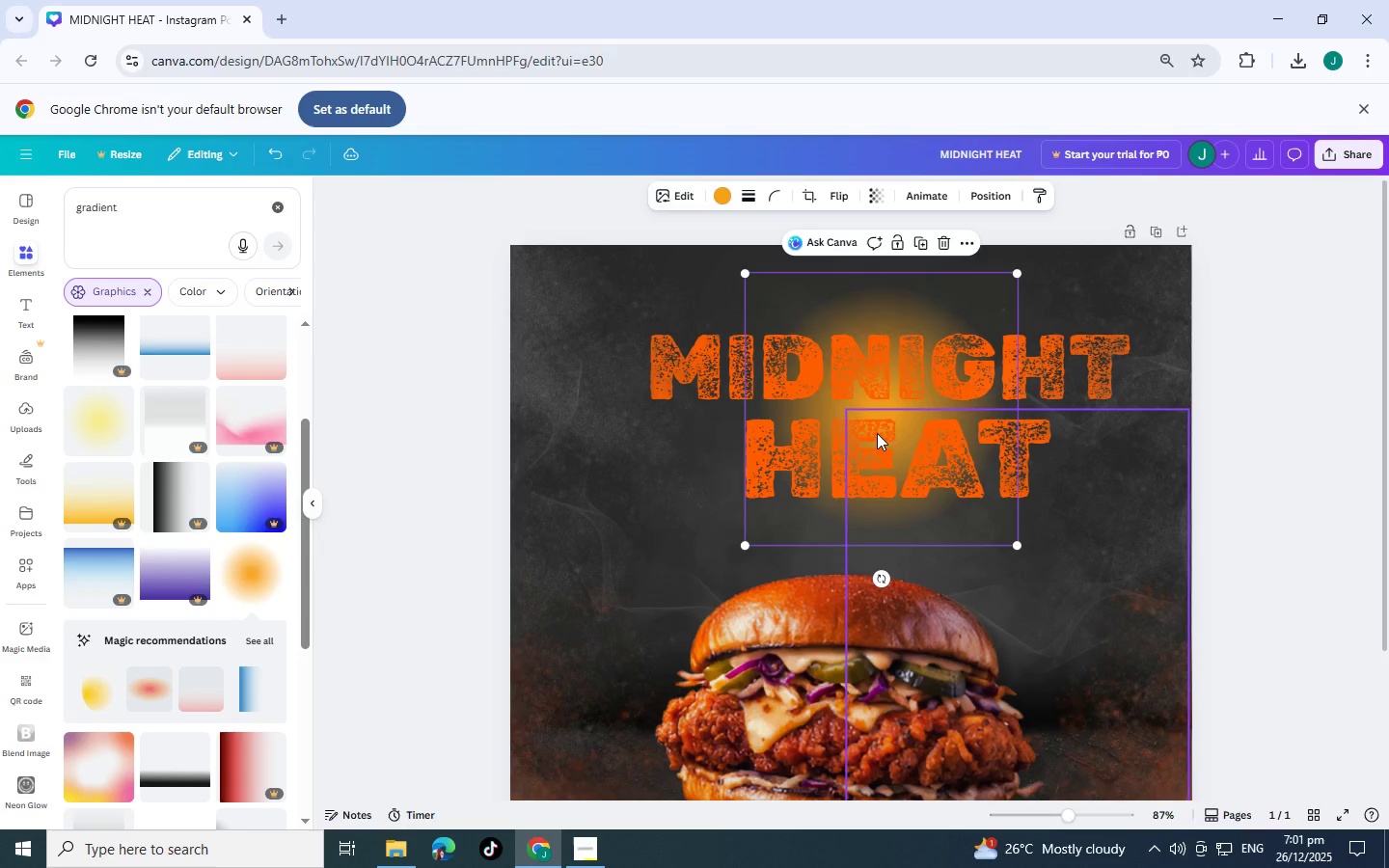 
key(Control+BracketLeft)
 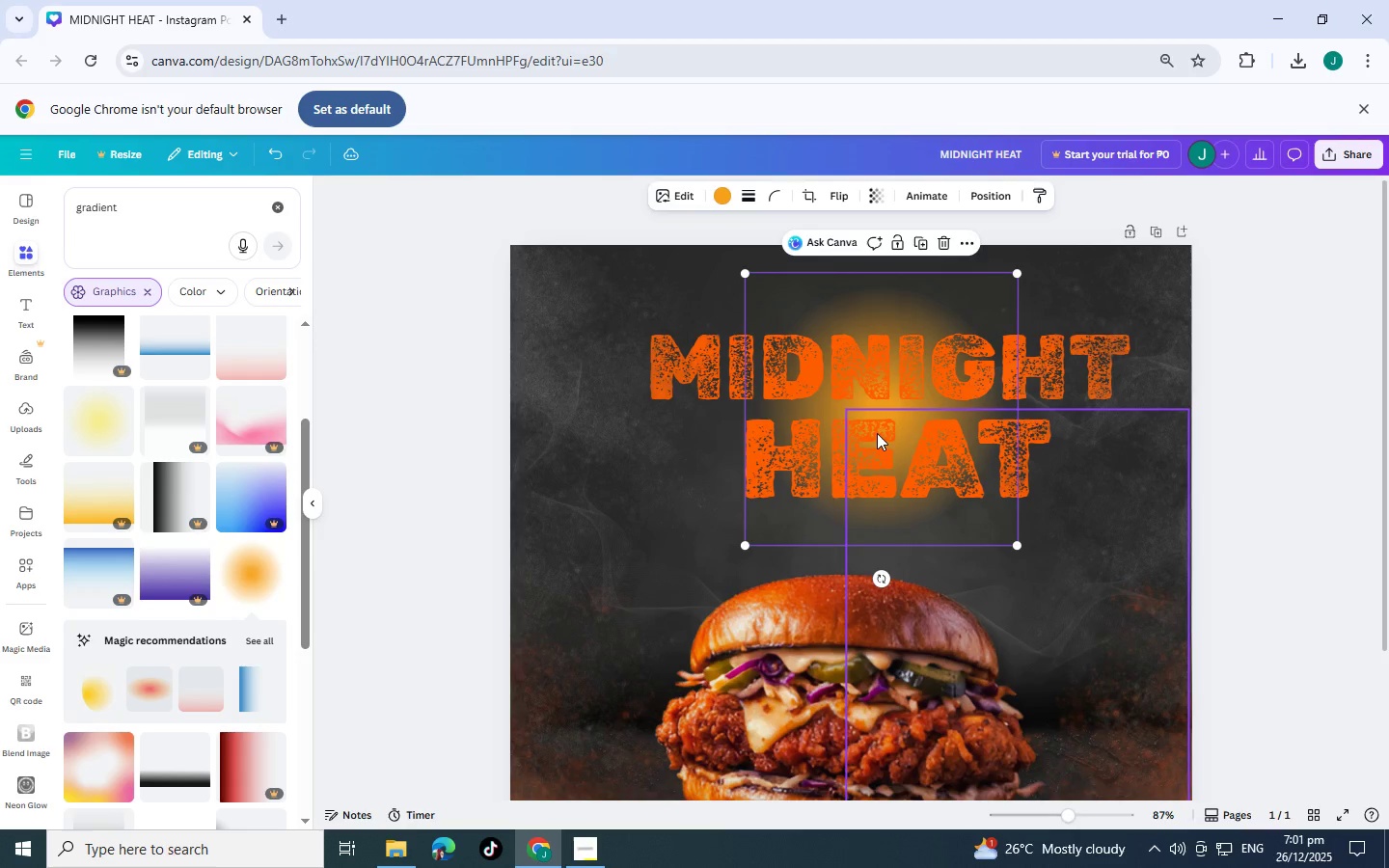 
key(Control+BracketRight)
 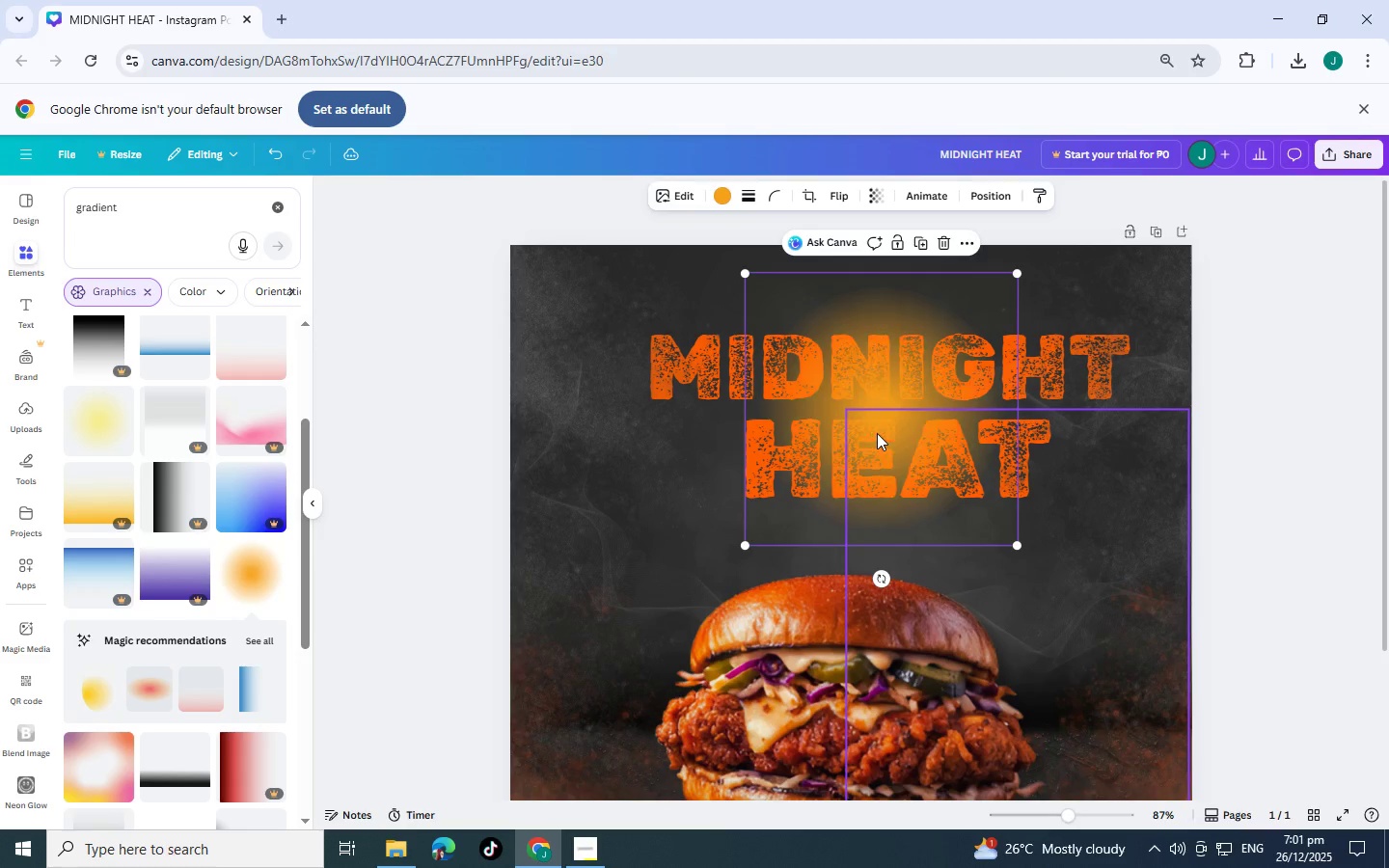 
key(Control+BracketRight)
 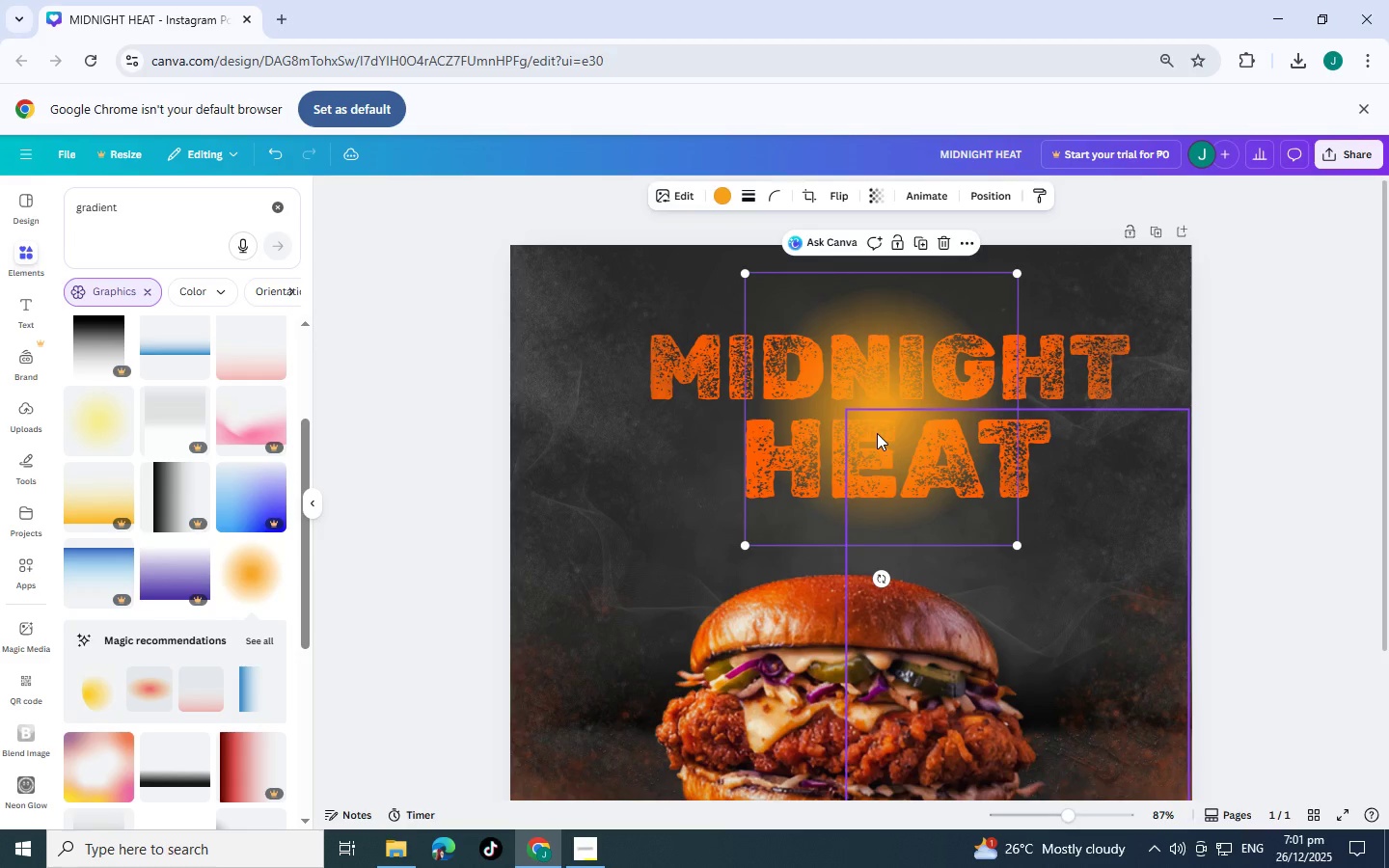 
key(Control+BracketLeft)
 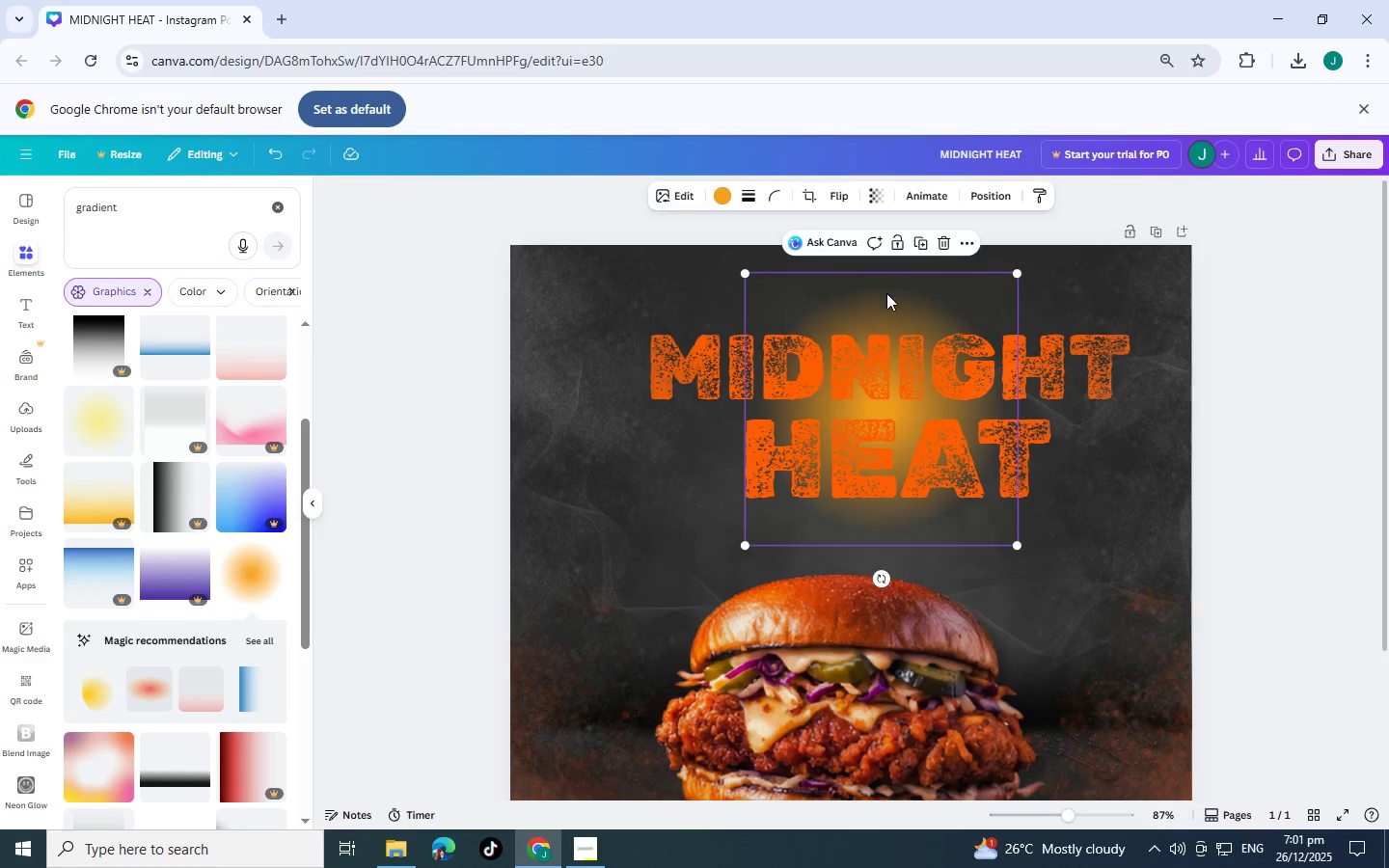 
left_click([722, 194])
 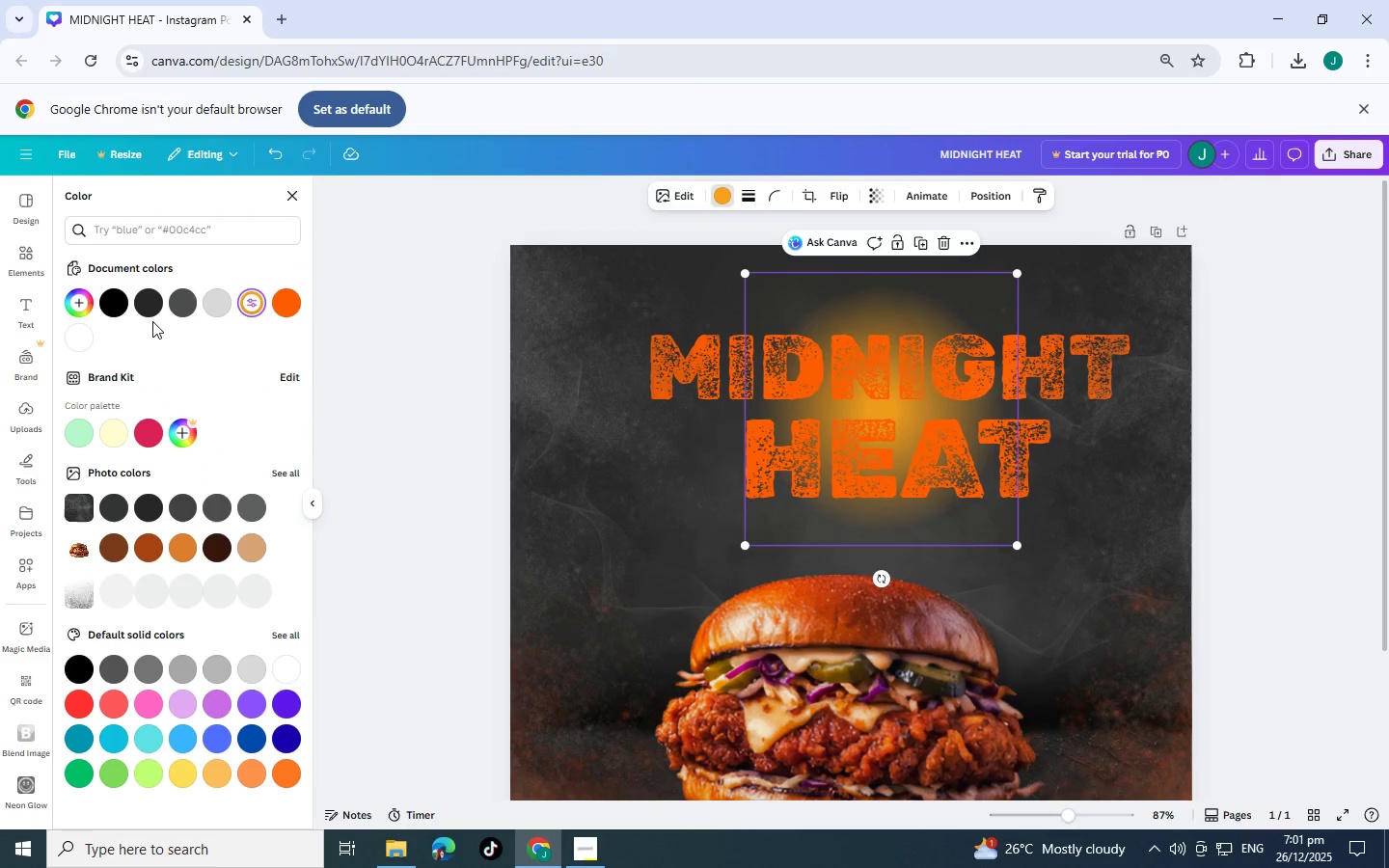 
left_click([113, 305])
 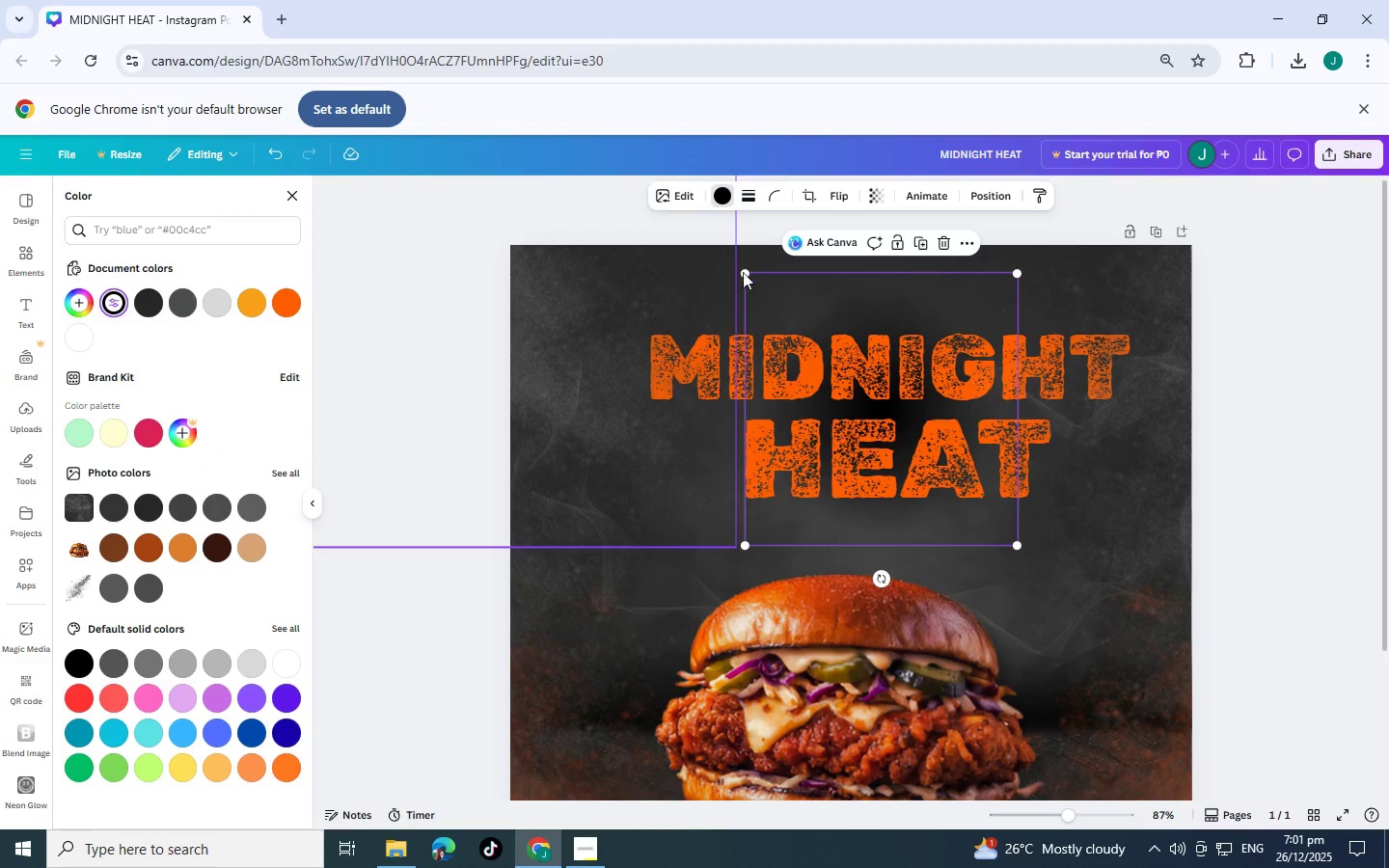 
left_click_drag(start_coordinate=[747, 272], to_coordinate=[479, 268])
 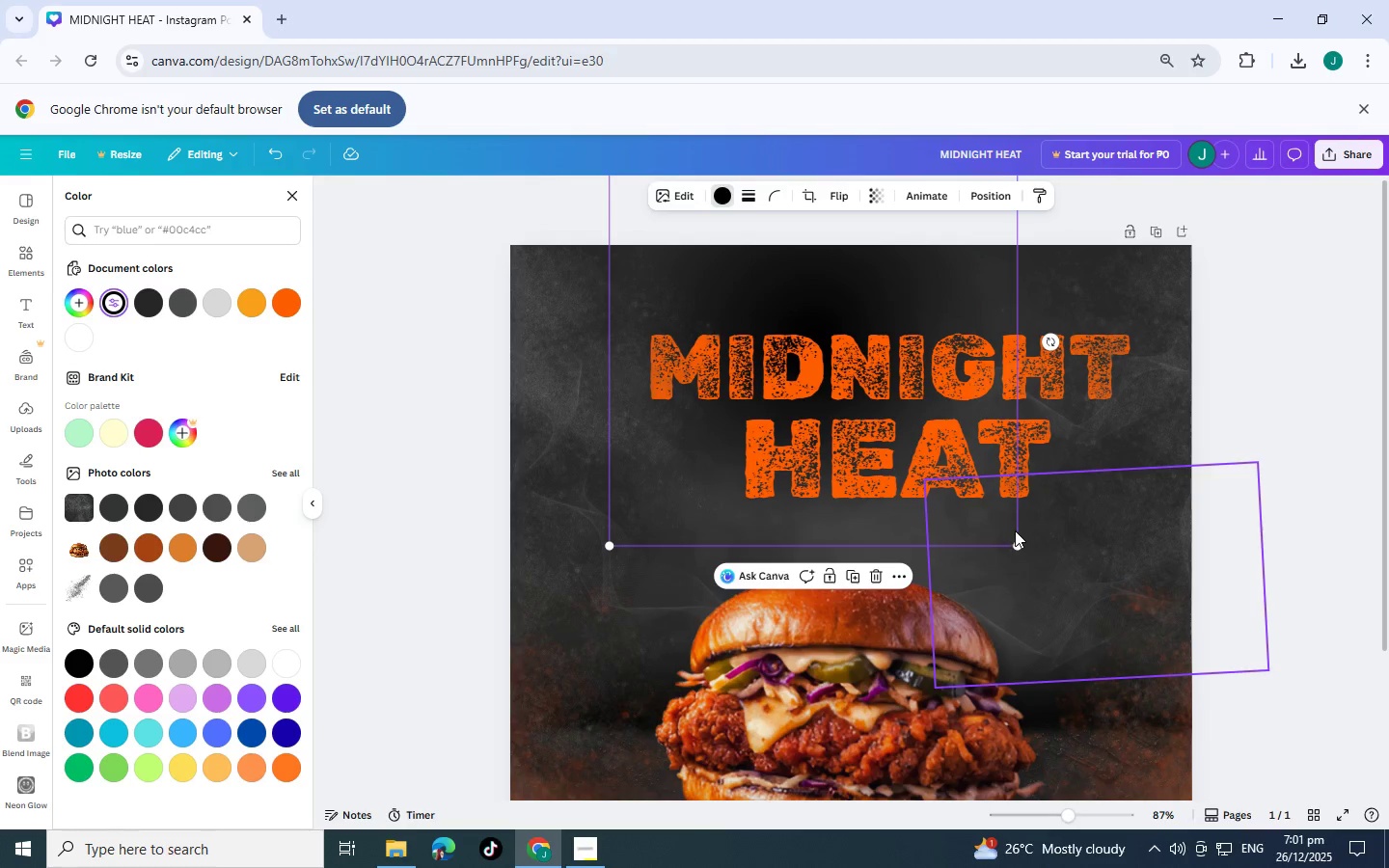 
left_click_drag(start_coordinate=[1016, 540], to_coordinate=[1170, 587])
 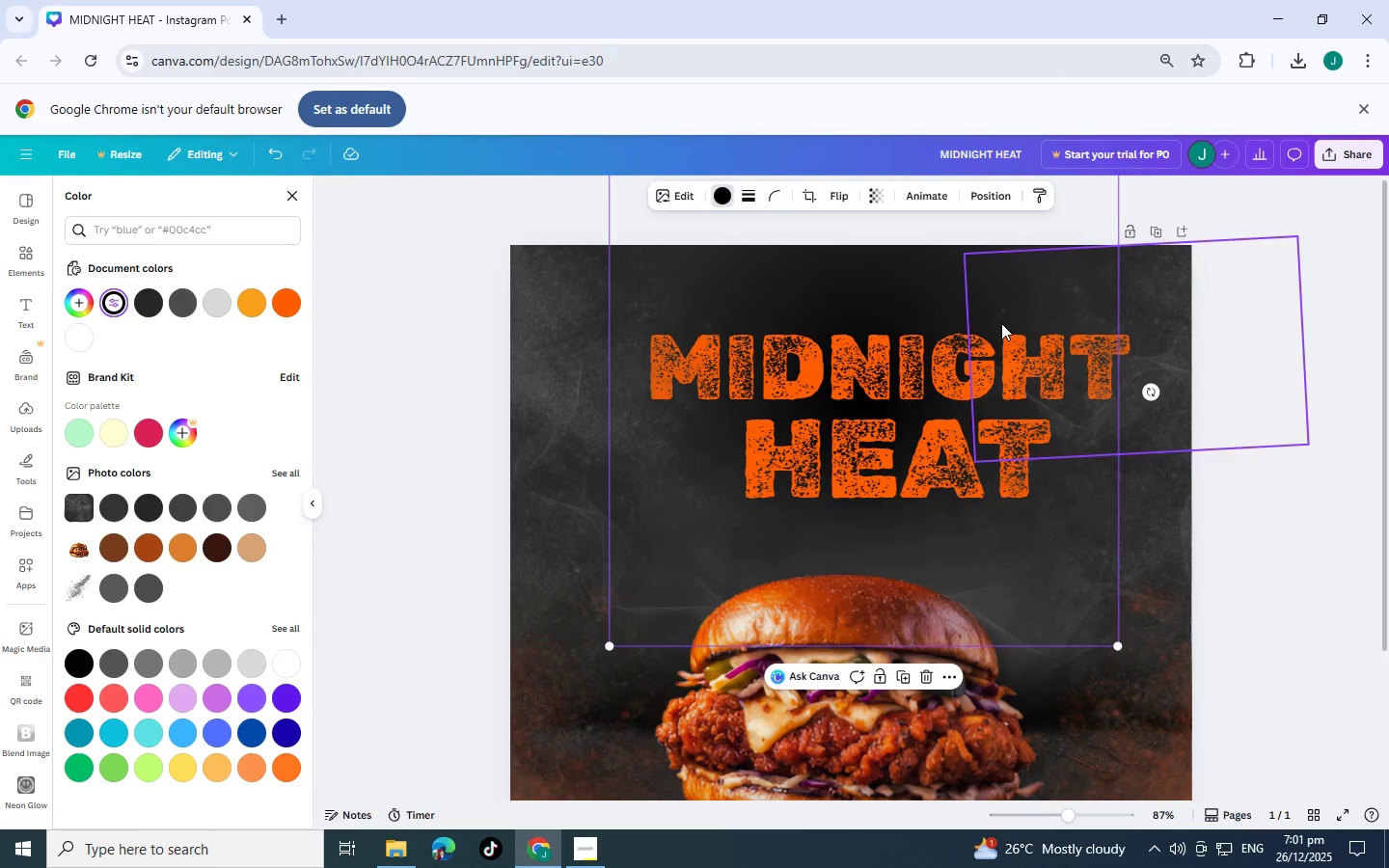 
left_click_drag(start_coordinate=[995, 289], to_coordinate=[1005, 303])
 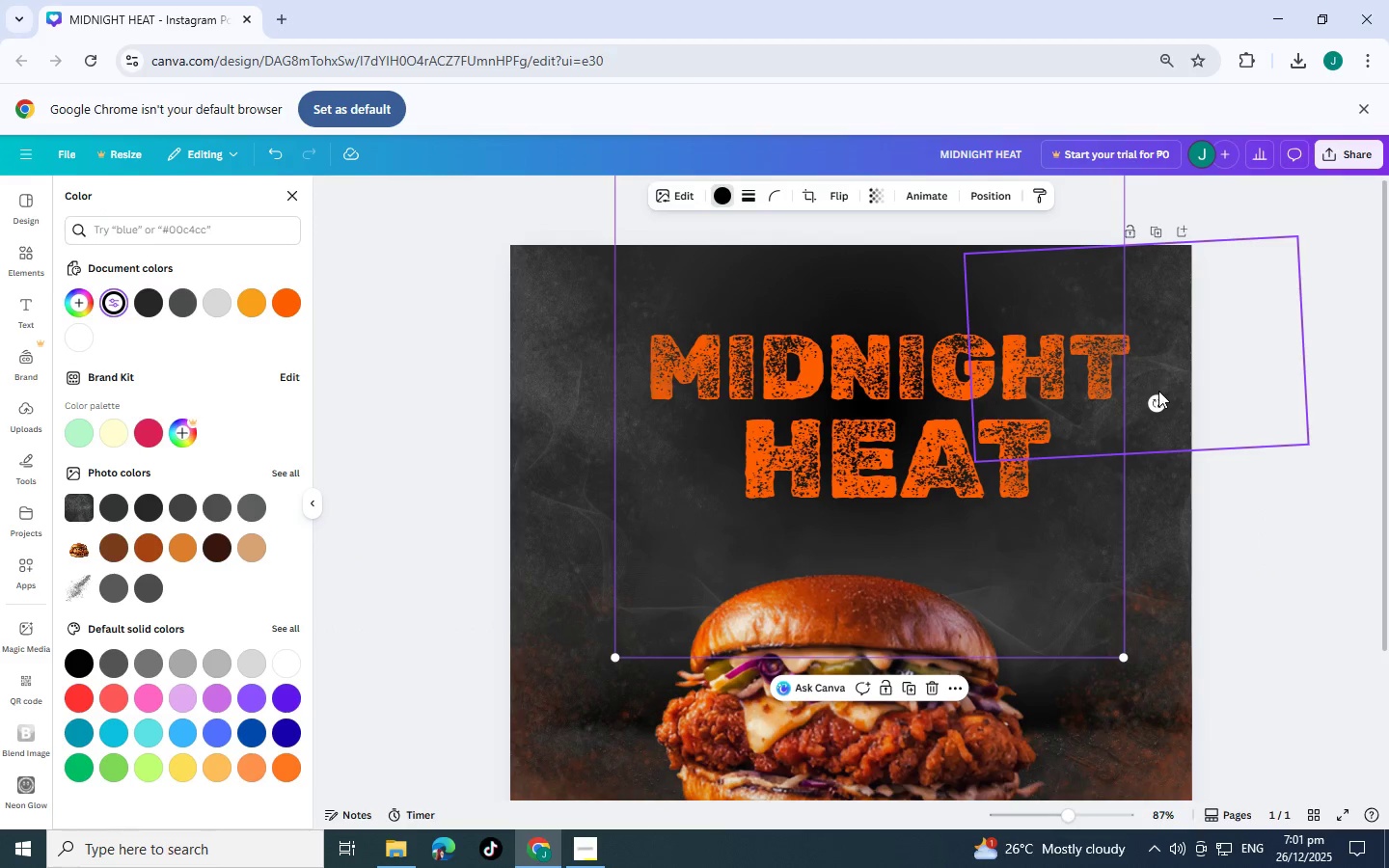 
left_click_drag(start_coordinate=[1158, 403], to_coordinate=[878, 161])
 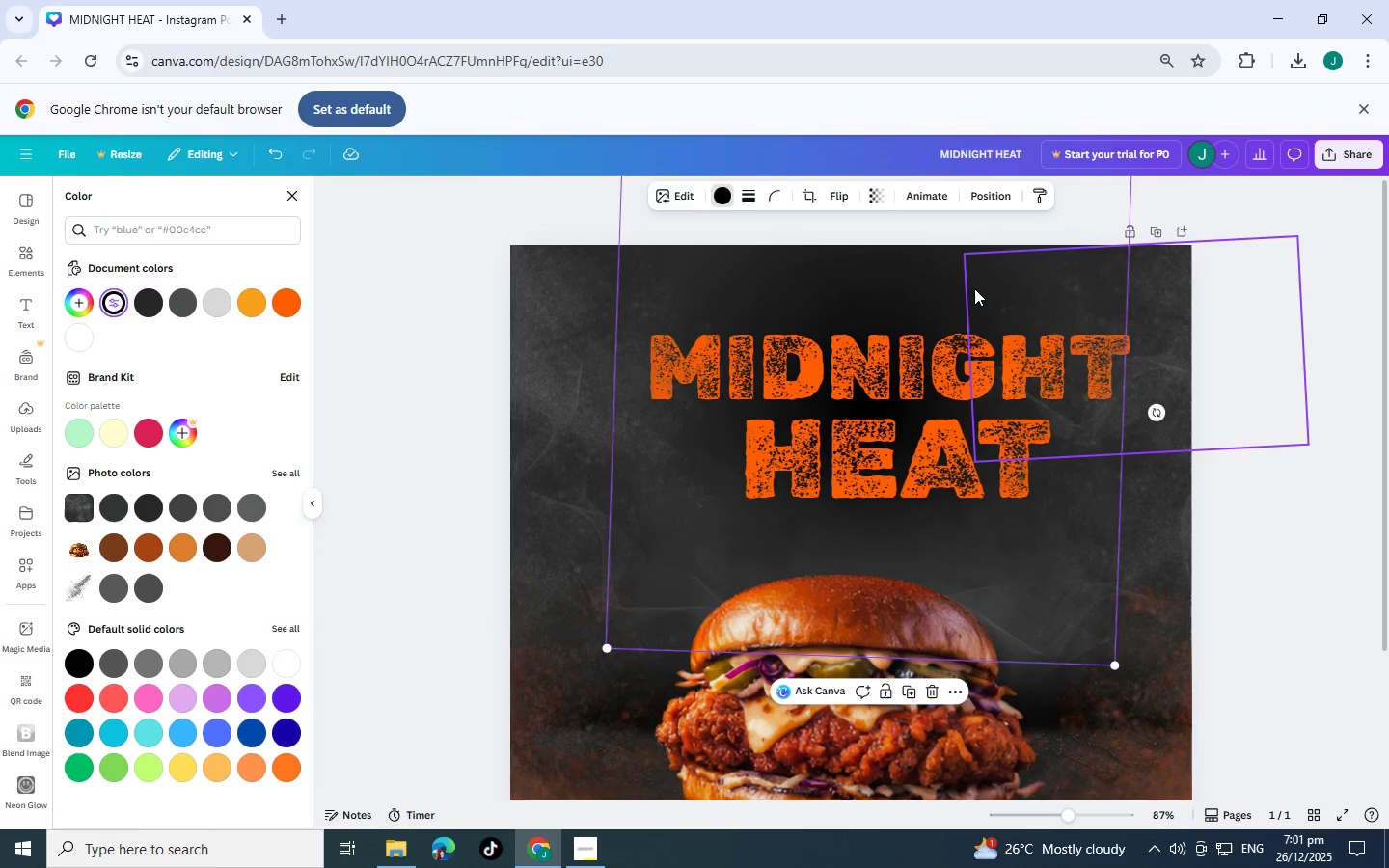 
left_click_drag(start_coordinate=[974, 287], to_coordinate=[903, 293])
 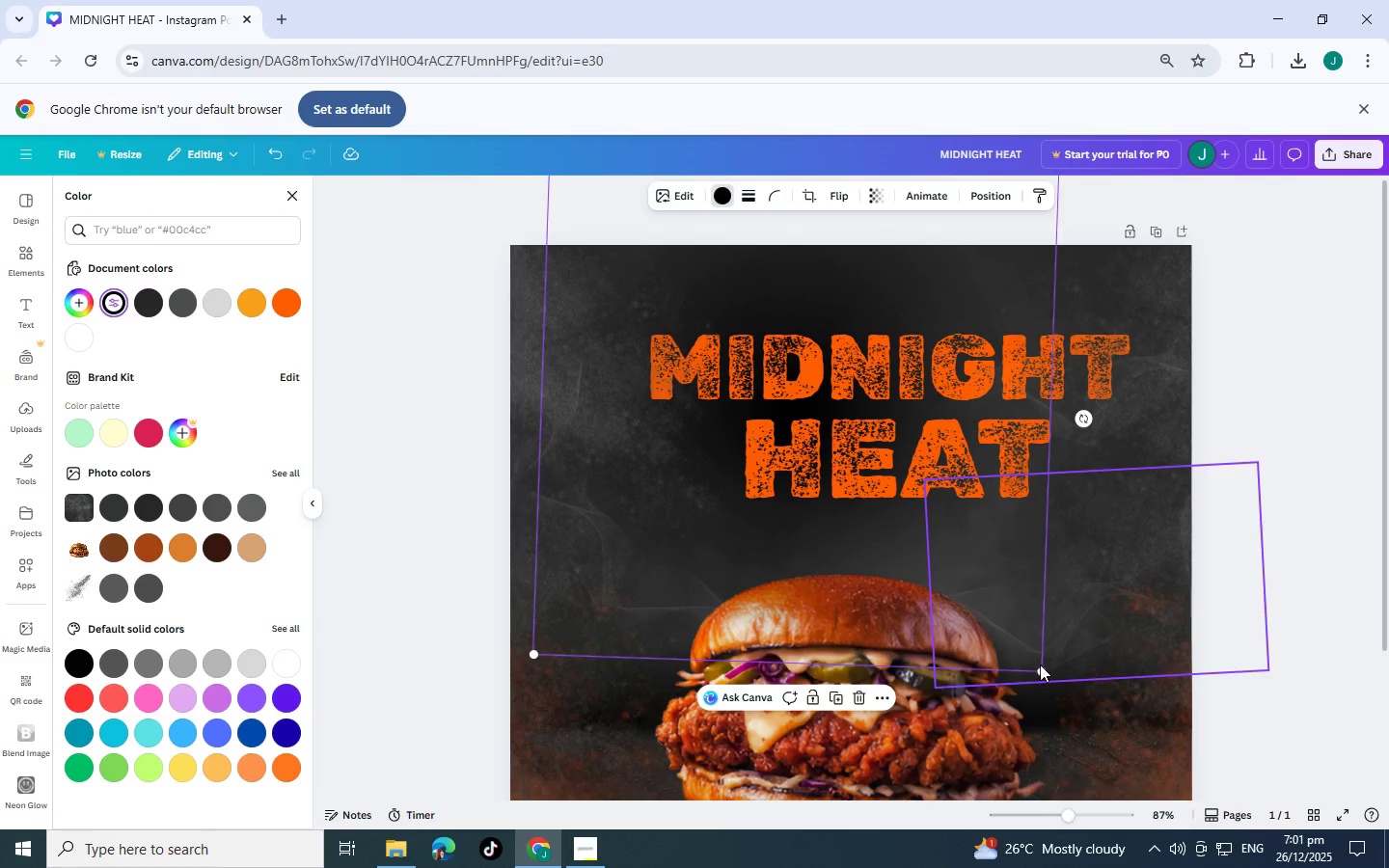 
left_click_drag(start_coordinate=[1040, 666], to_coordinate=[880, 520])
 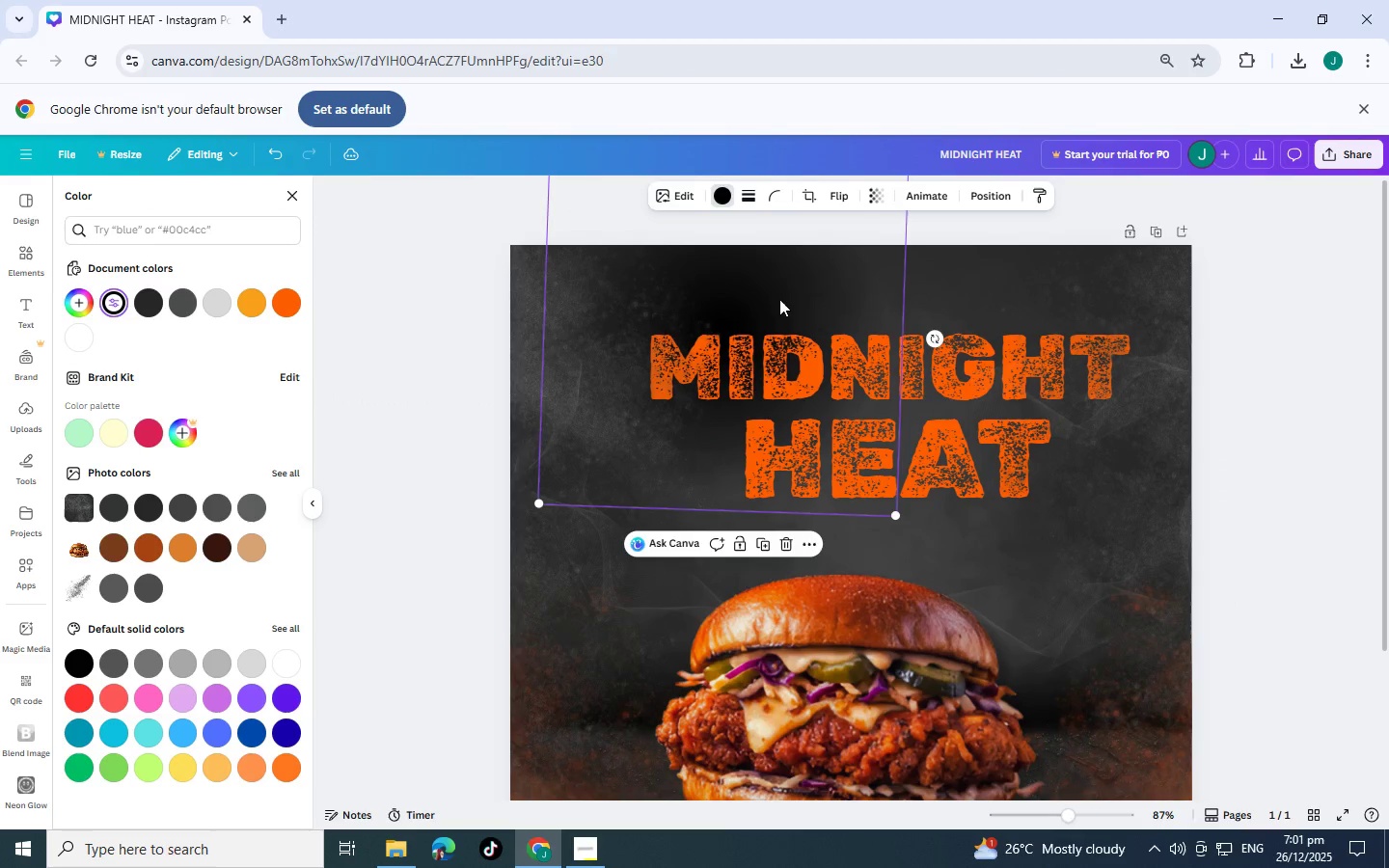 
left_click_drag(start_coordinate=[779, 299], to_coordinate=[831, 366])
 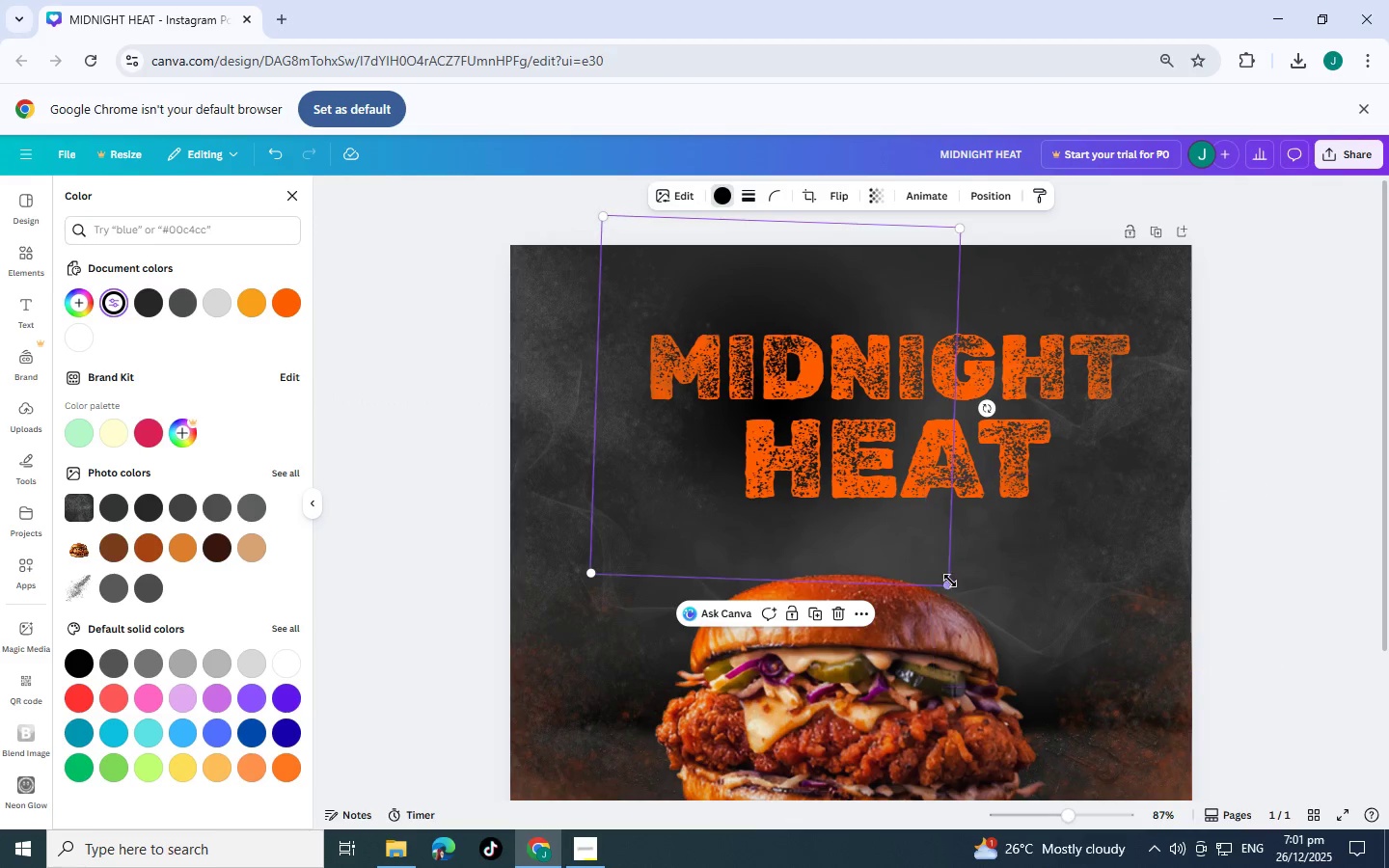 
left_click_drag(start_coordinate=[950, 581], to_coordinate=[866, 550])
 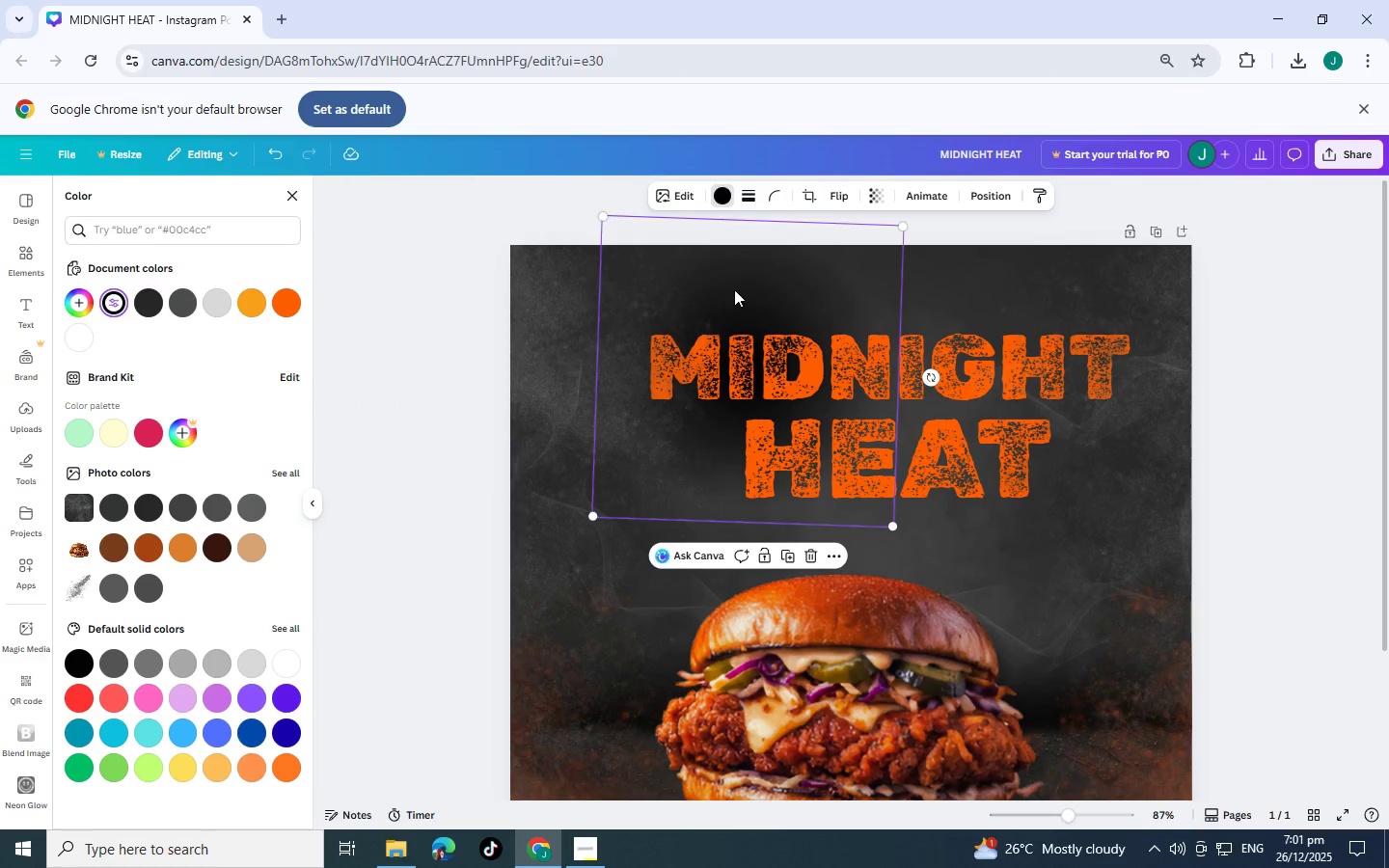 
left_click_drag(start_coordinate=[734, 289], to_coordinate=[745, 305])
 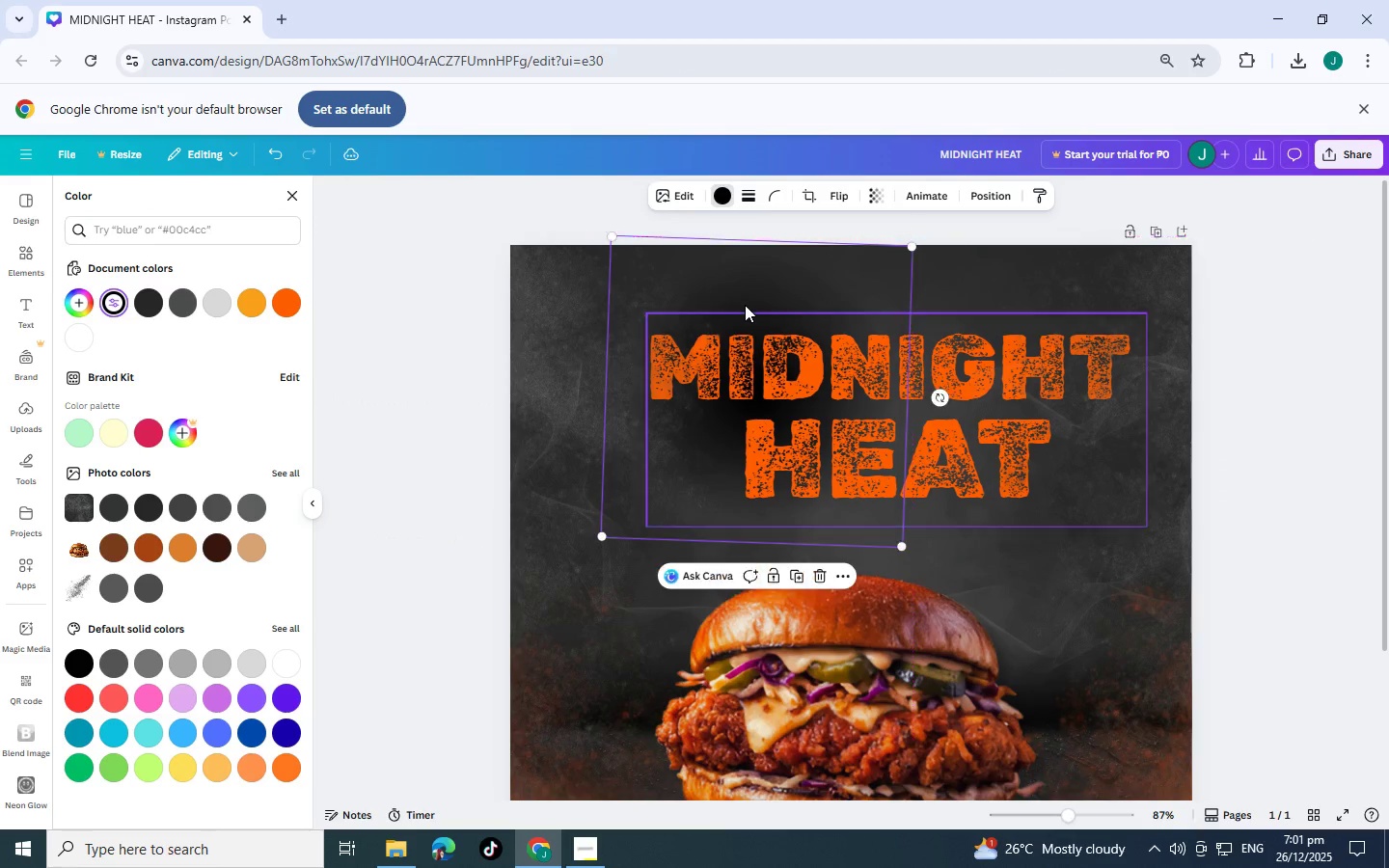 
key(Control+X)
 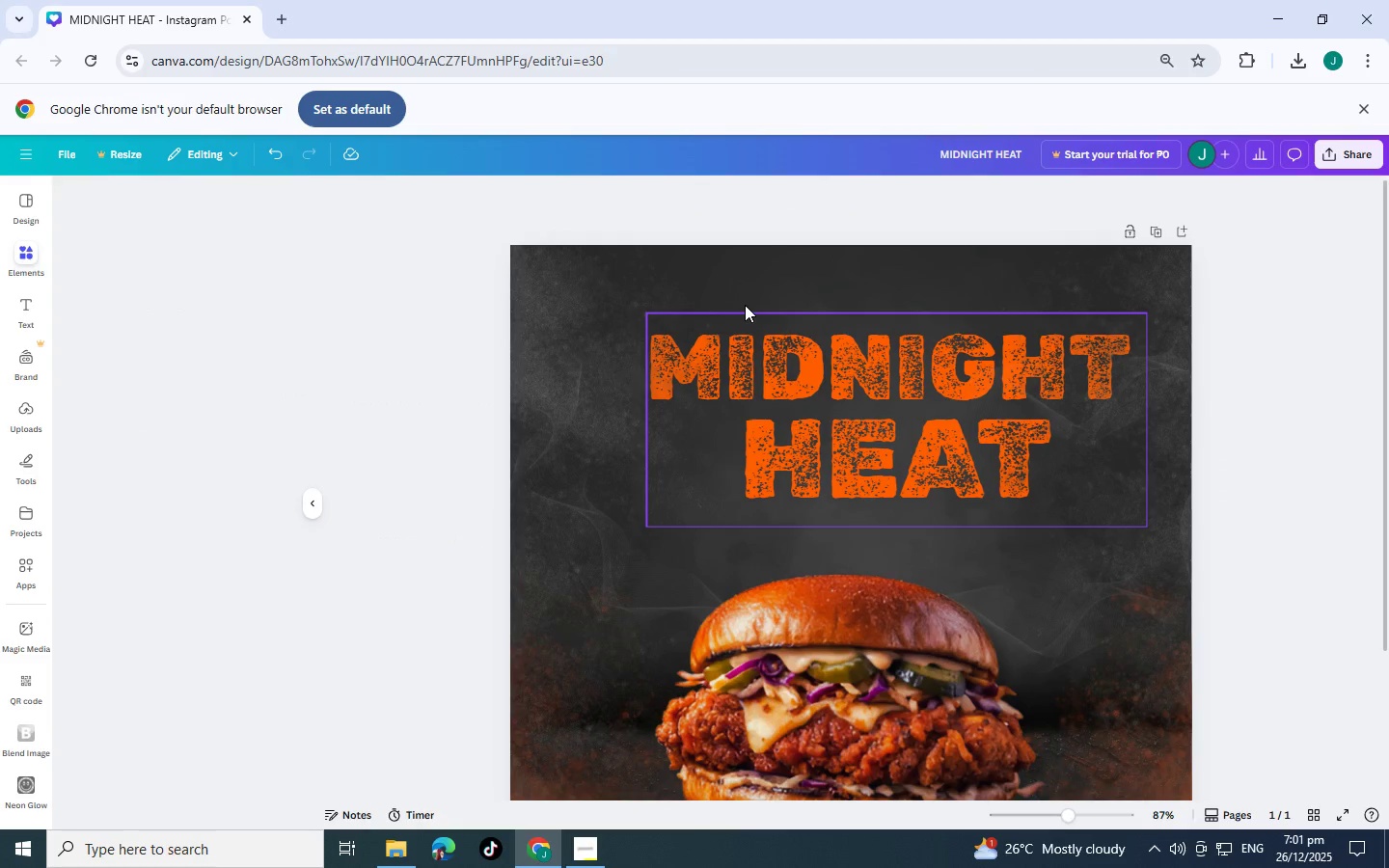 
key(Control+C)
 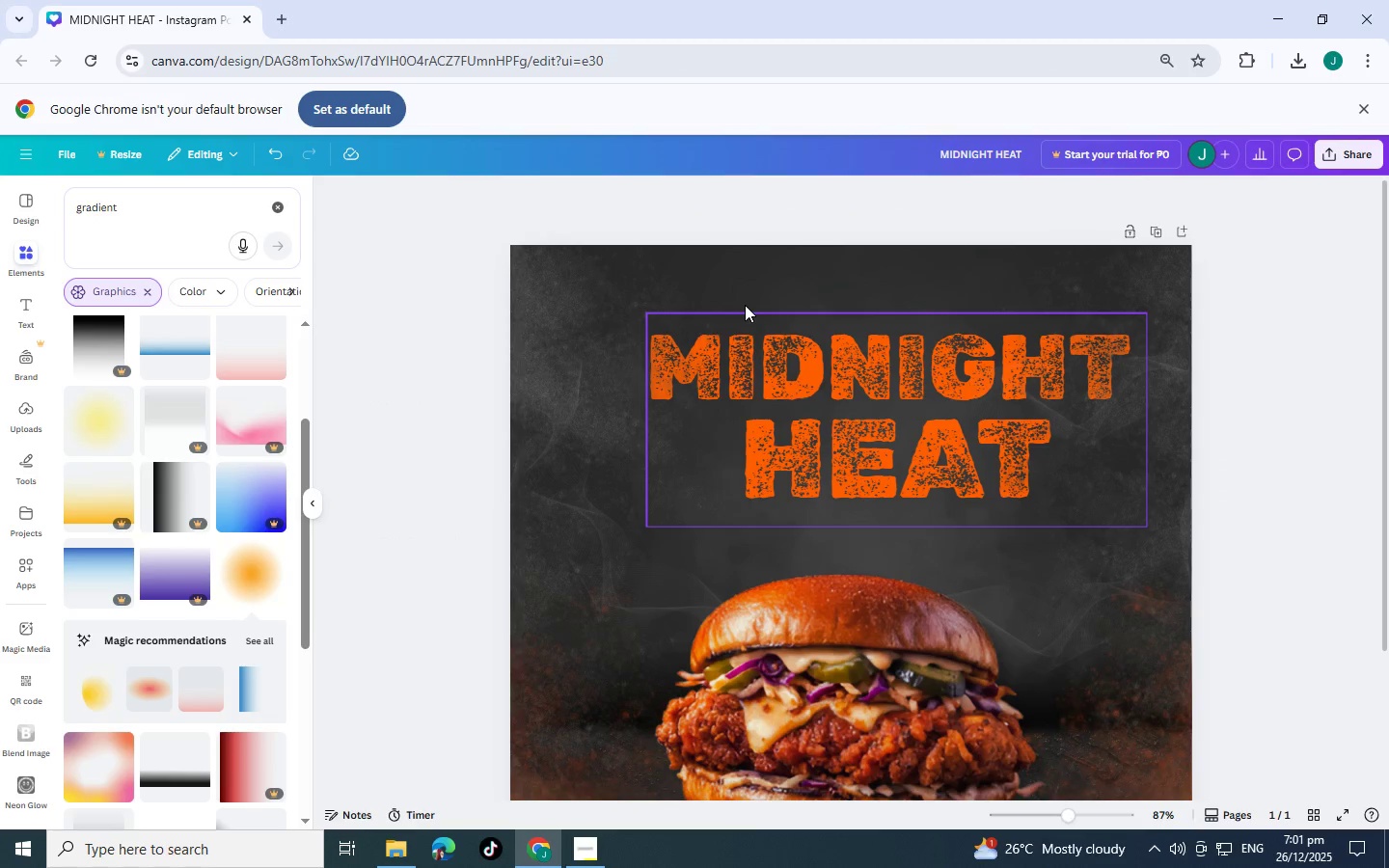 
key(Control+Z)
 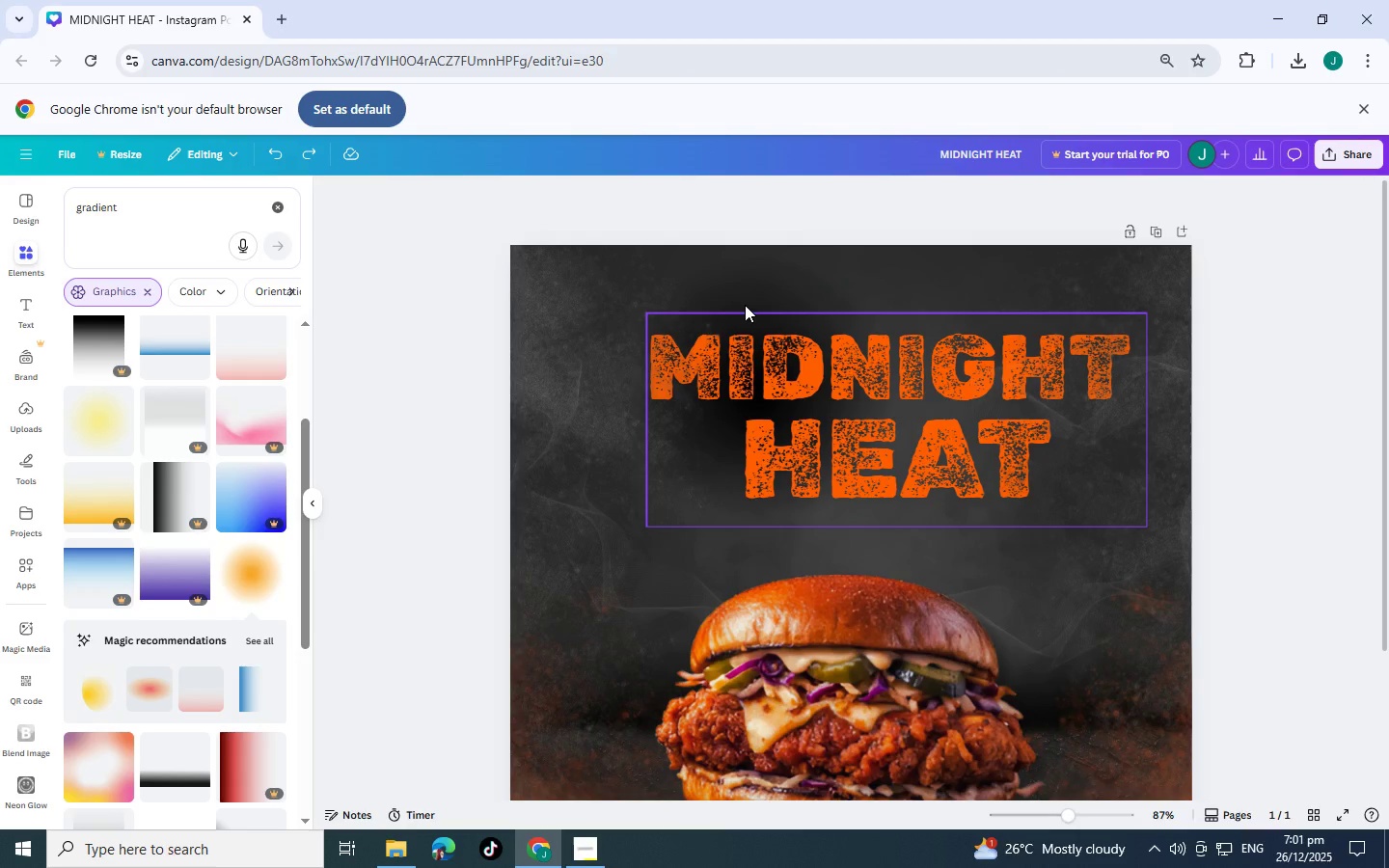 
key(Control+C)
 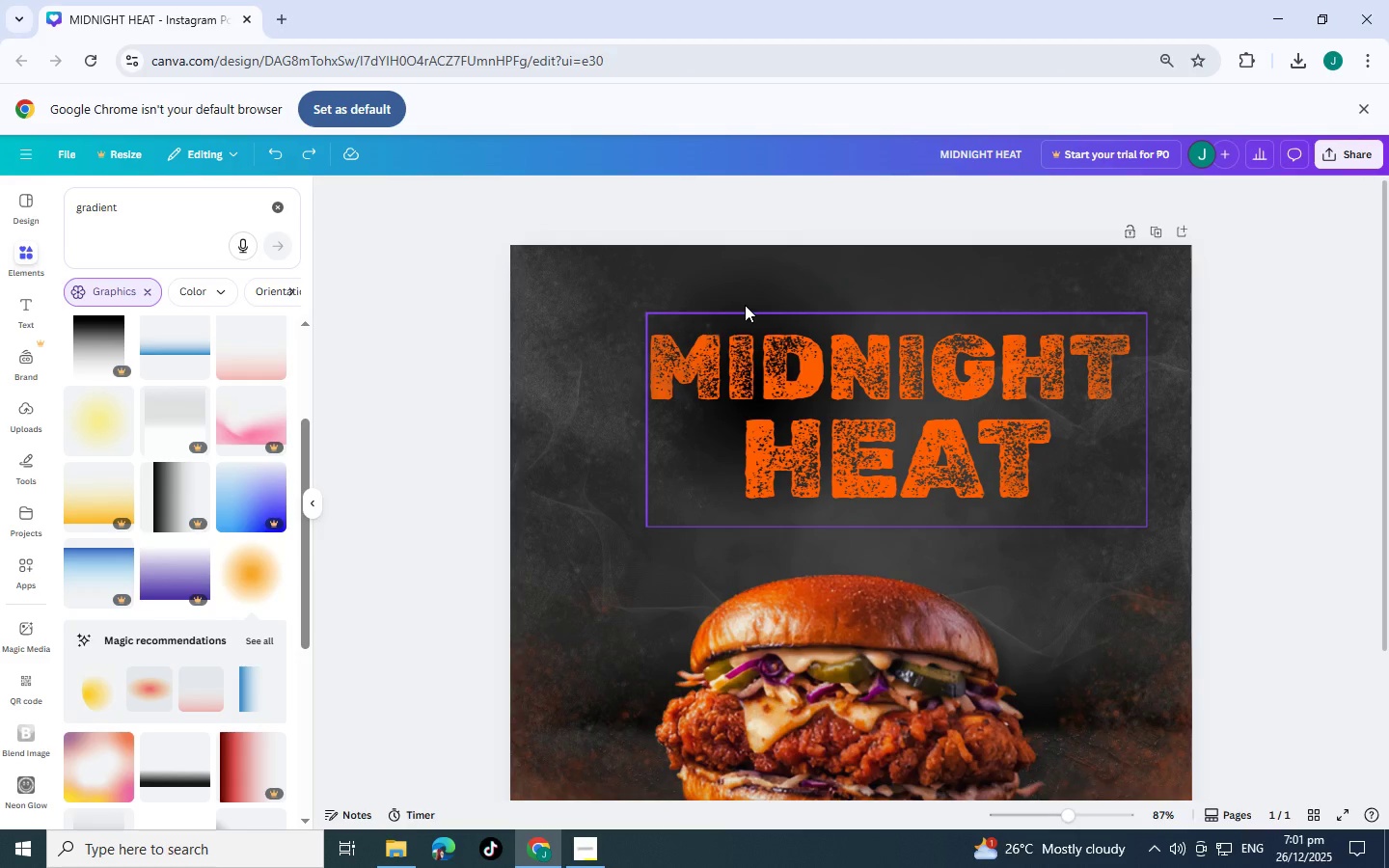 
key(Control+V)
 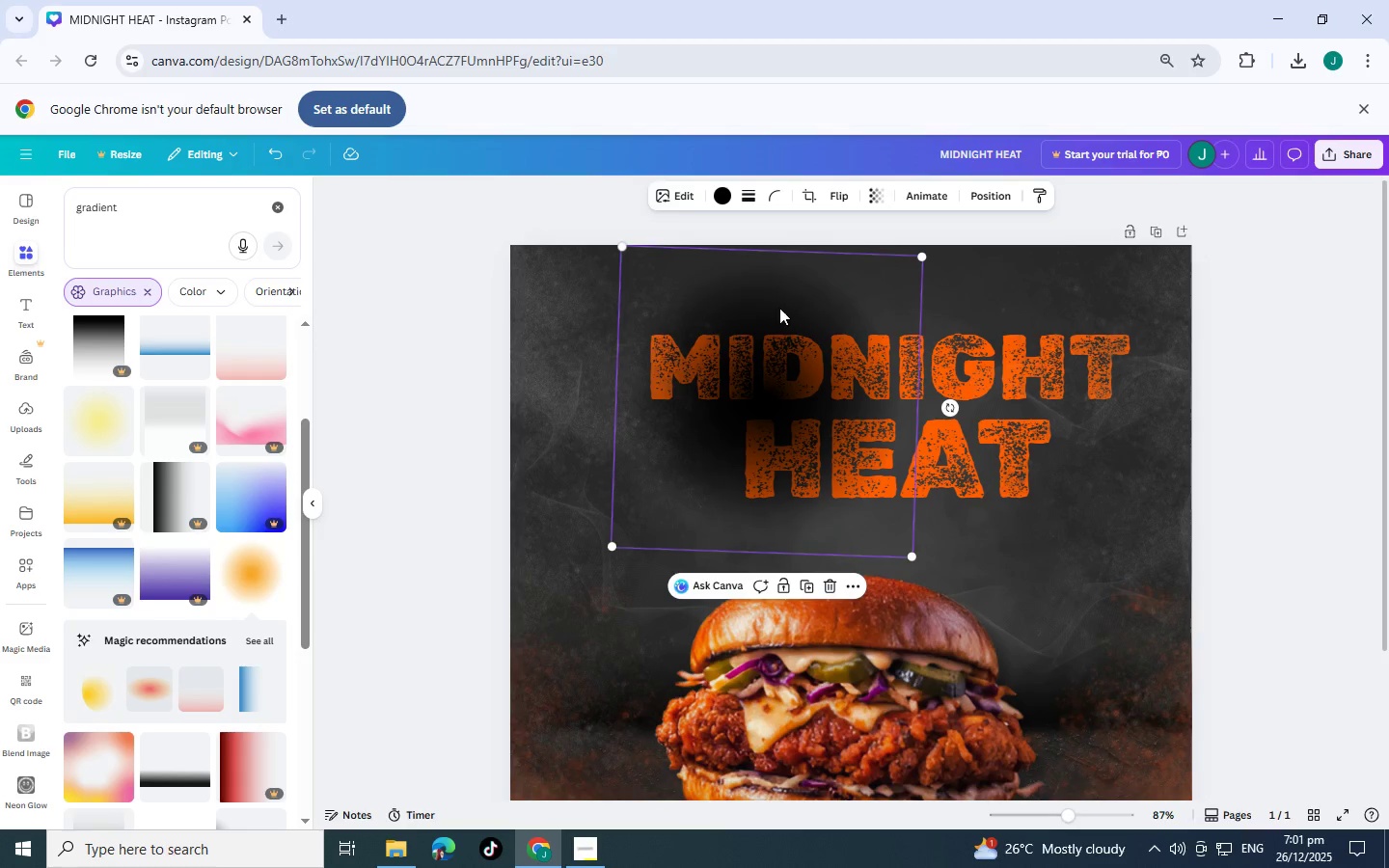 
left_click_drag(start_coordinate=[779, 308], to_coordinate=[903, 303])
 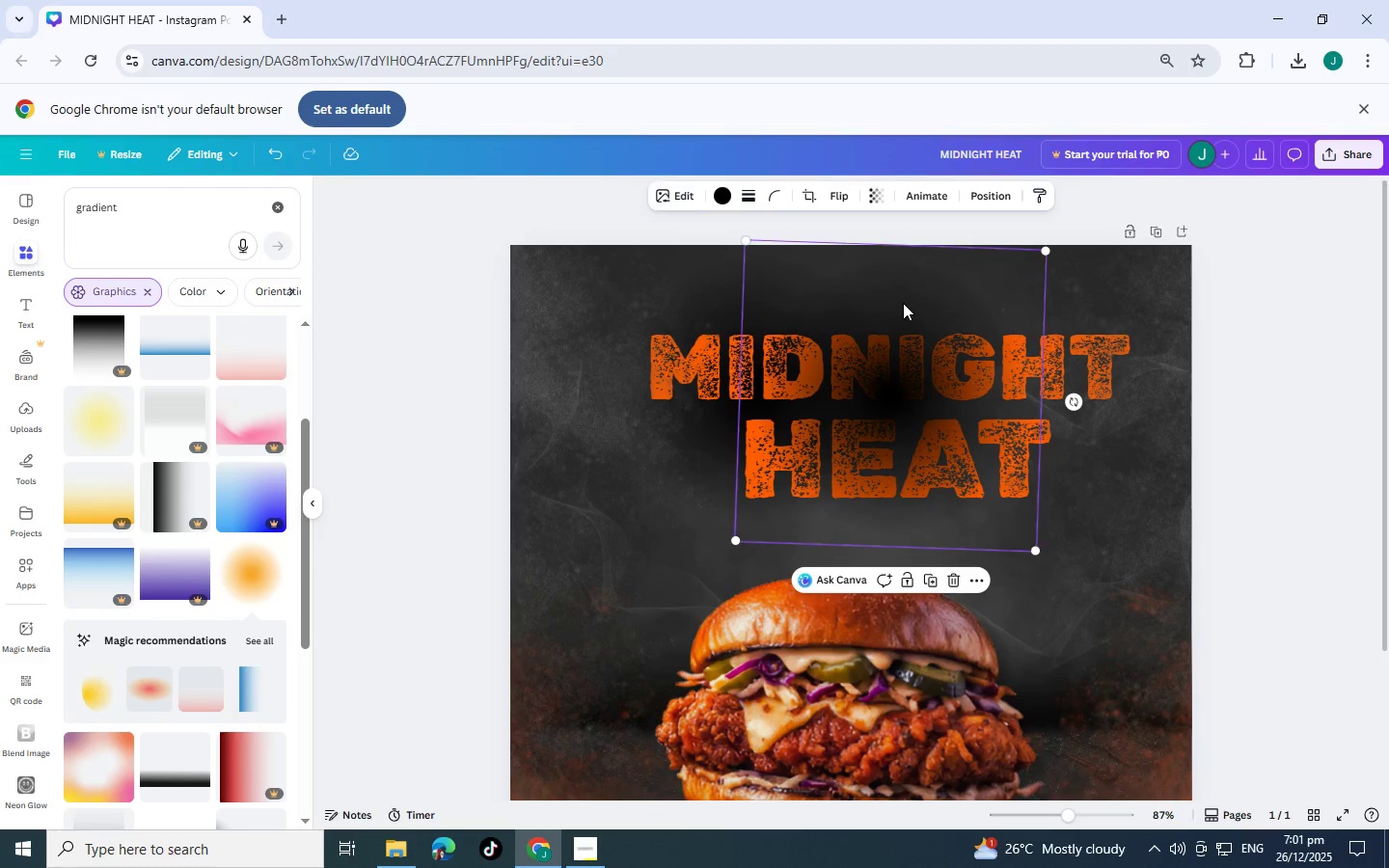 
key(Control+BracketLeft)
 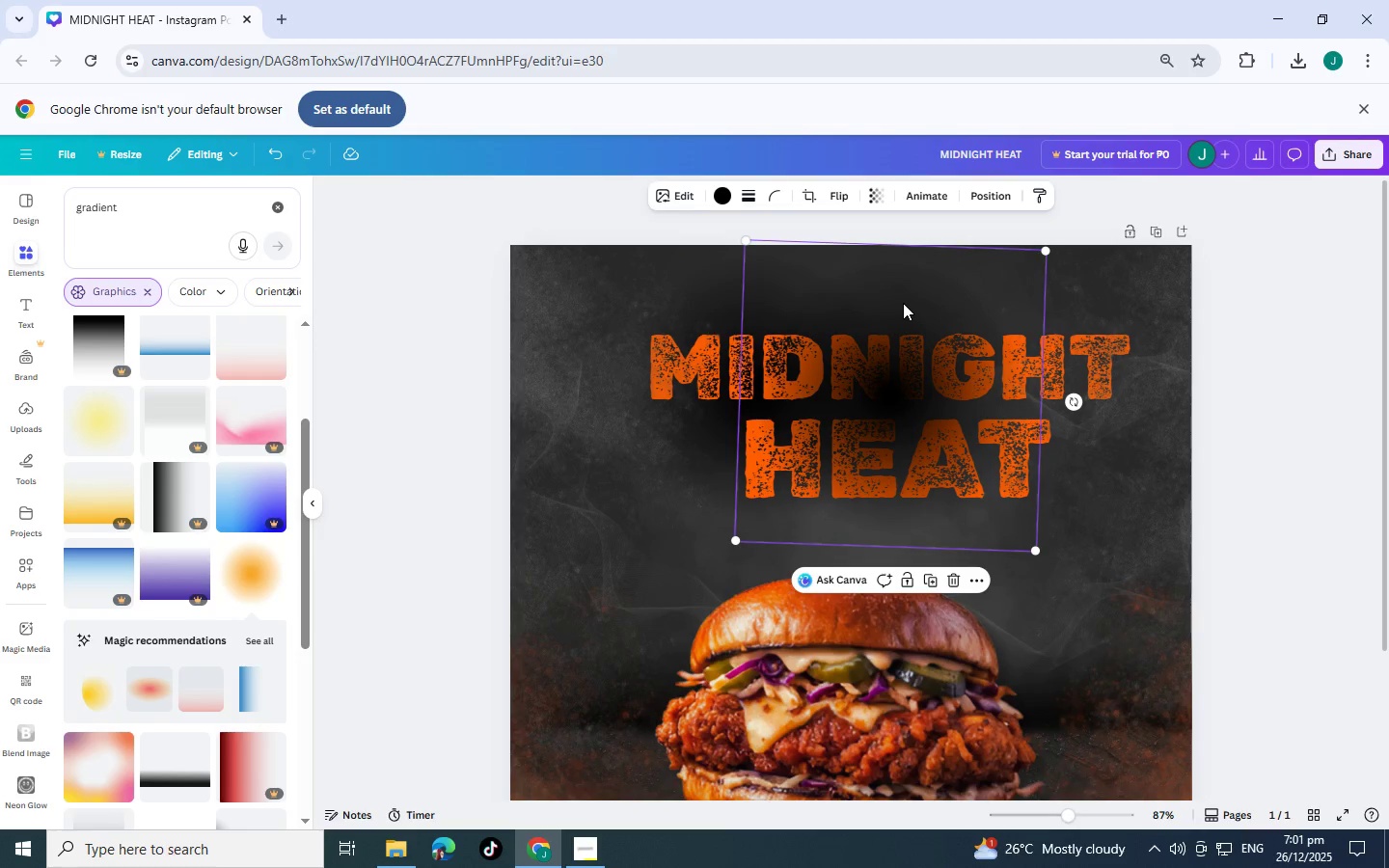 
key(Control+BracketLeft)
 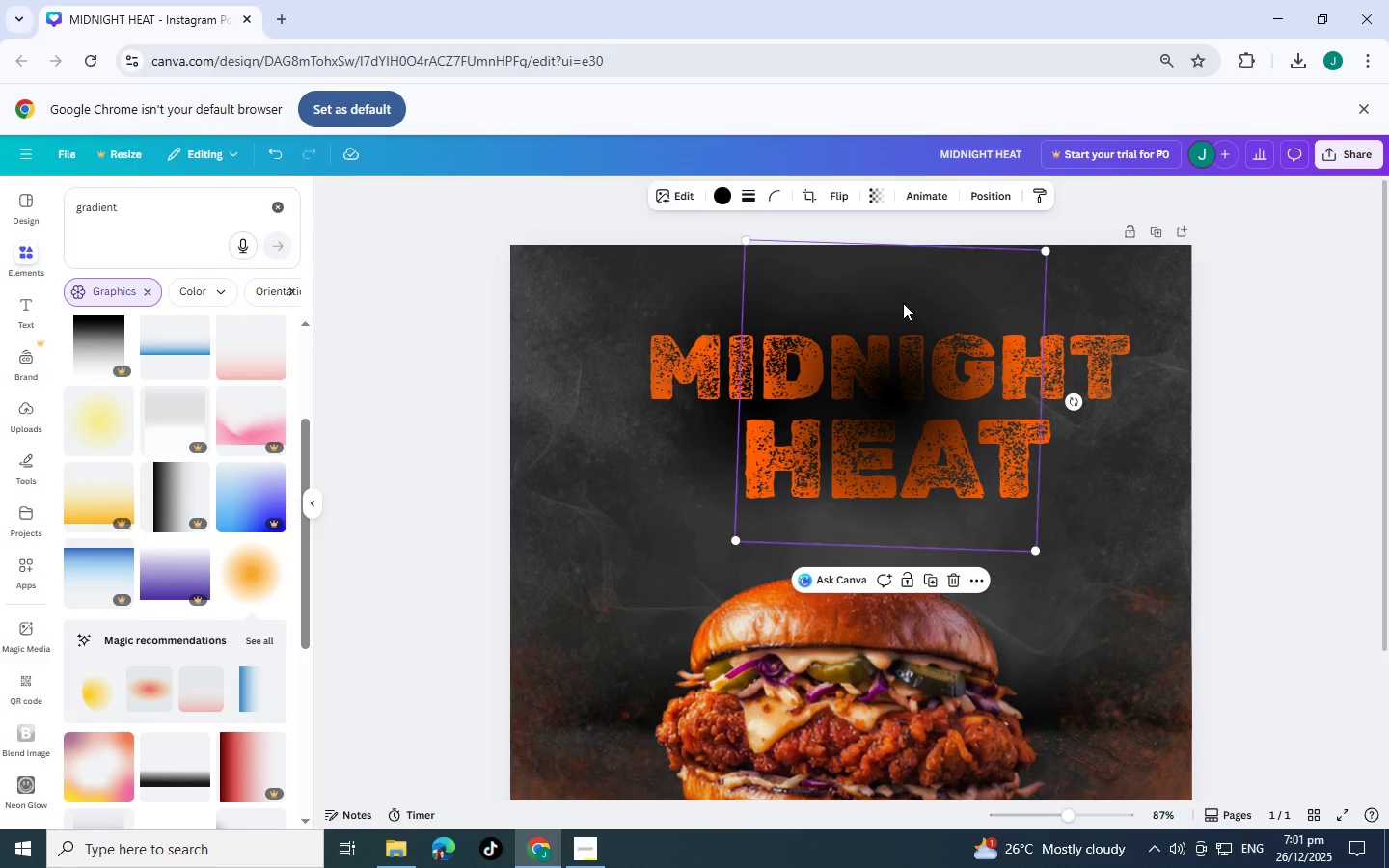 
key(Control+BracketLeft)
 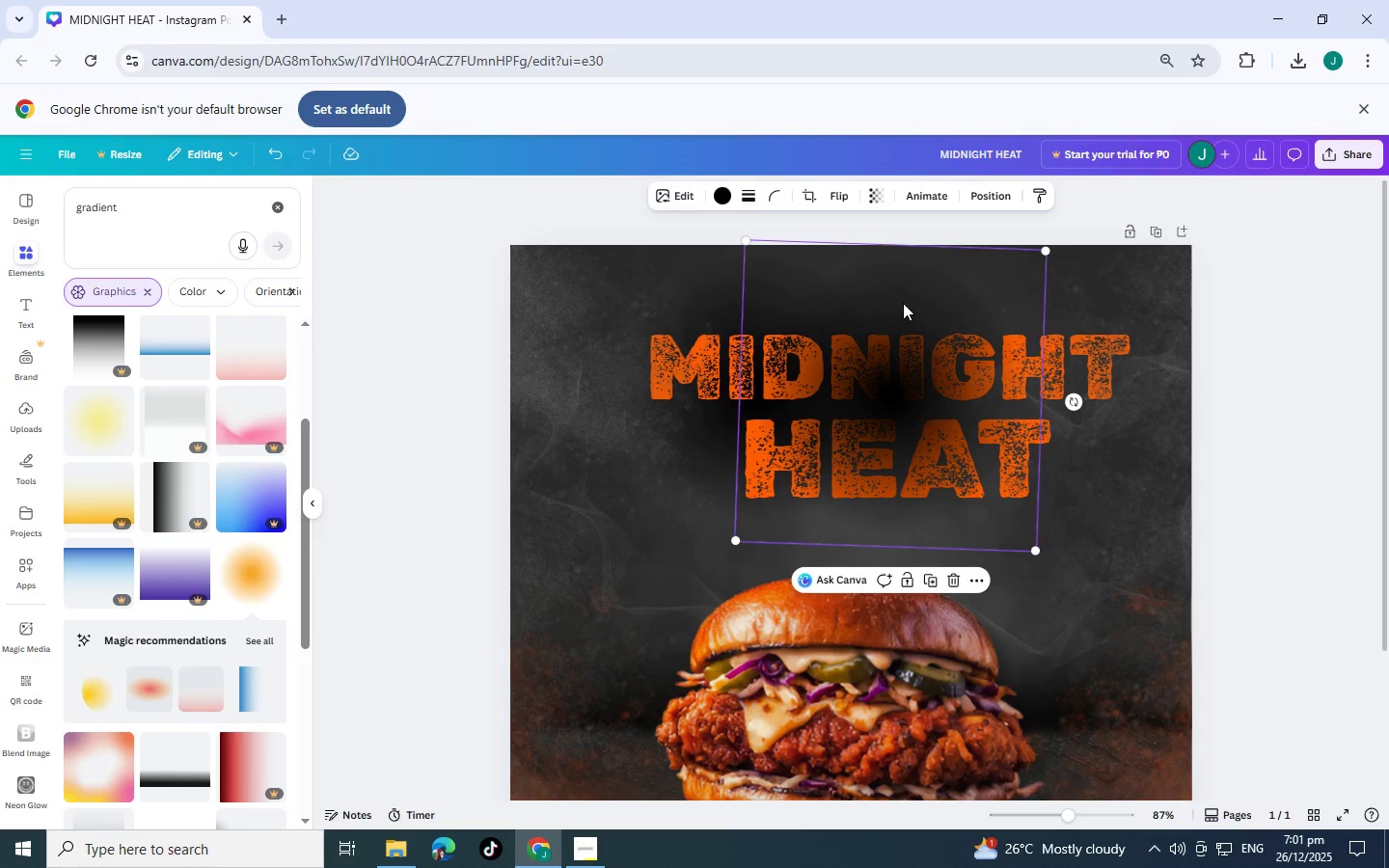 
key(Control+BracketLeft)
 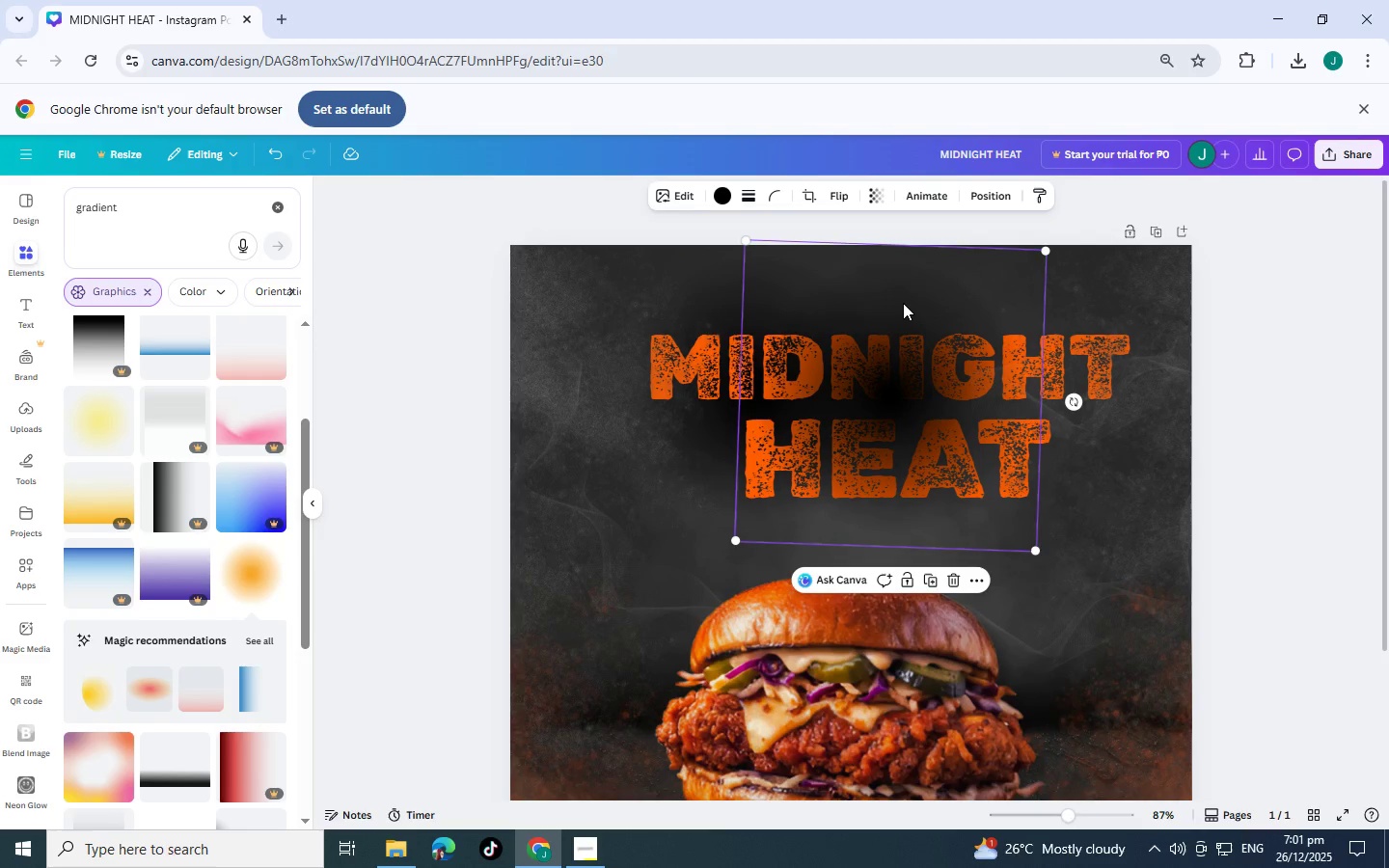 
key(Control+BracketLeft)
 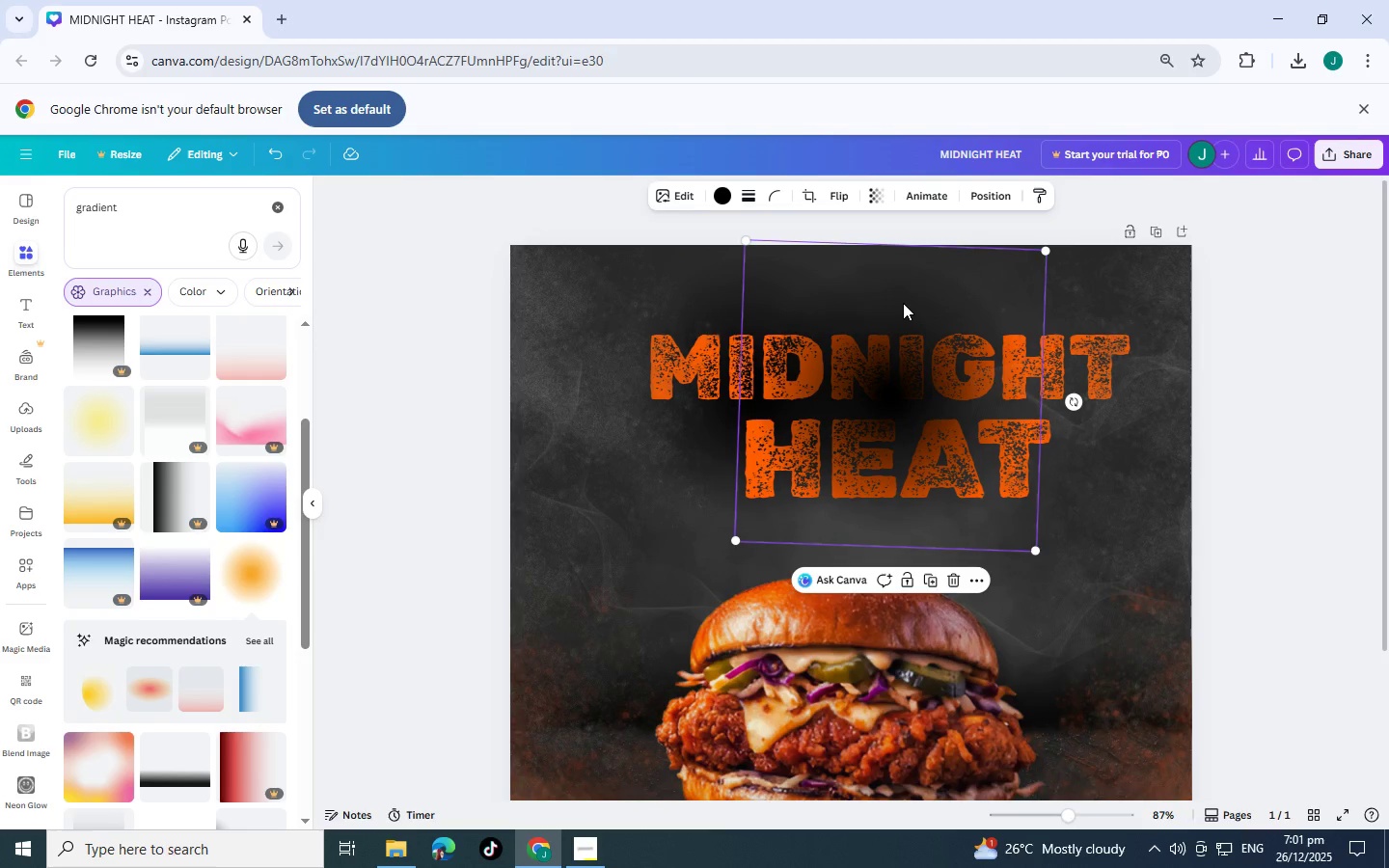 
key(Control+BracketLeft)
 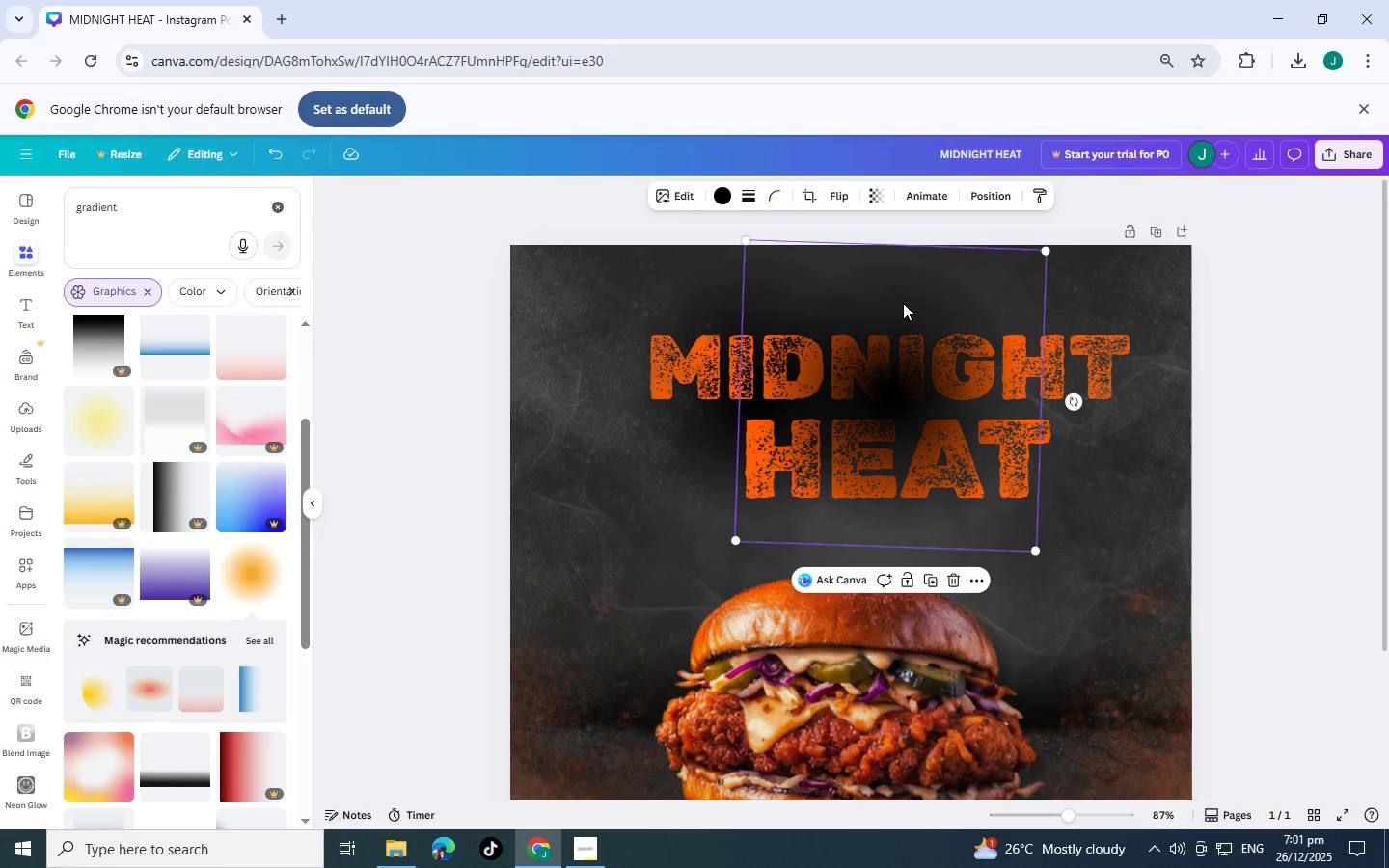 
key(Control+BracketLeft)
 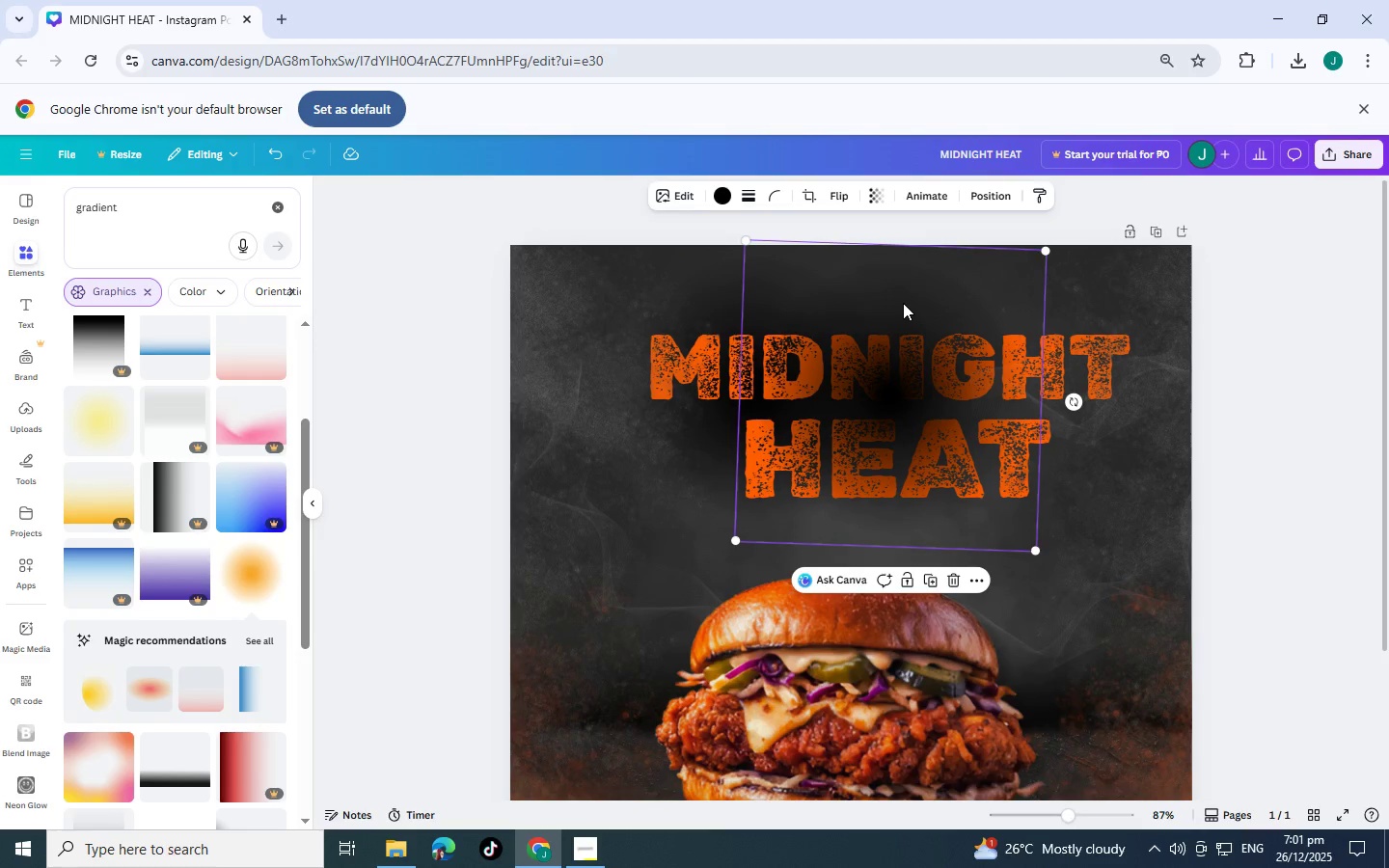 
key(Control+BracketLeft)
 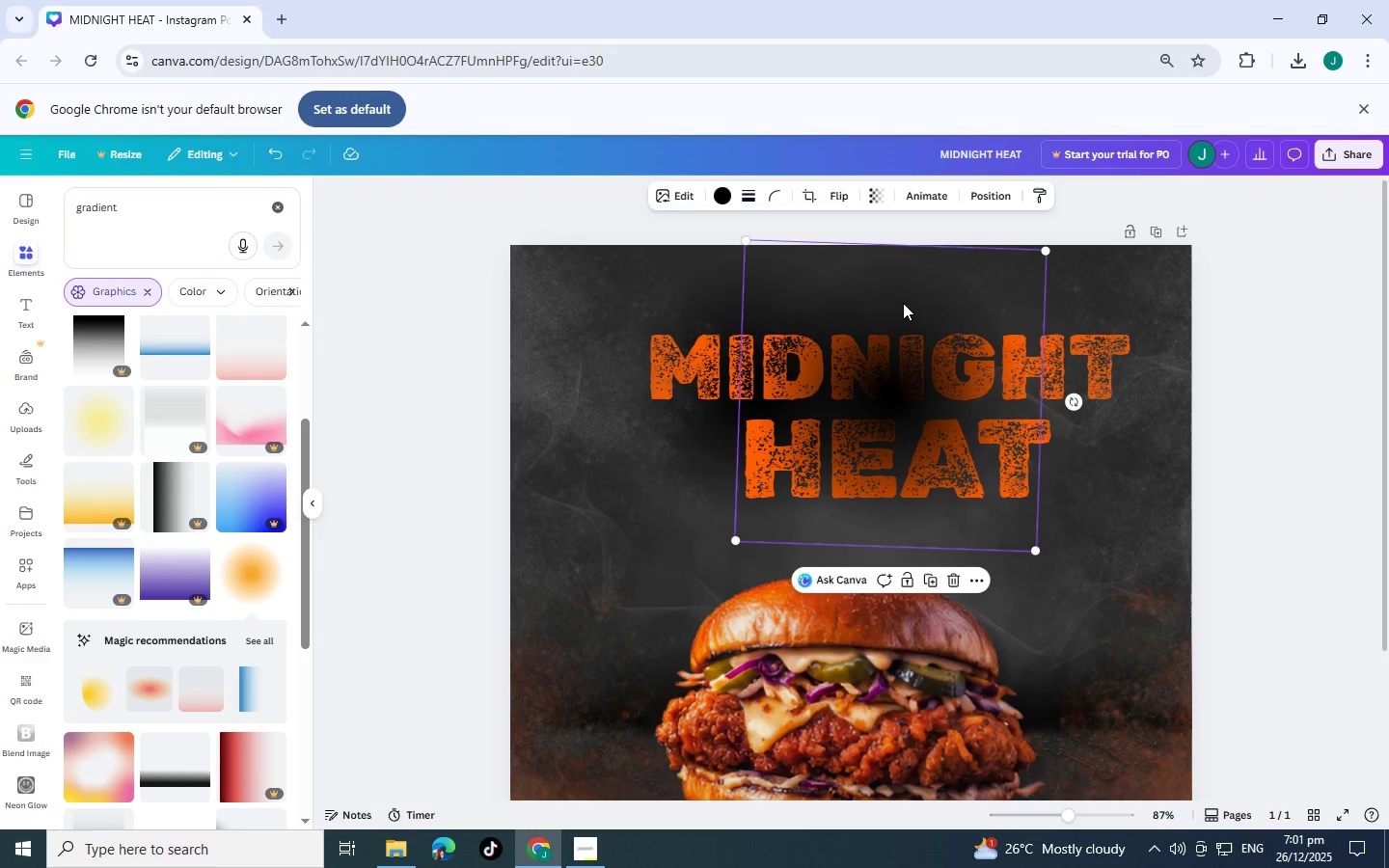 
key(Control+BracketLeft)
 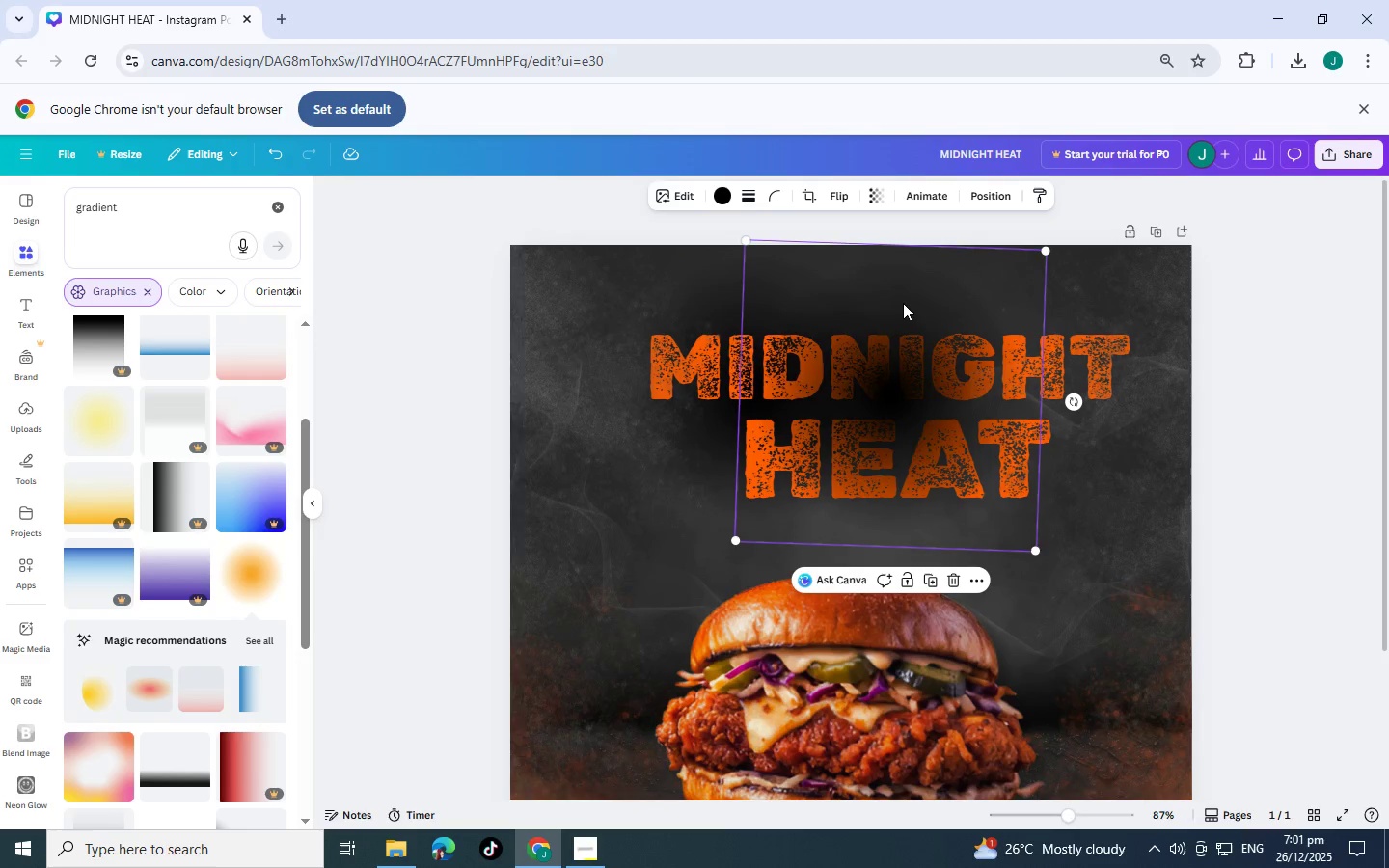 
key(Control+BracketLeft)
 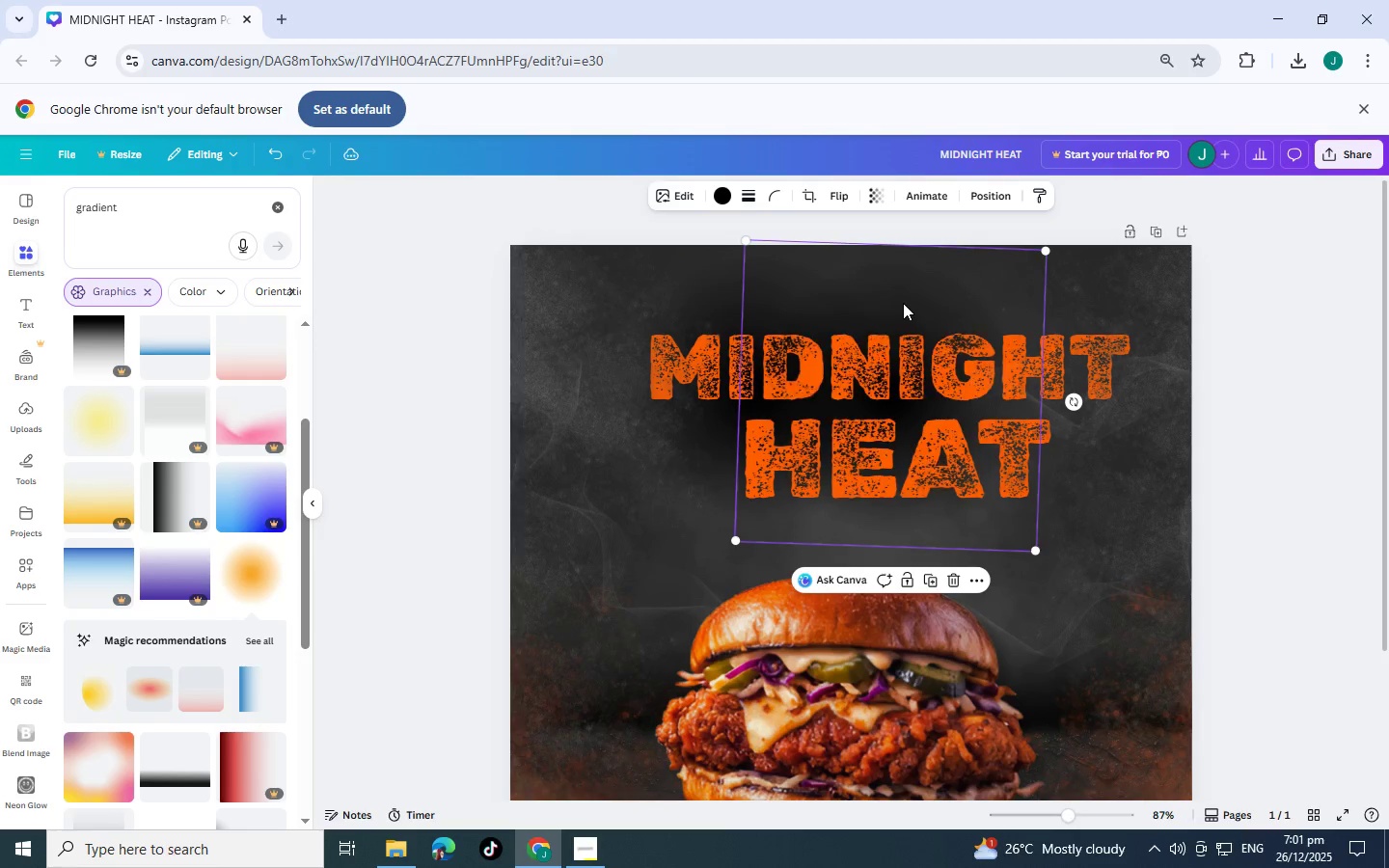 
key(Control+BracketLeft)
 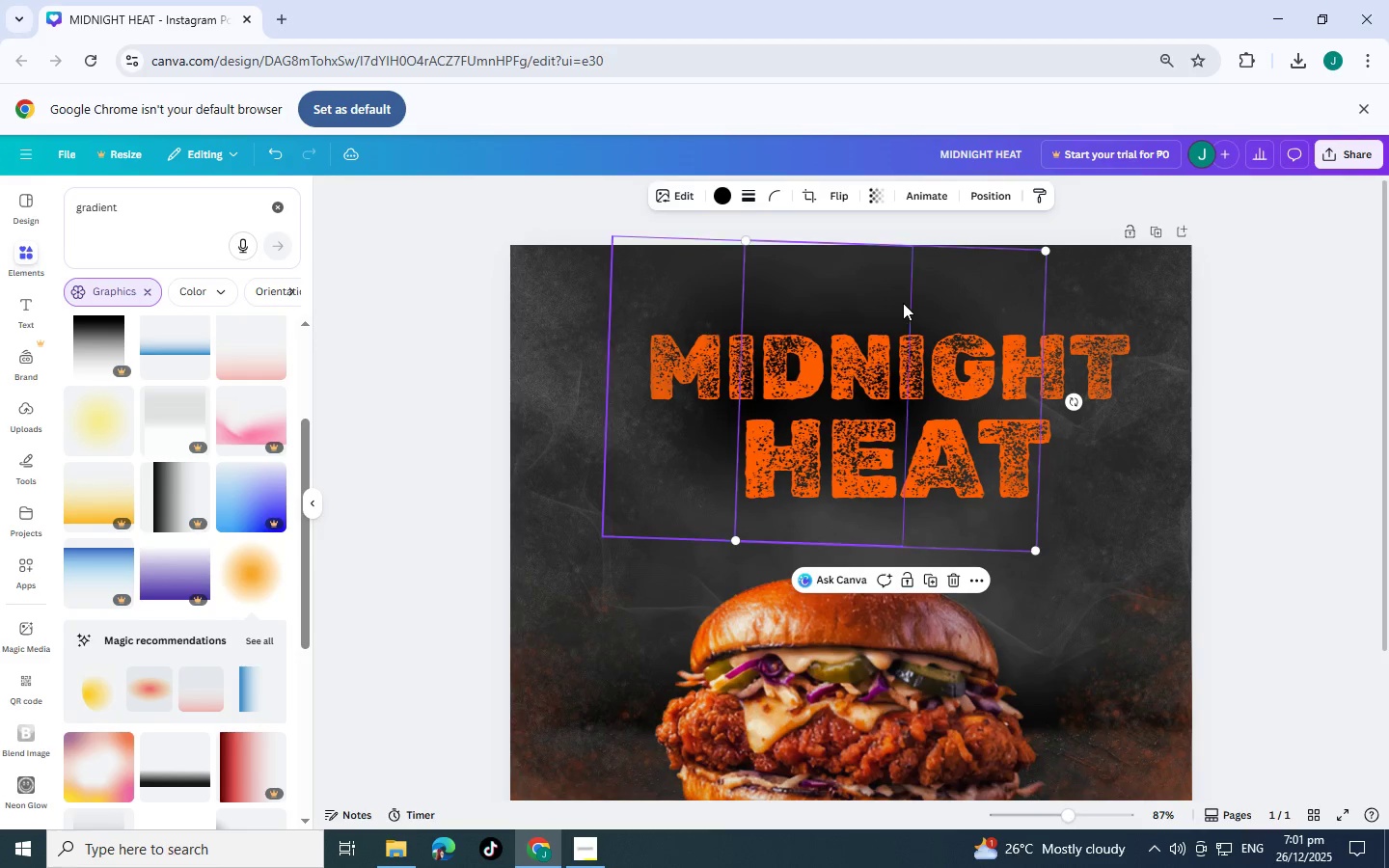 
key(Control+BracketLeft)
 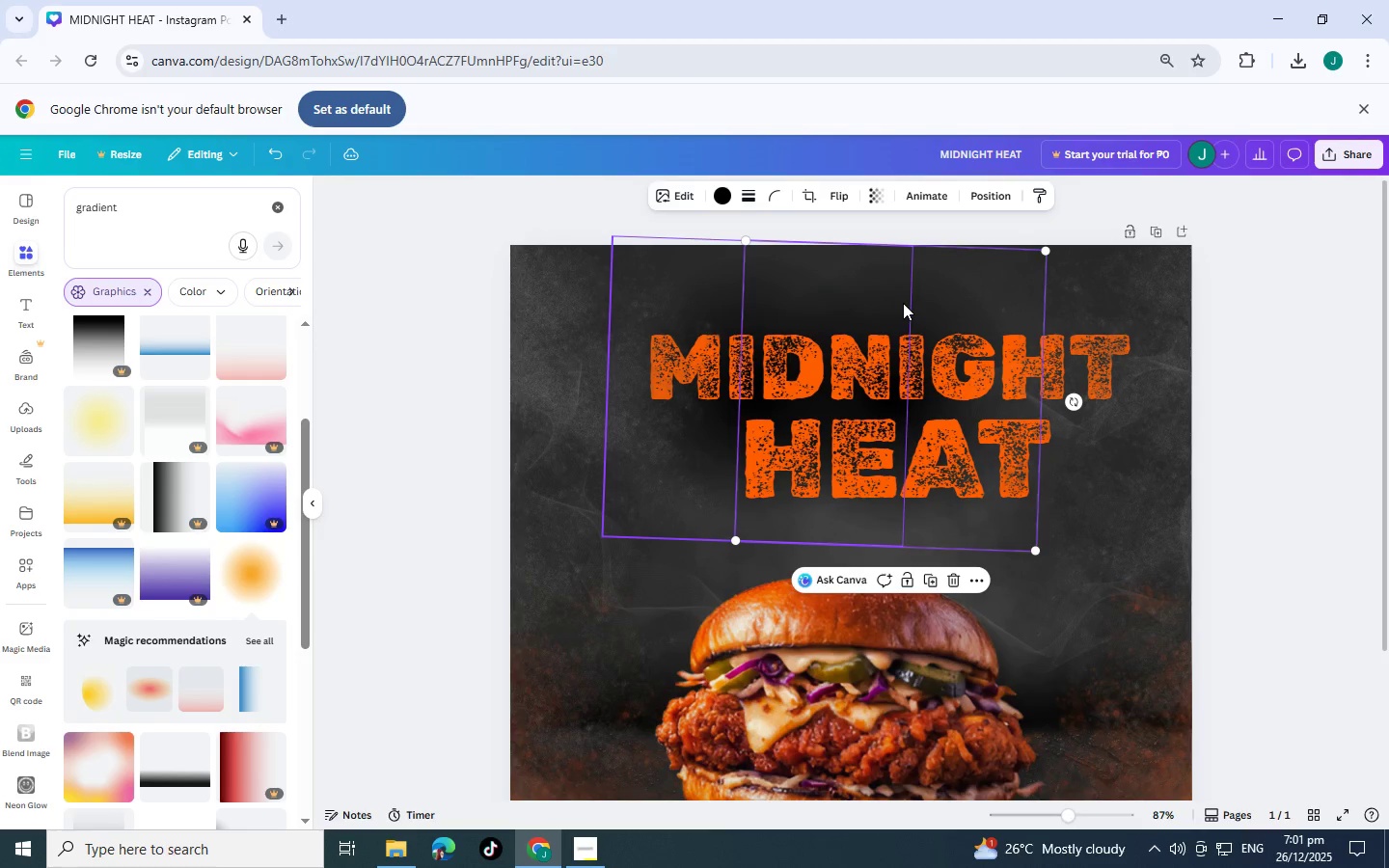 
key(Control+BracketLeft)
 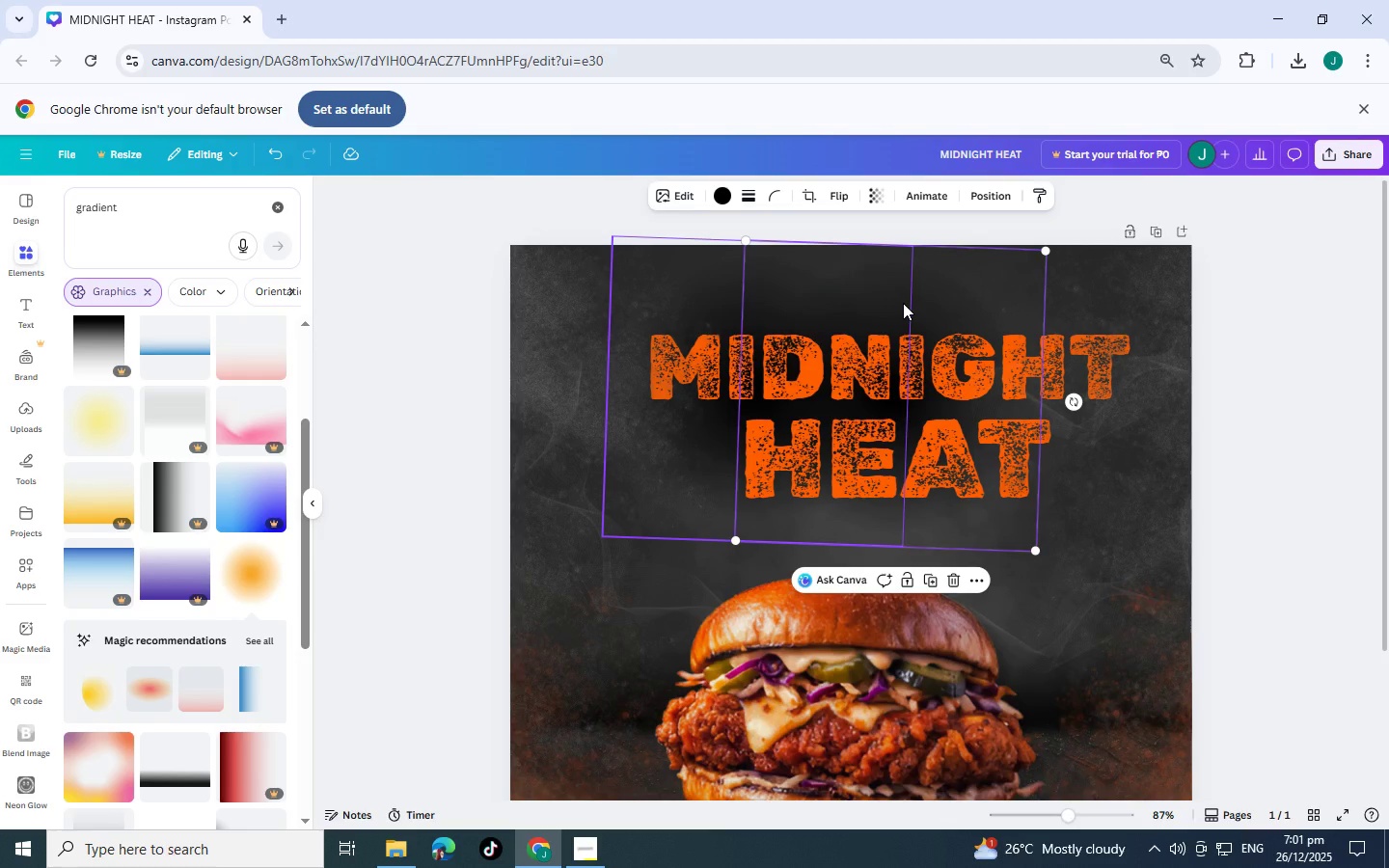 
key(Control+C)
 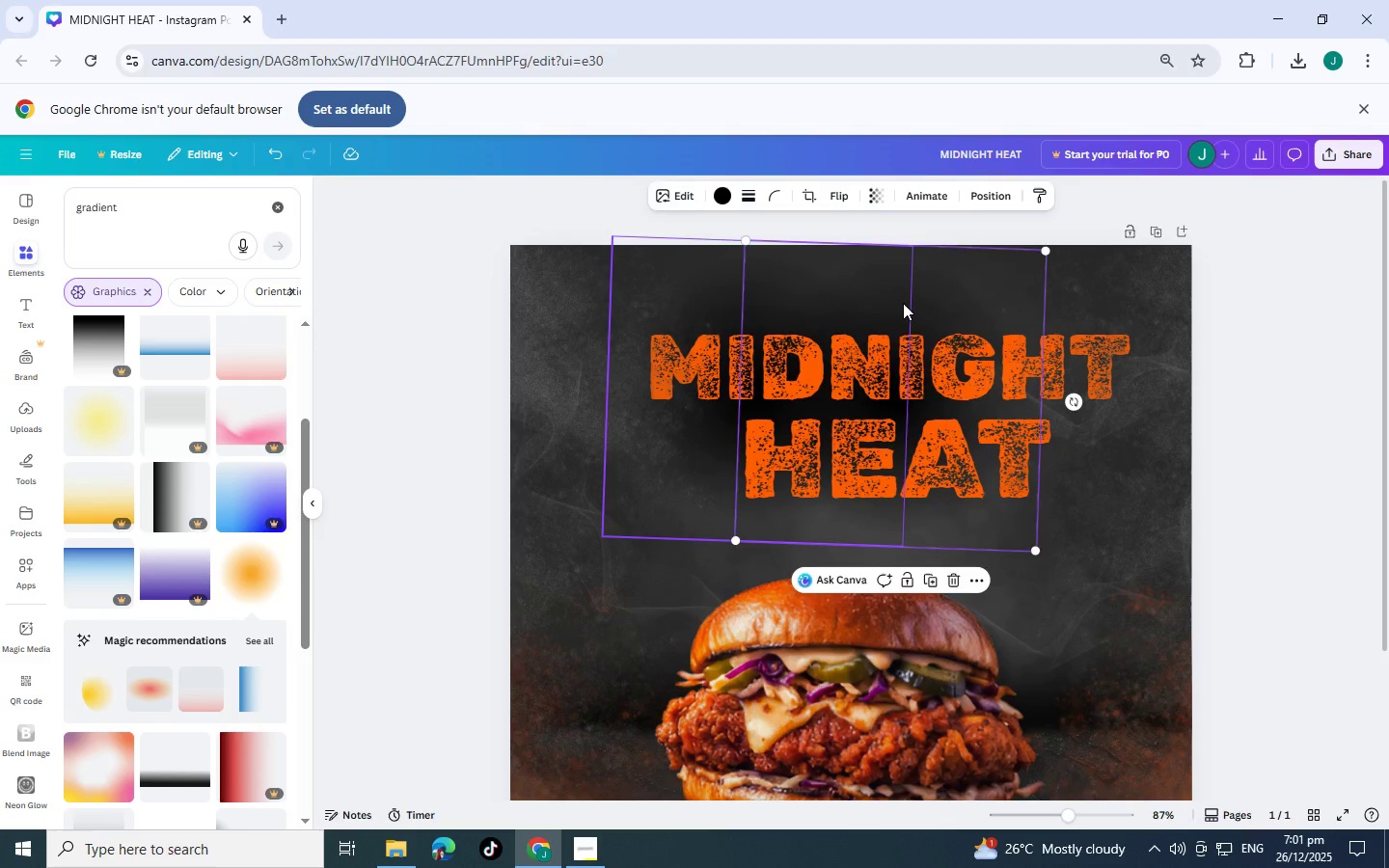 
key(Control+V)
 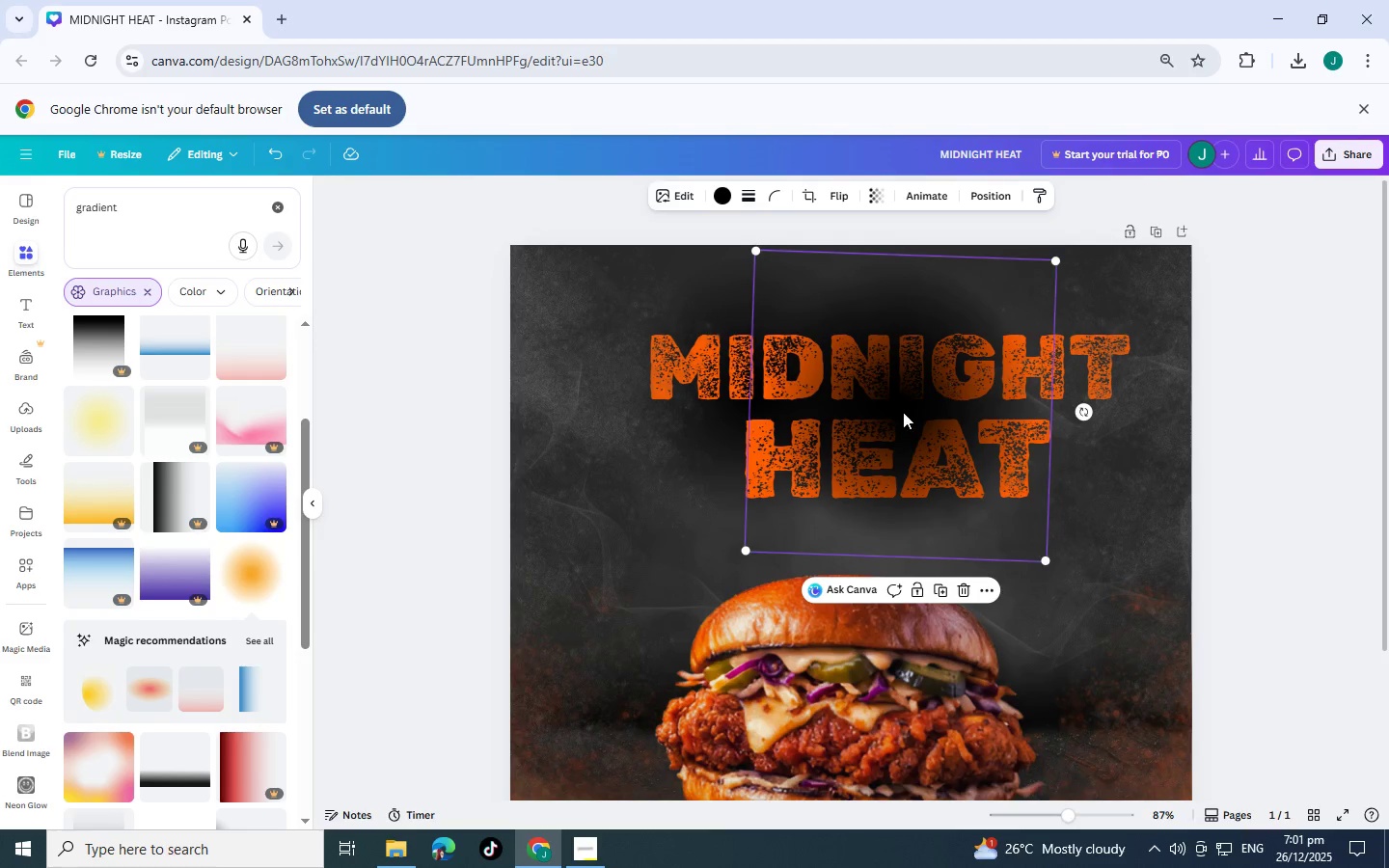 
left_click_drag(start_coordinate=[902, 412], to_coordinate=[1030, 397])
 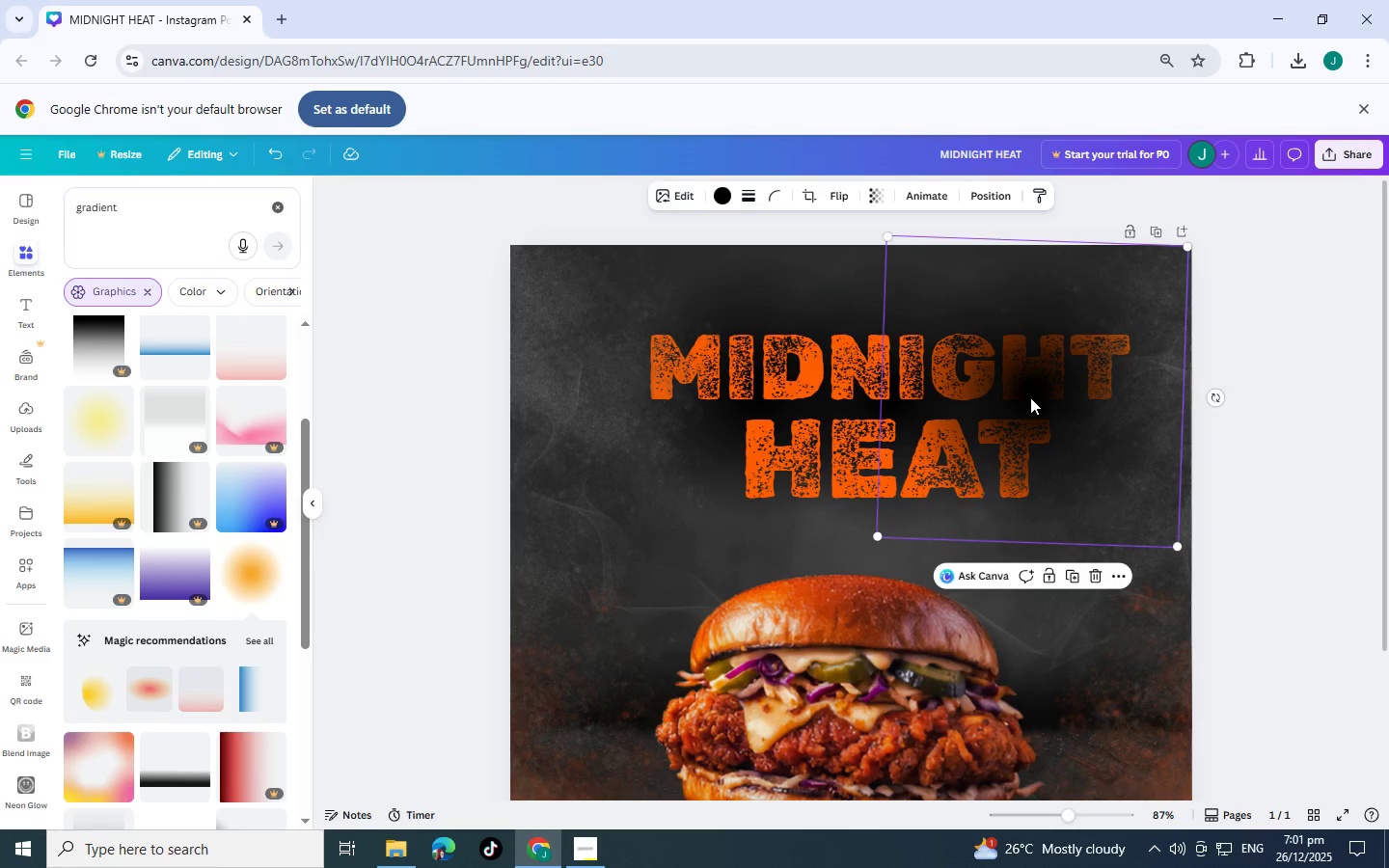 
key(Control+BracketLeft)
 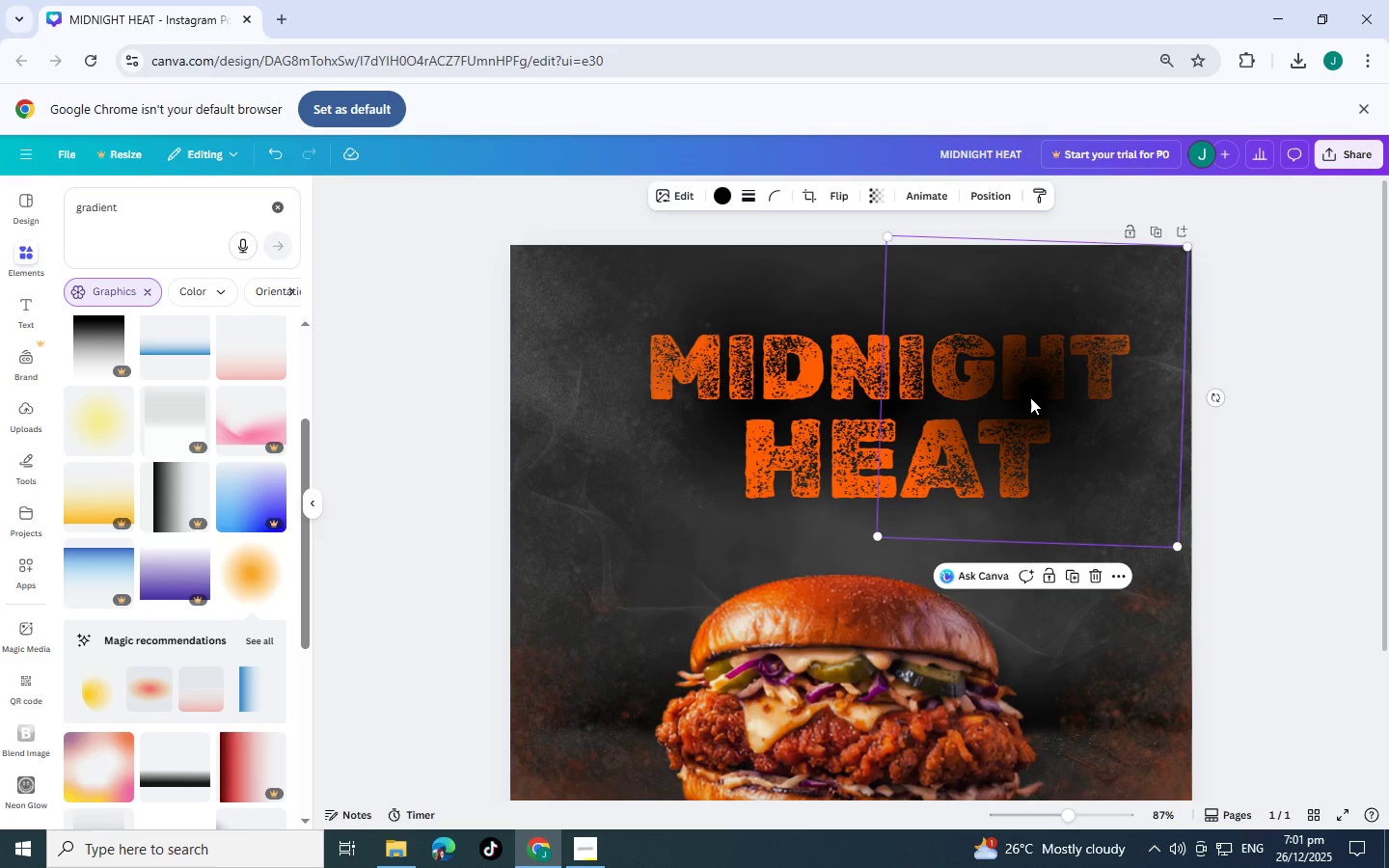 
key(Control+BracketLeft)
 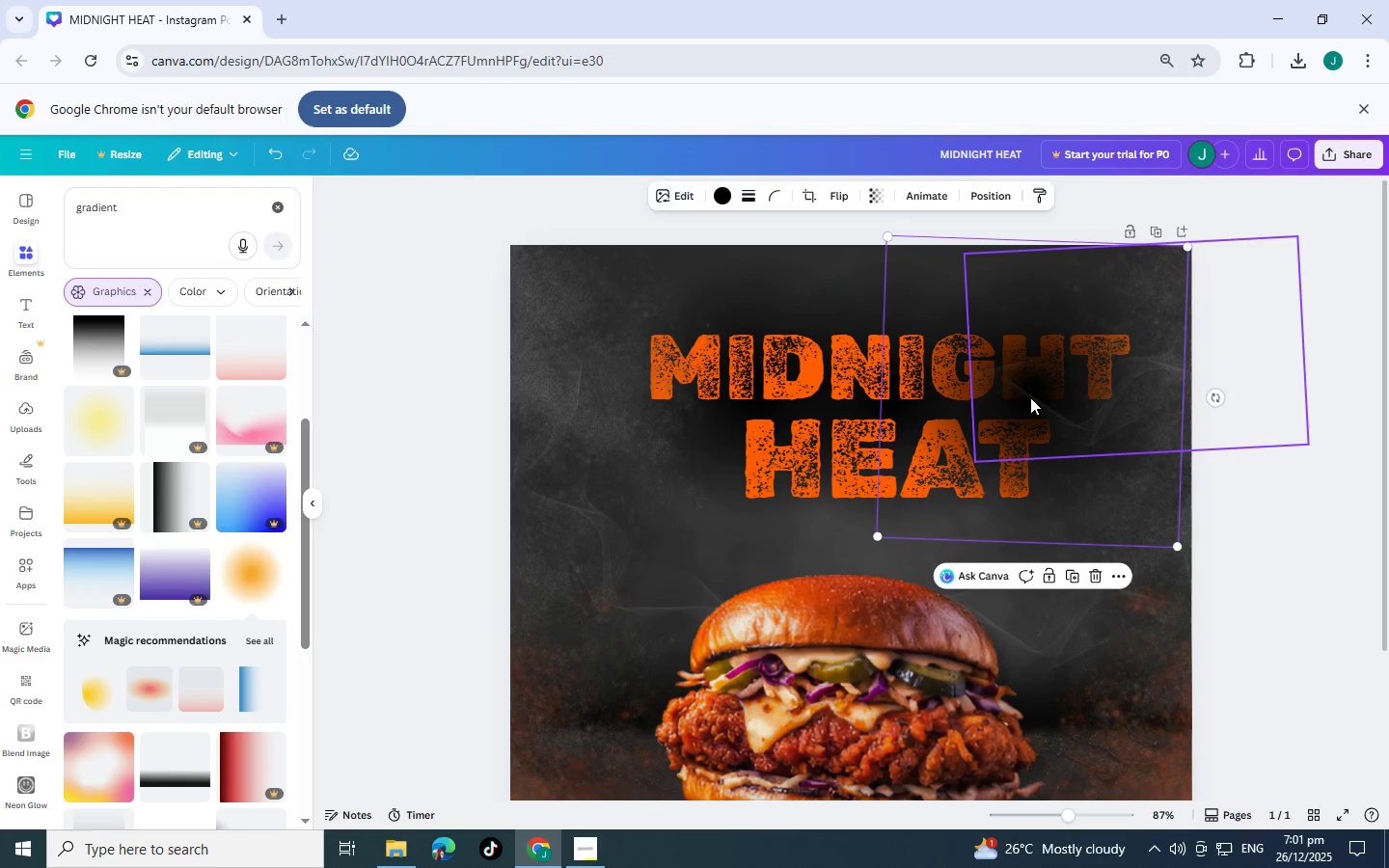 
key(Control+BracketLeft)
 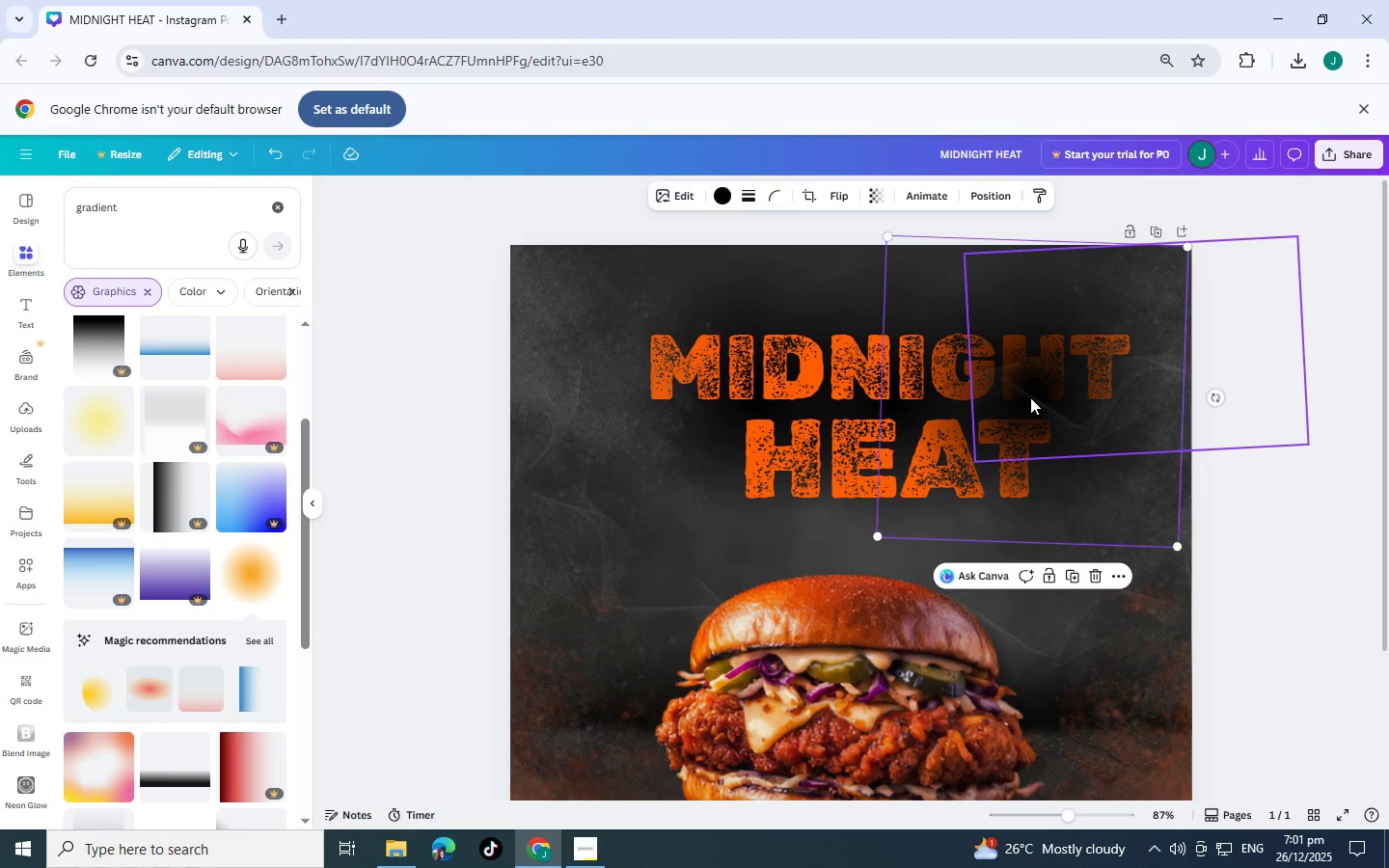 
key(Control+BracketLeft)
 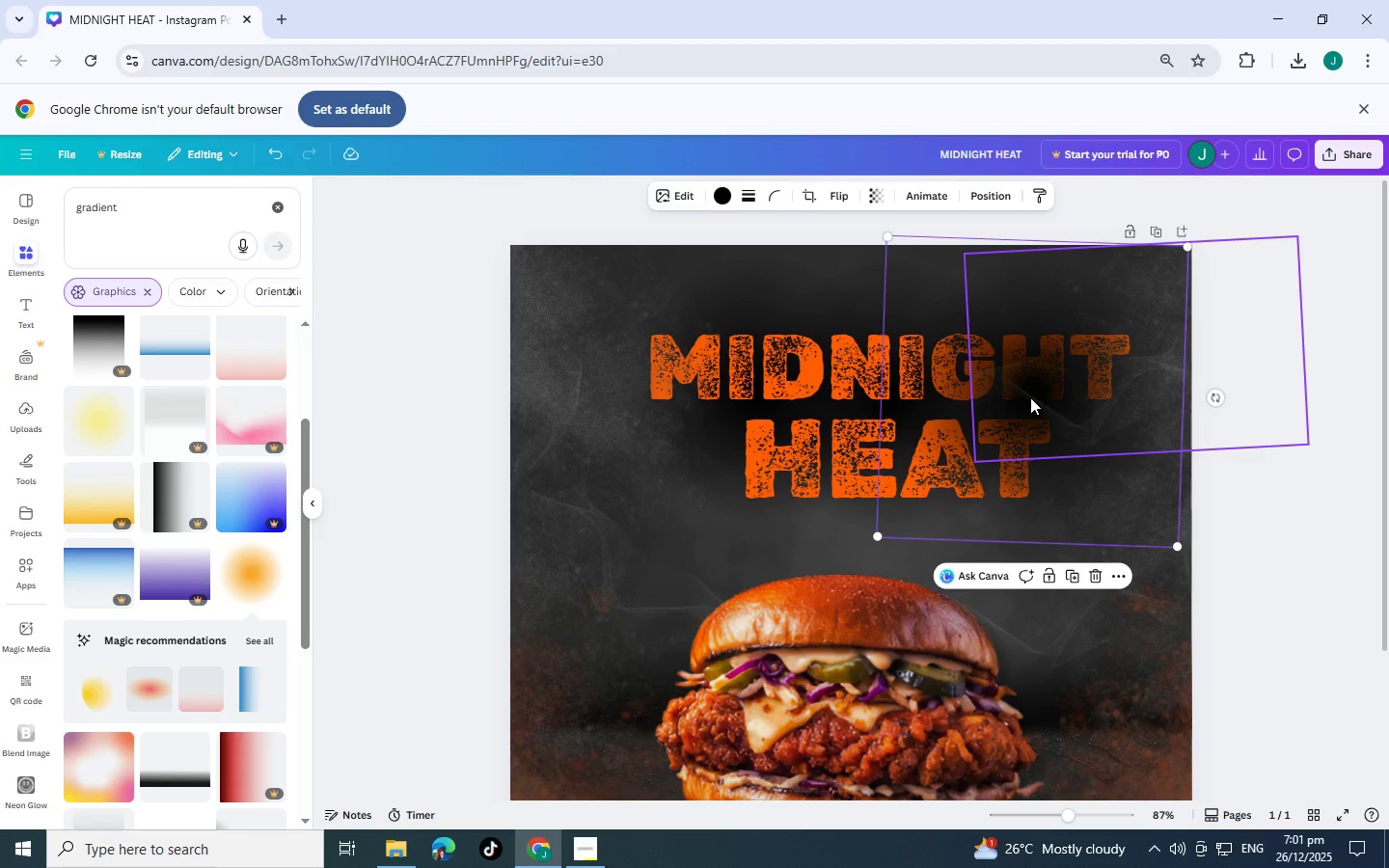 
key(Control+BracketLeft)
 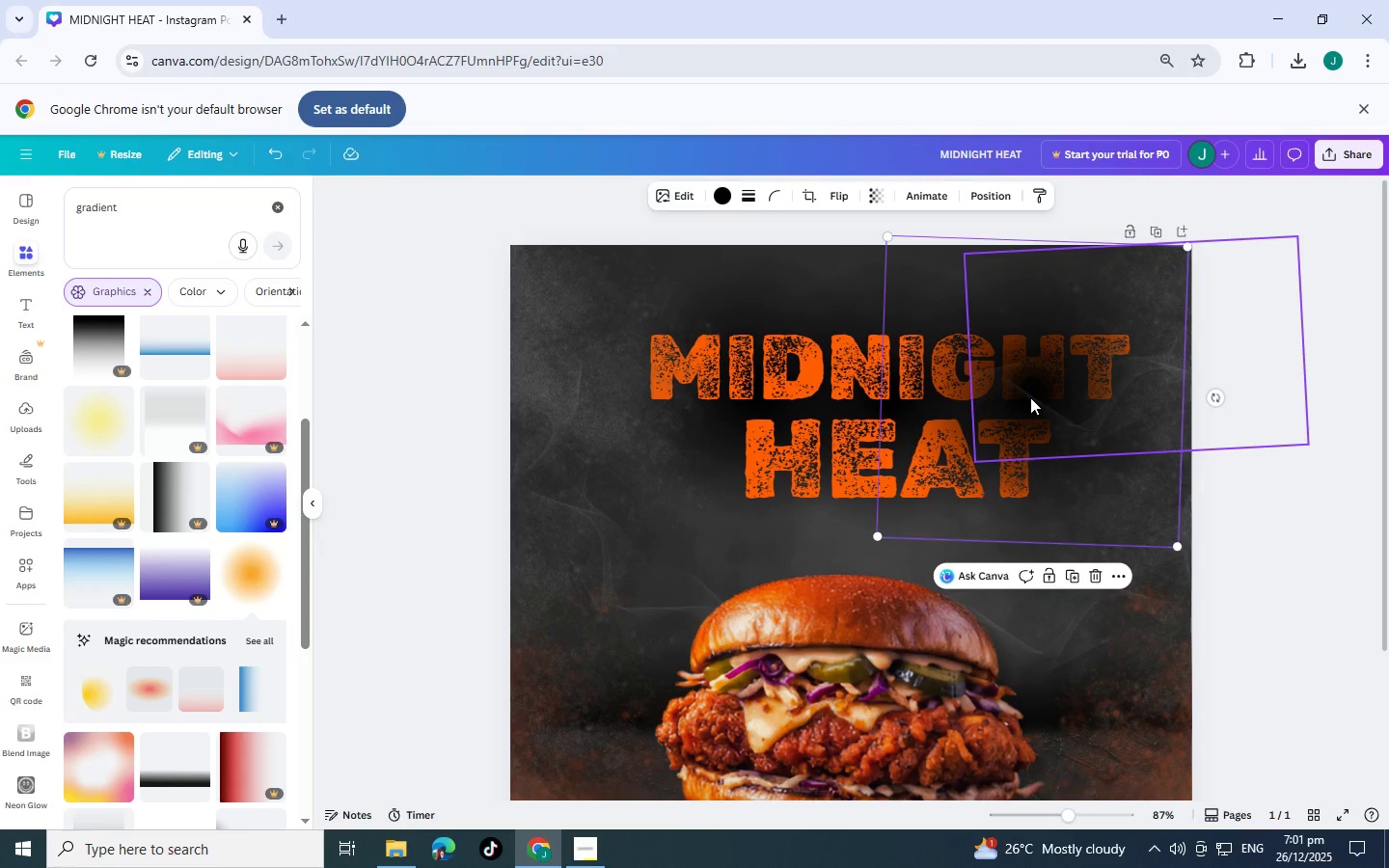 
key(Control+BracketLeft)
 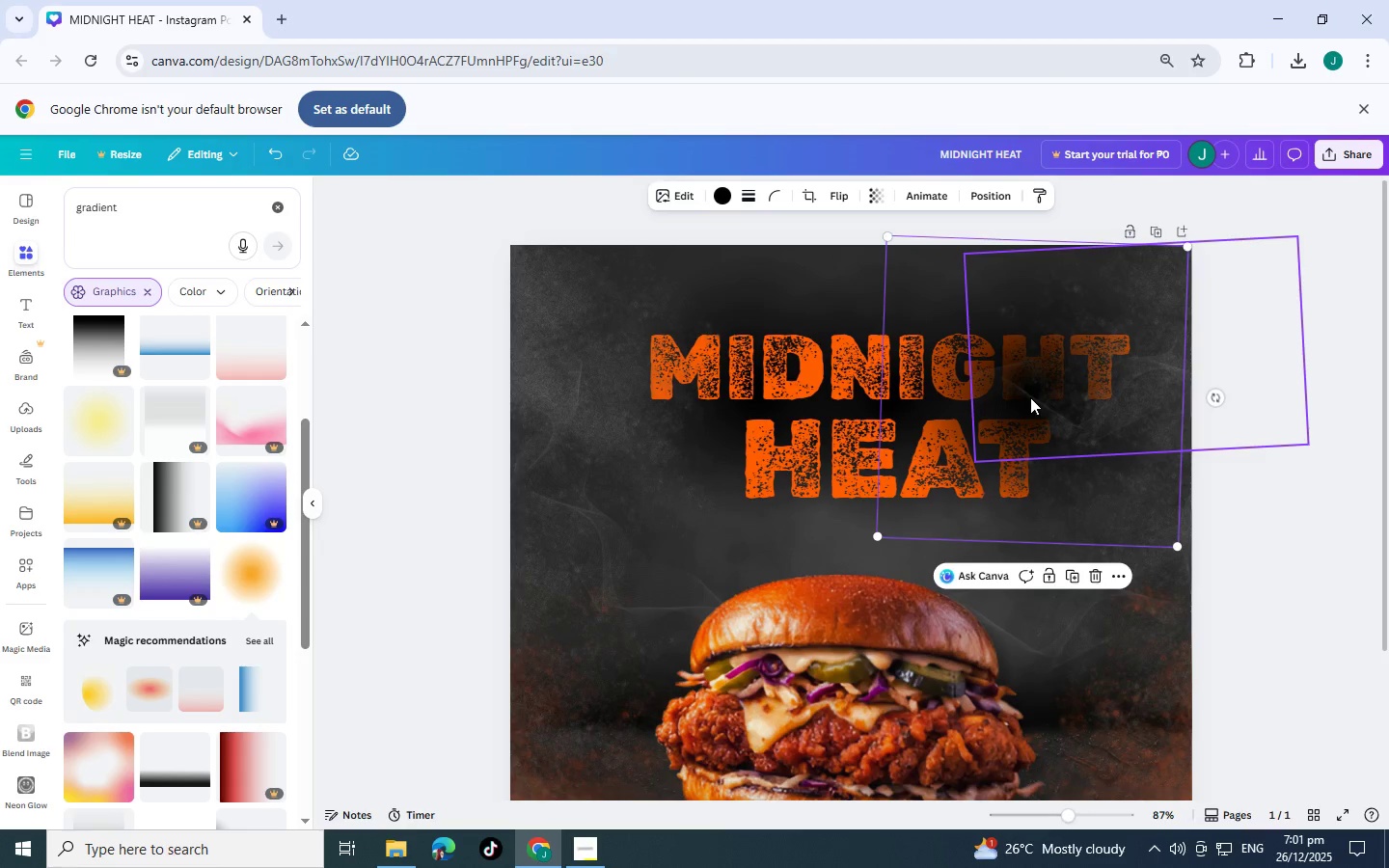 
key(Control+BracketLeft)
 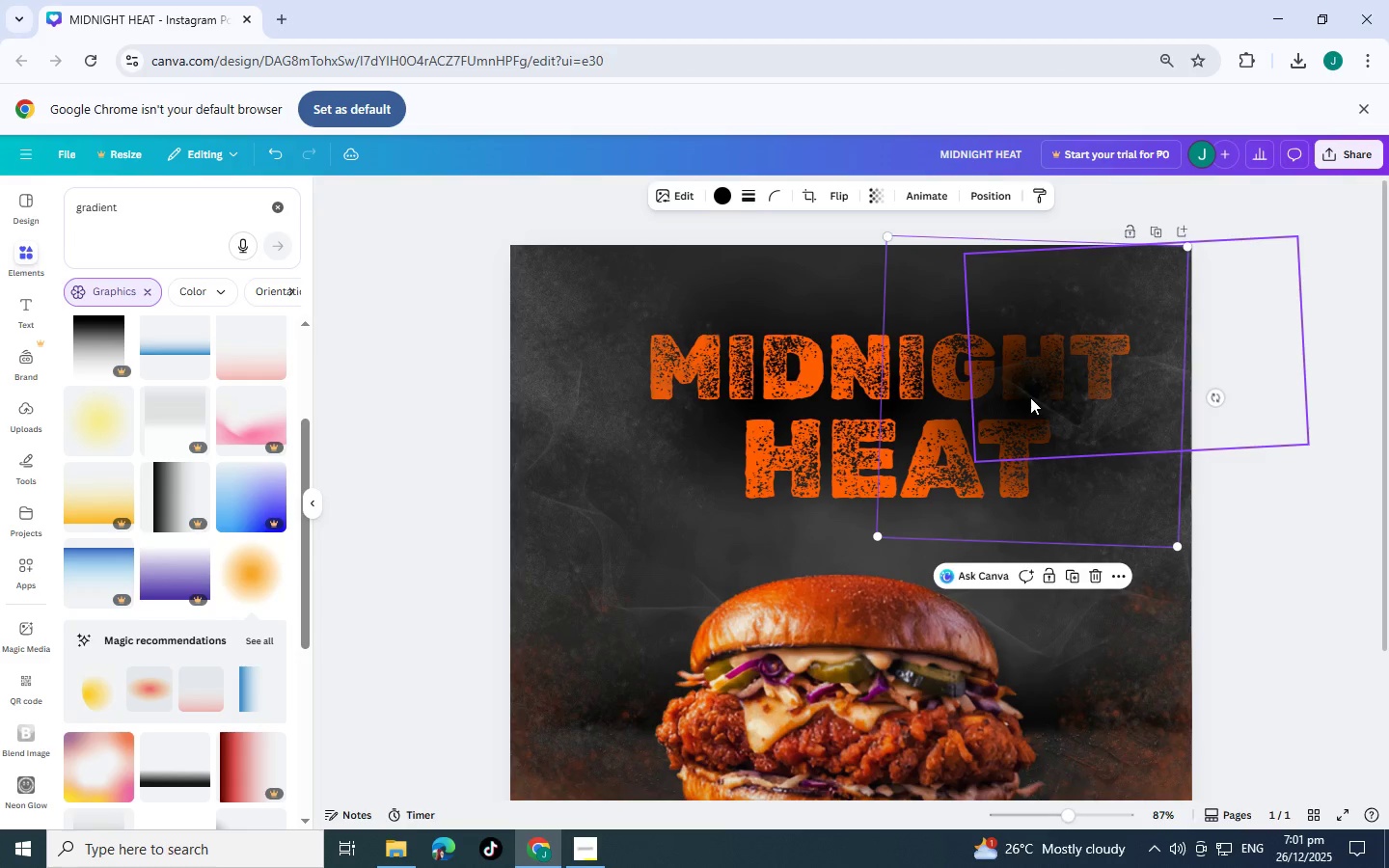 
key(Control+BracketLeft)
 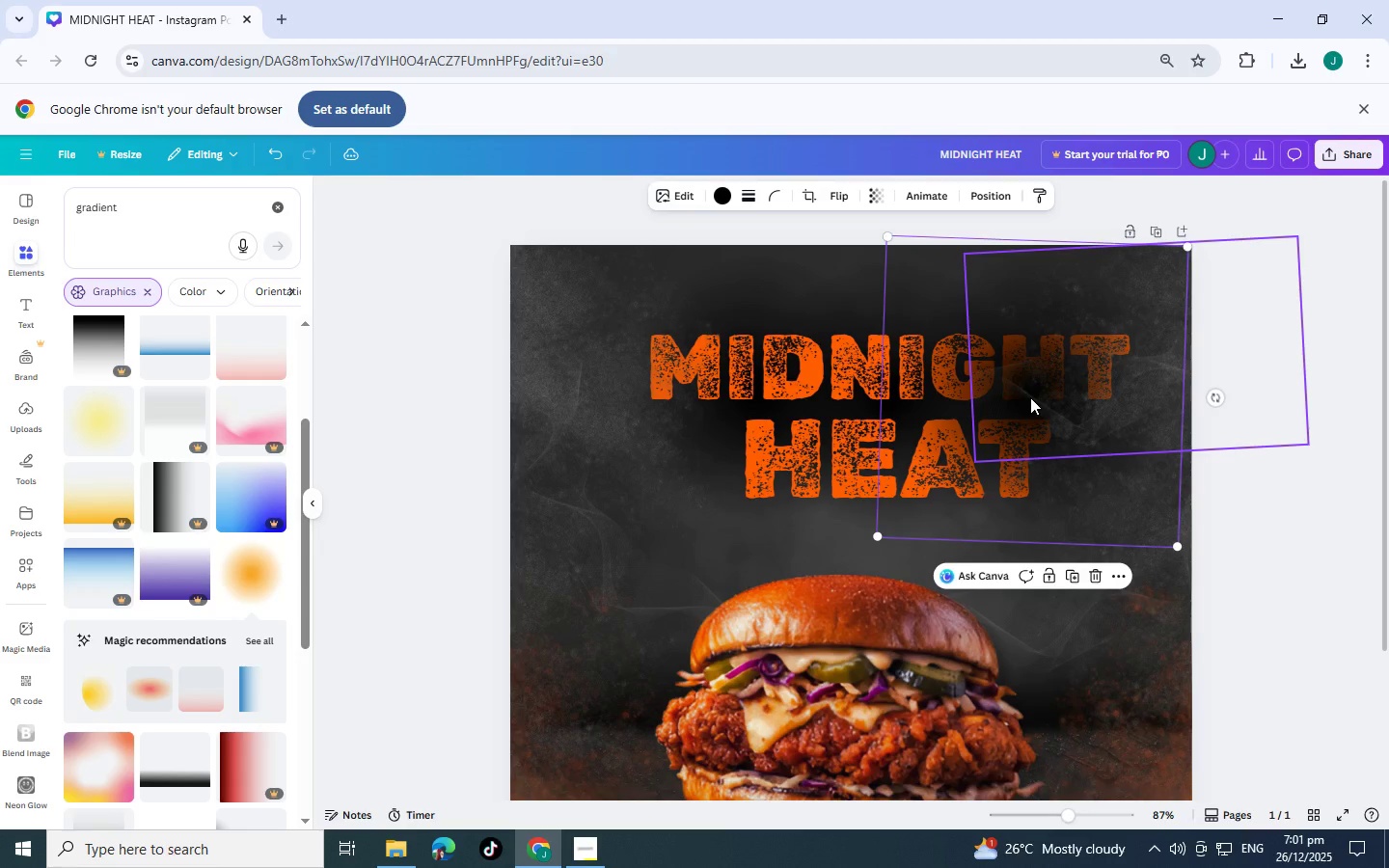 
key(Control+BracketRight)
 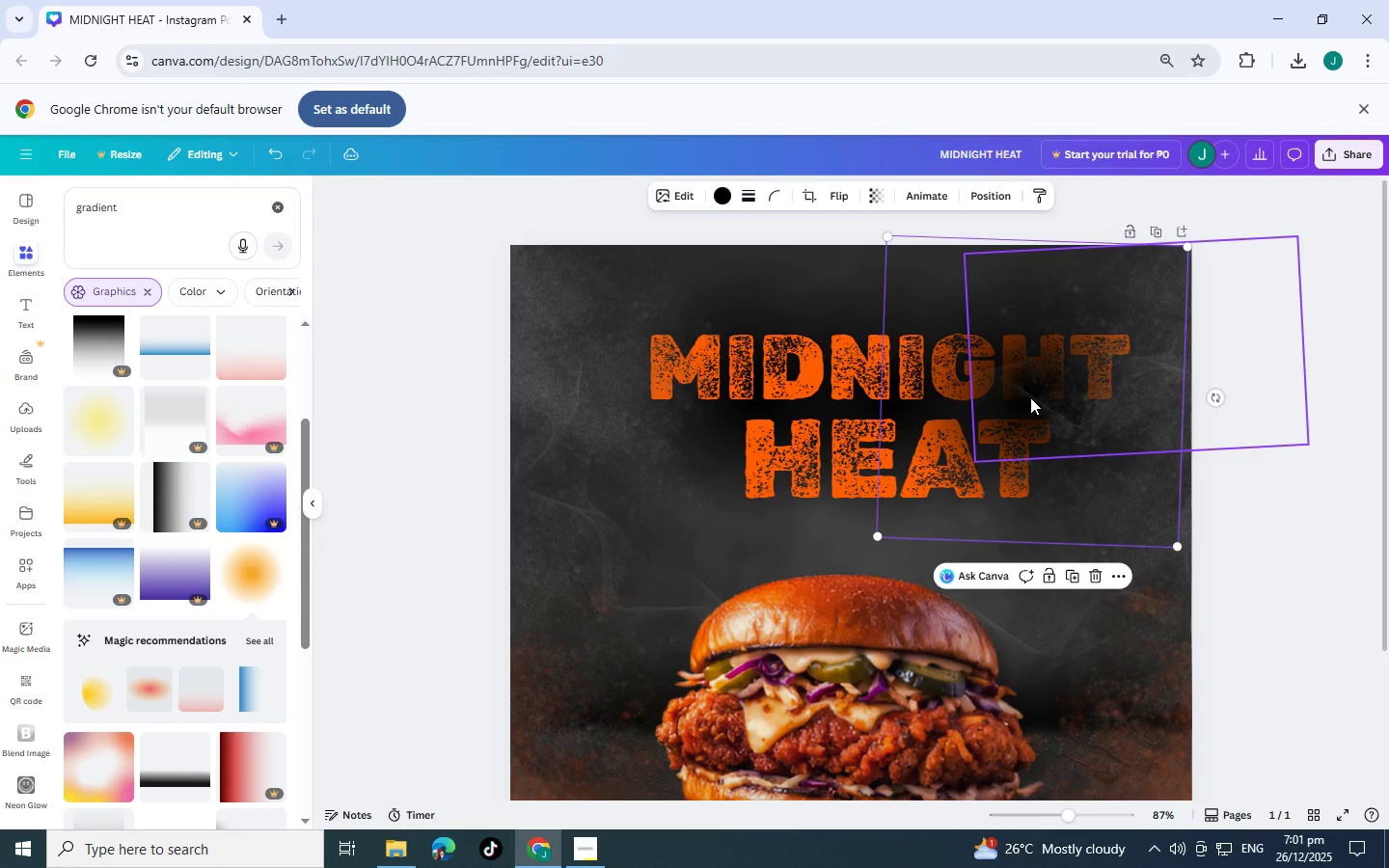 
key(Control+BracketLeft)
 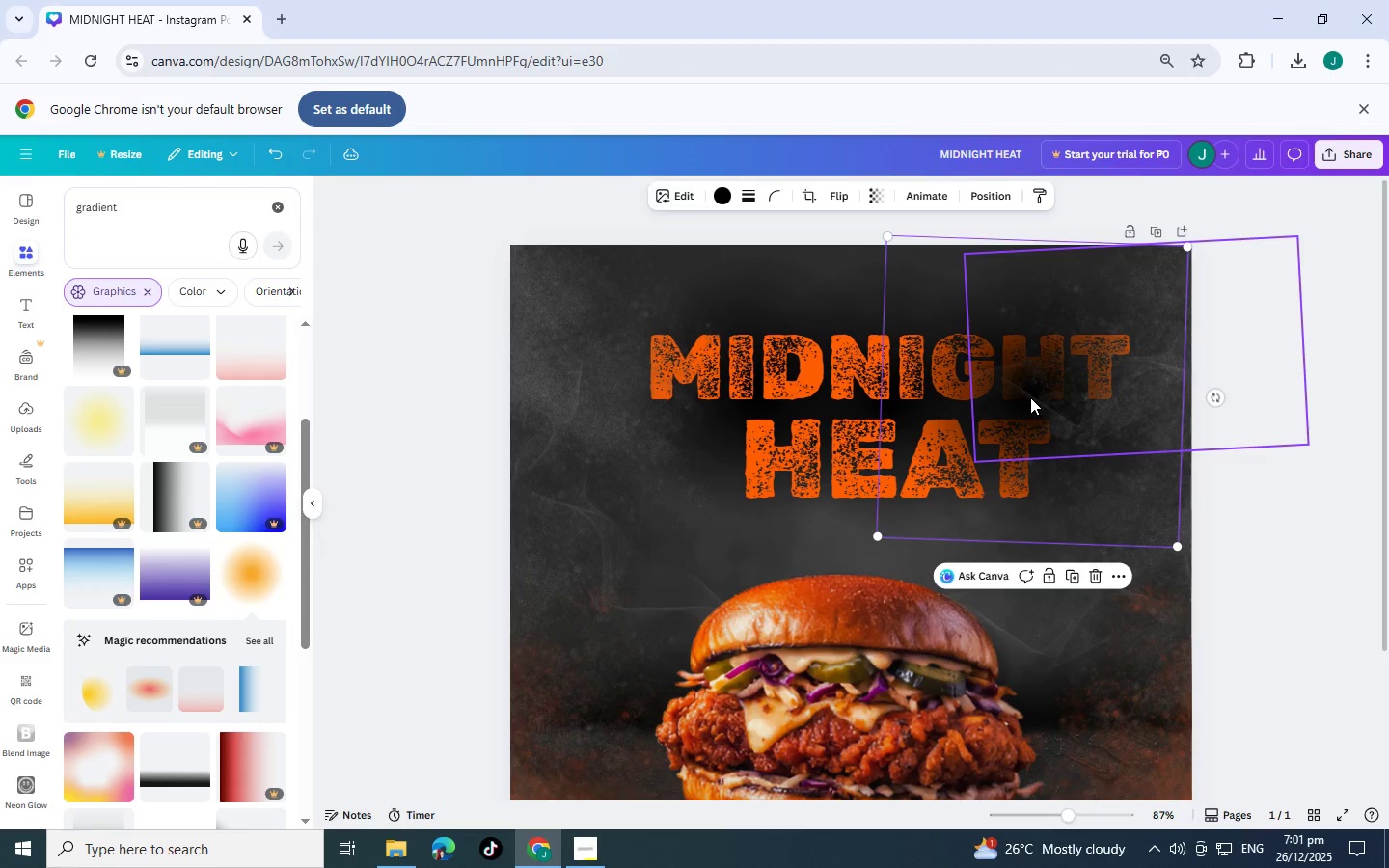 
key(Control+BracketLeft)
 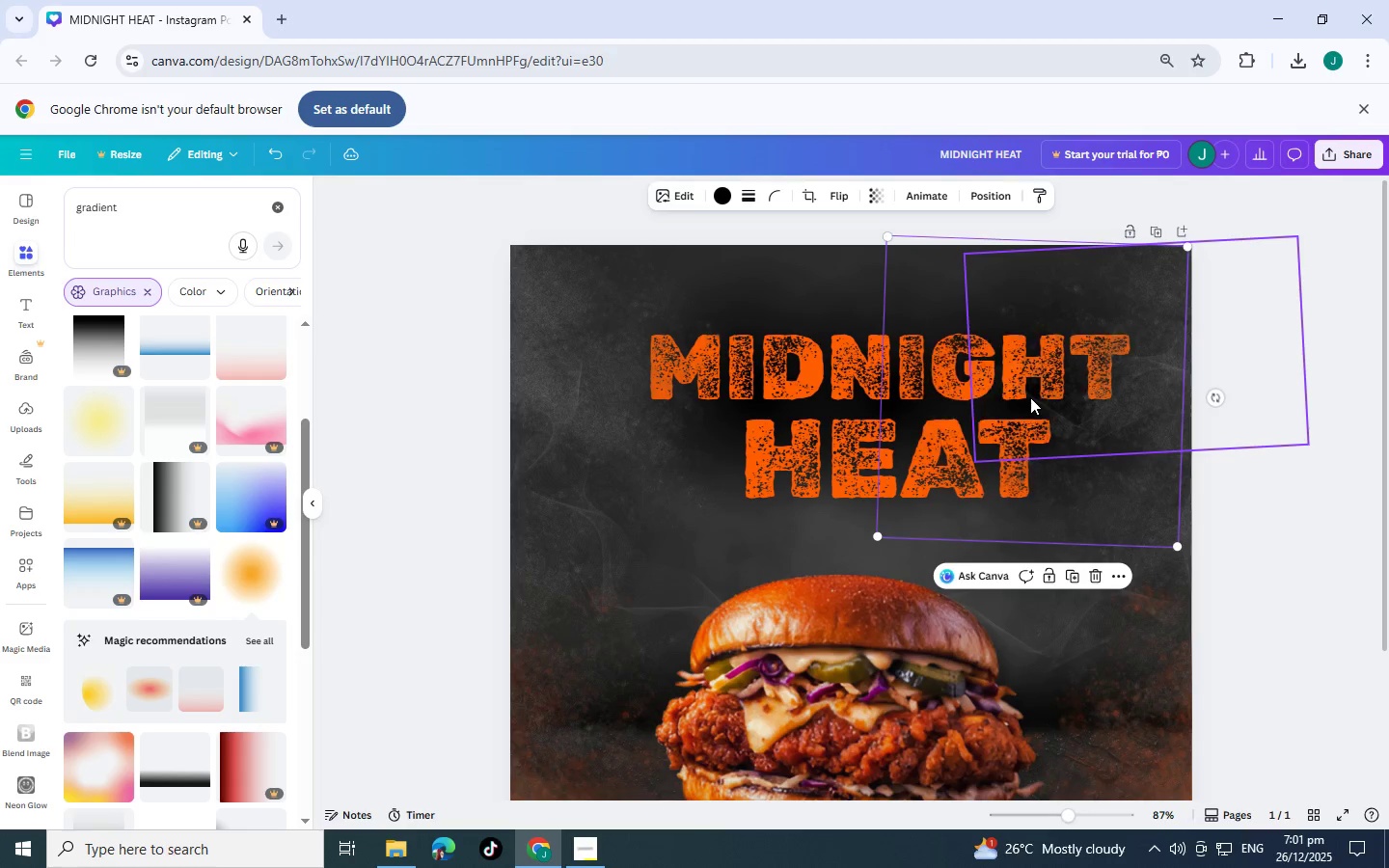 
key(Control+BracketLeft)
 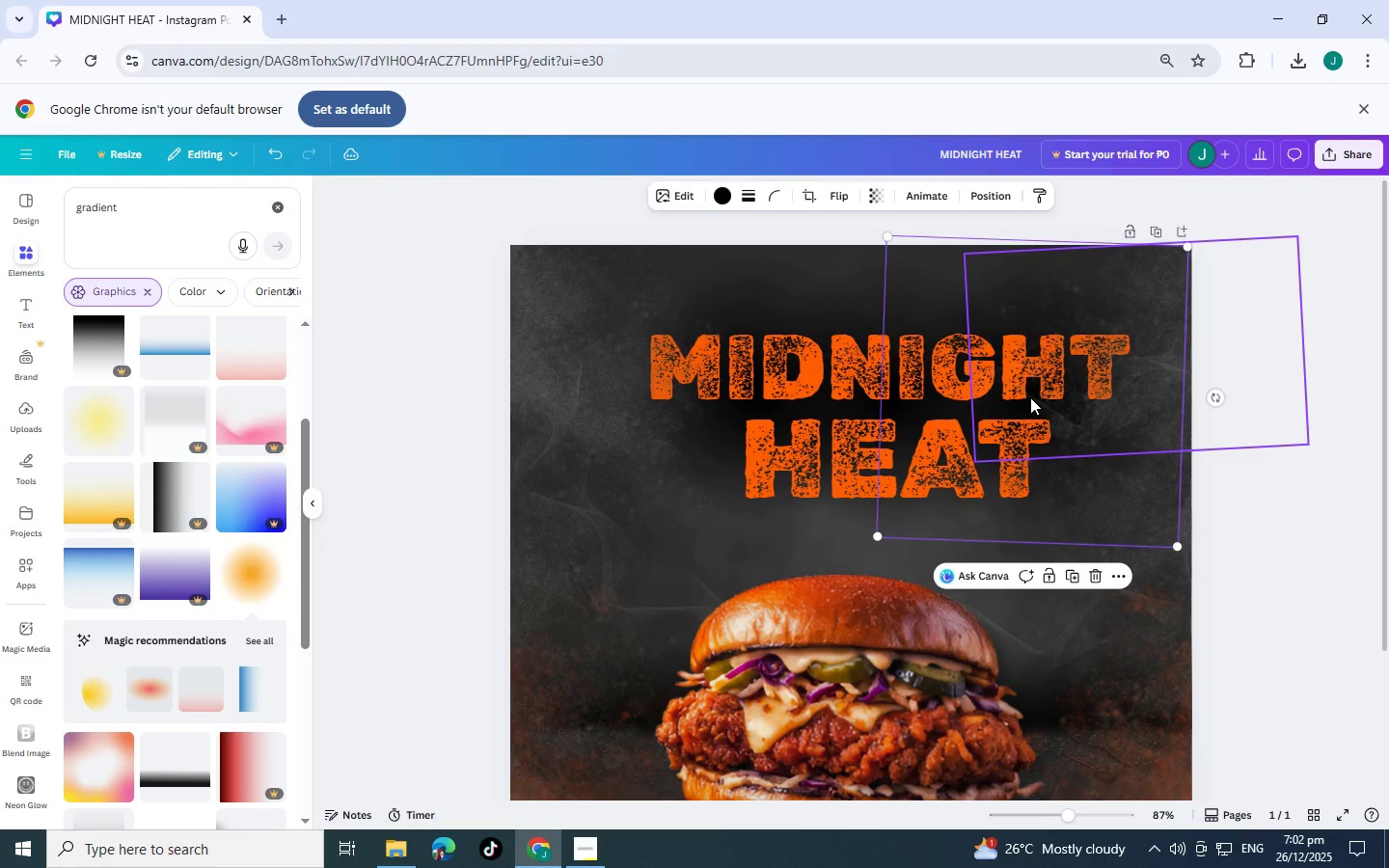 
key(Control+BracketLeft)
 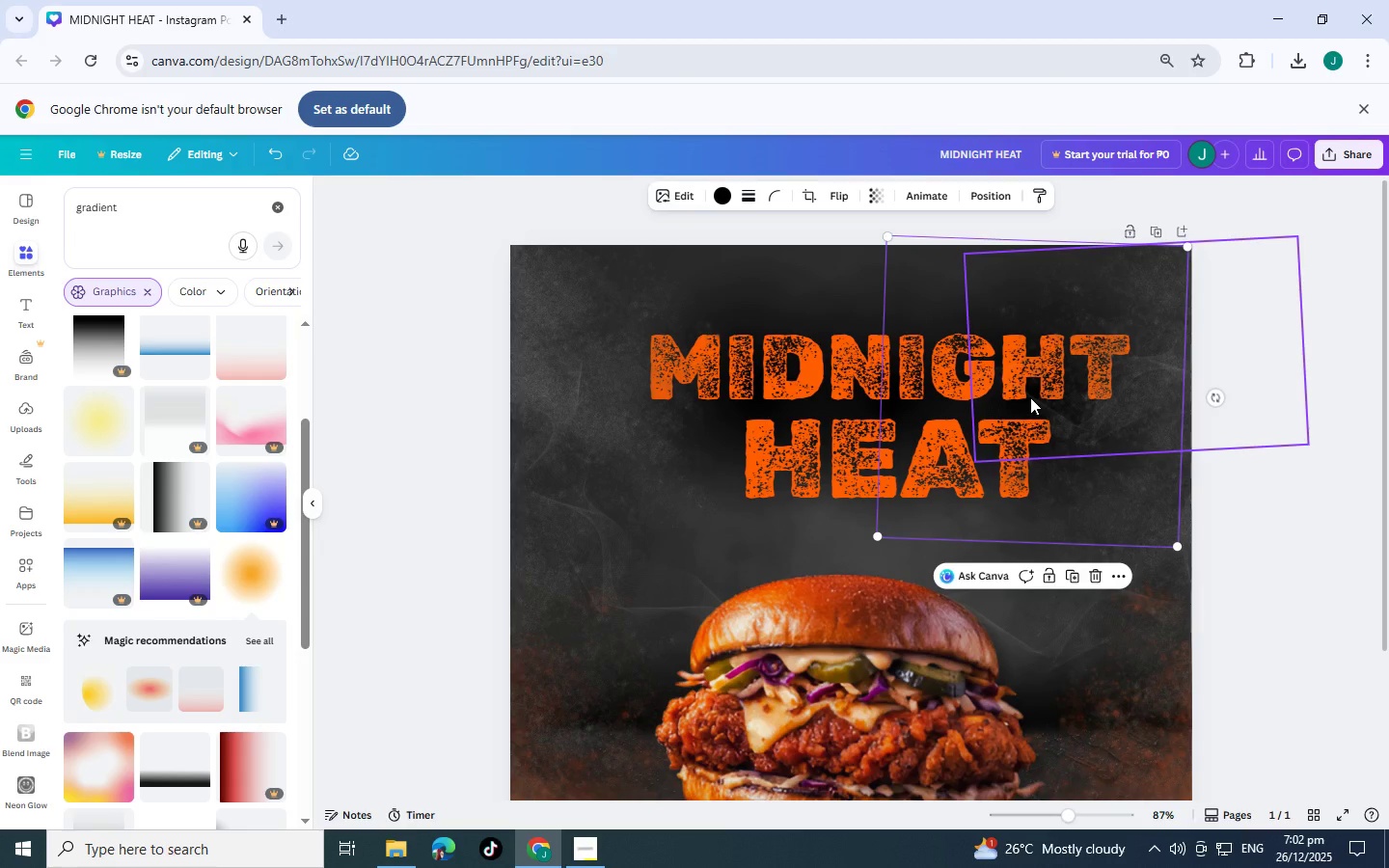 
left_click([1364, 506])
 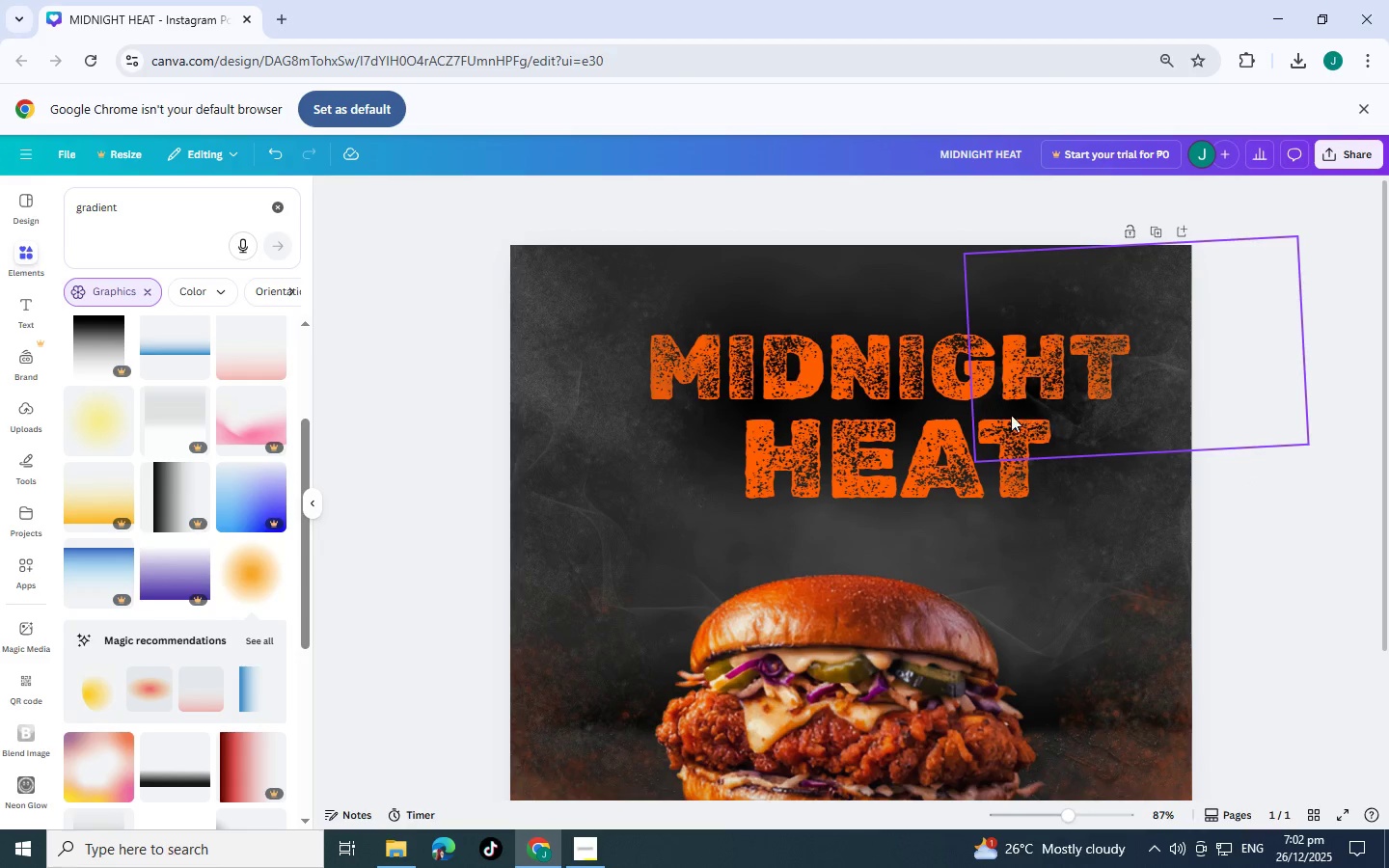 
scroll: coordinate [919, 466], scroll_direction: down, amount: 1.0
 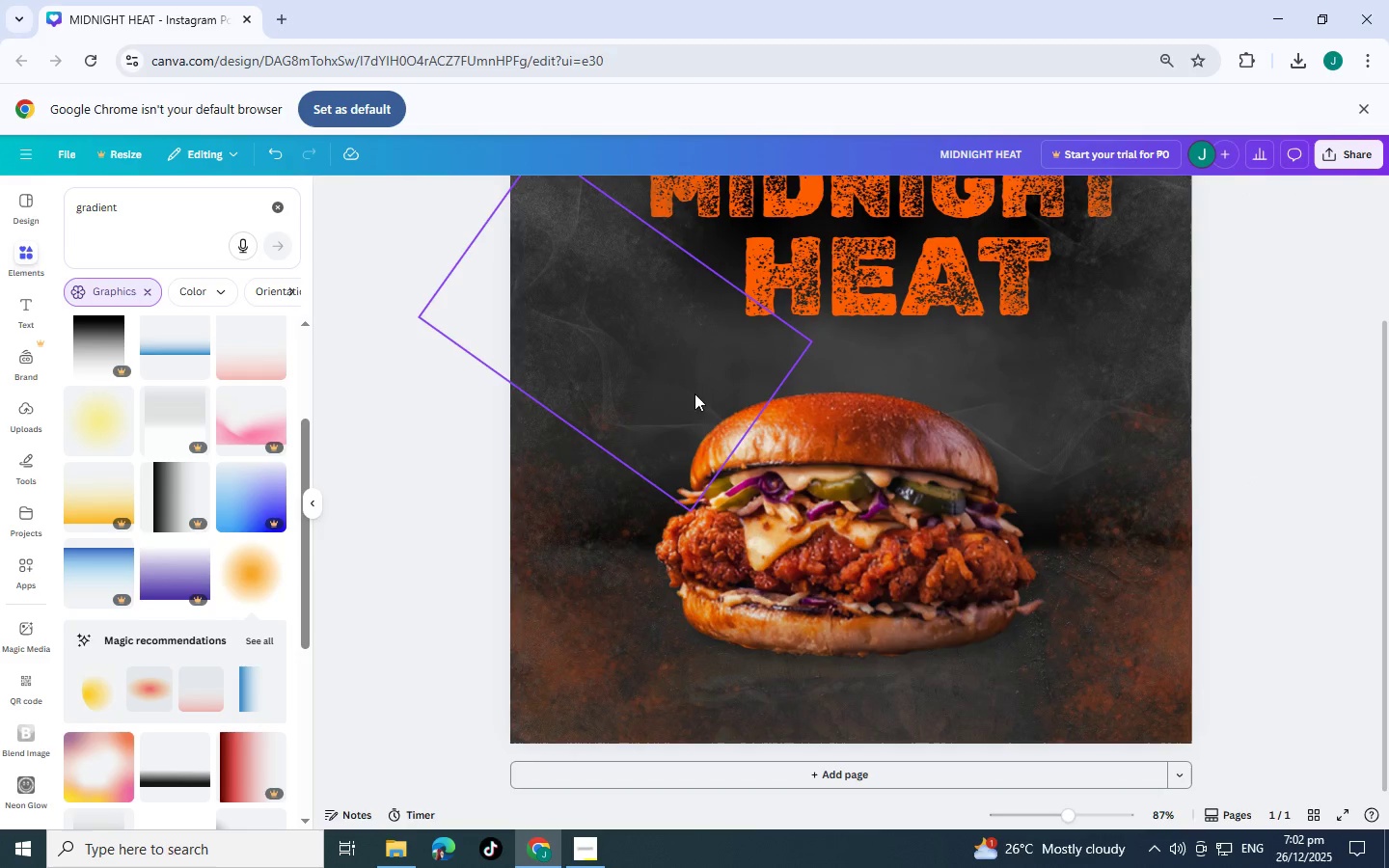 
scroll: coordinate [790, 456], scroll_direction: up, amount: 3.0
 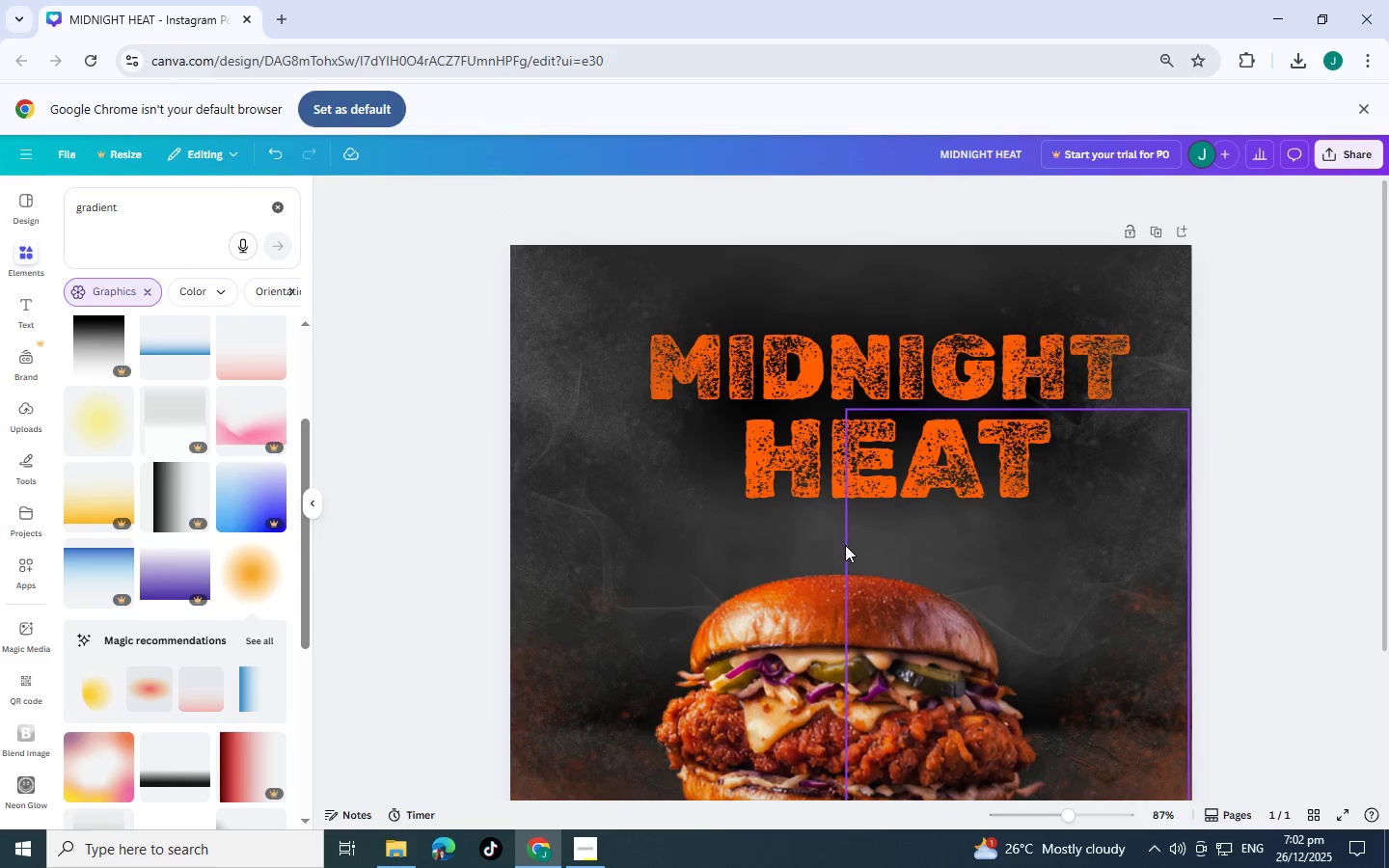 
scroll: coordinate [871, 580], scroll_direction: down, amount: 3.0
 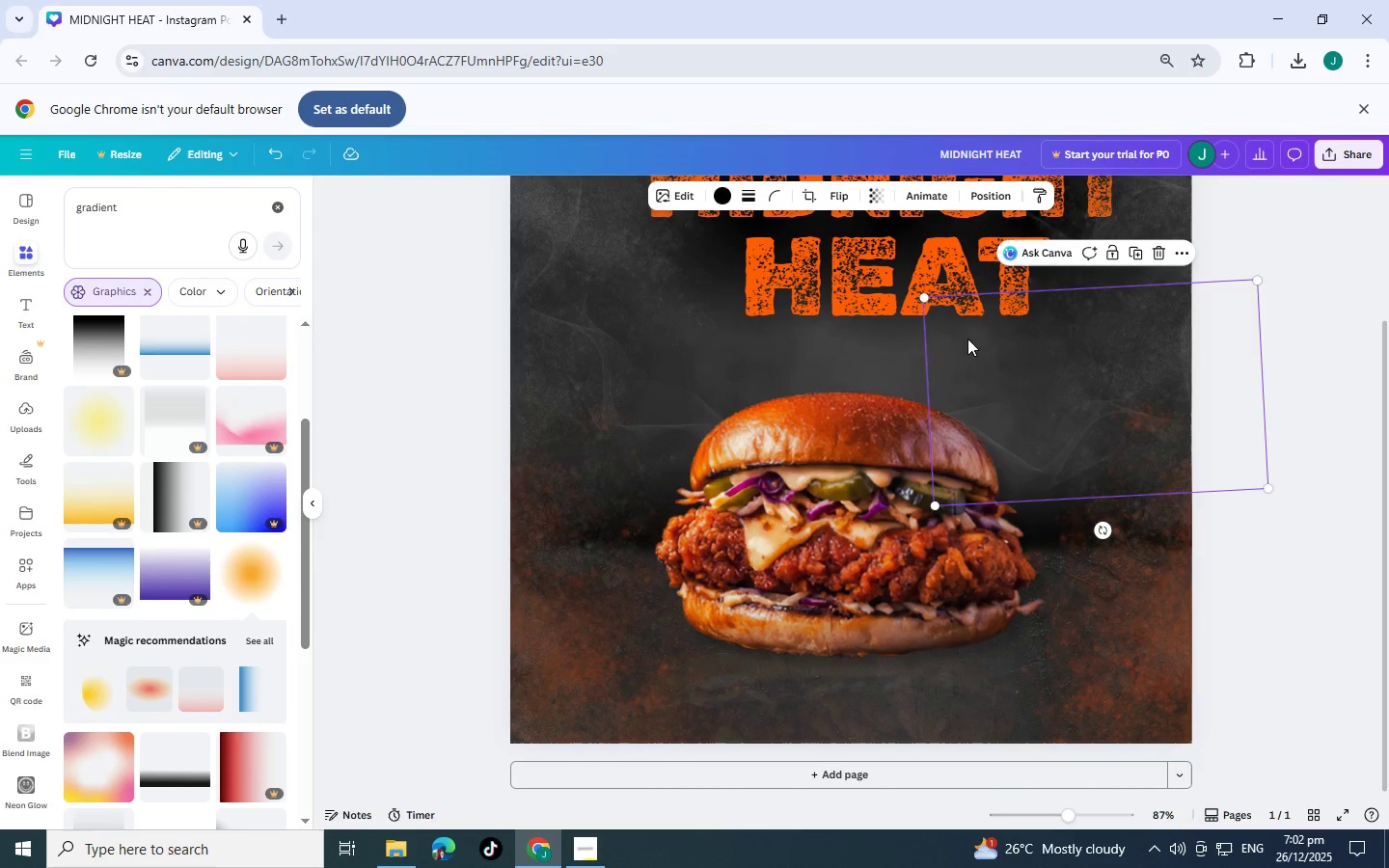 
double_click([787, 341])
 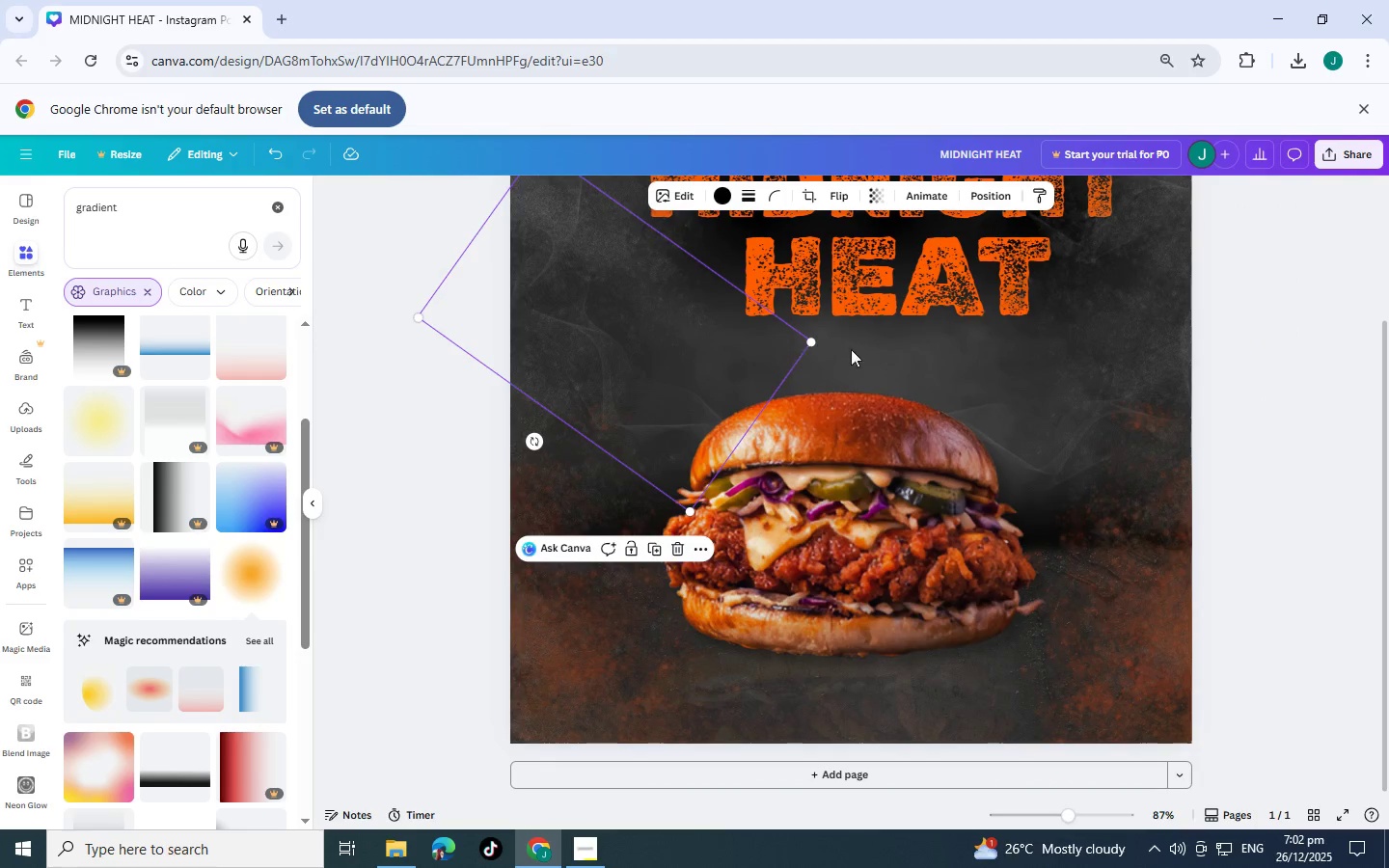 
left_click([880, 356])
 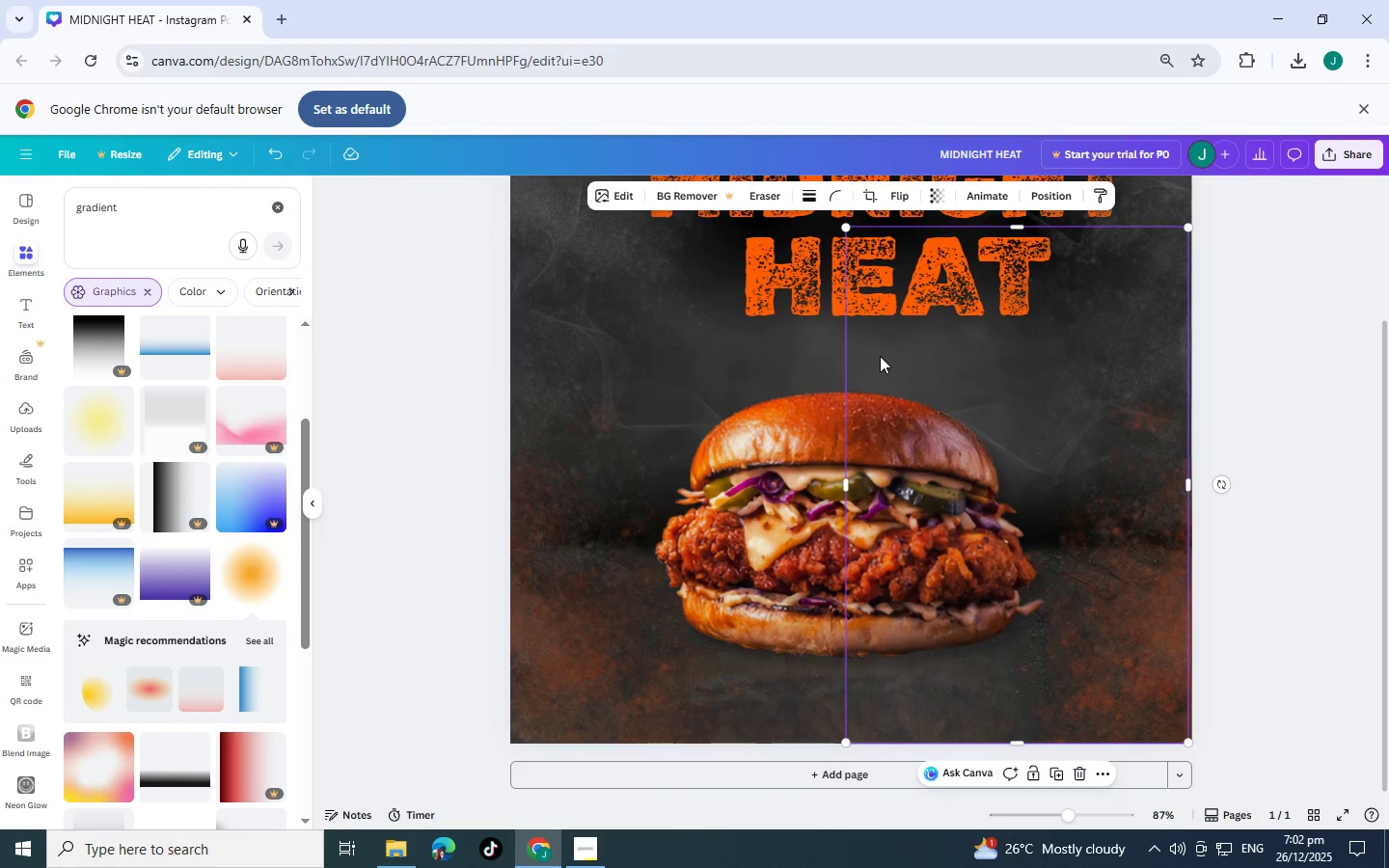 
scroll: coordinate [880, 356], scroll_direction: up, amount: 2.0
 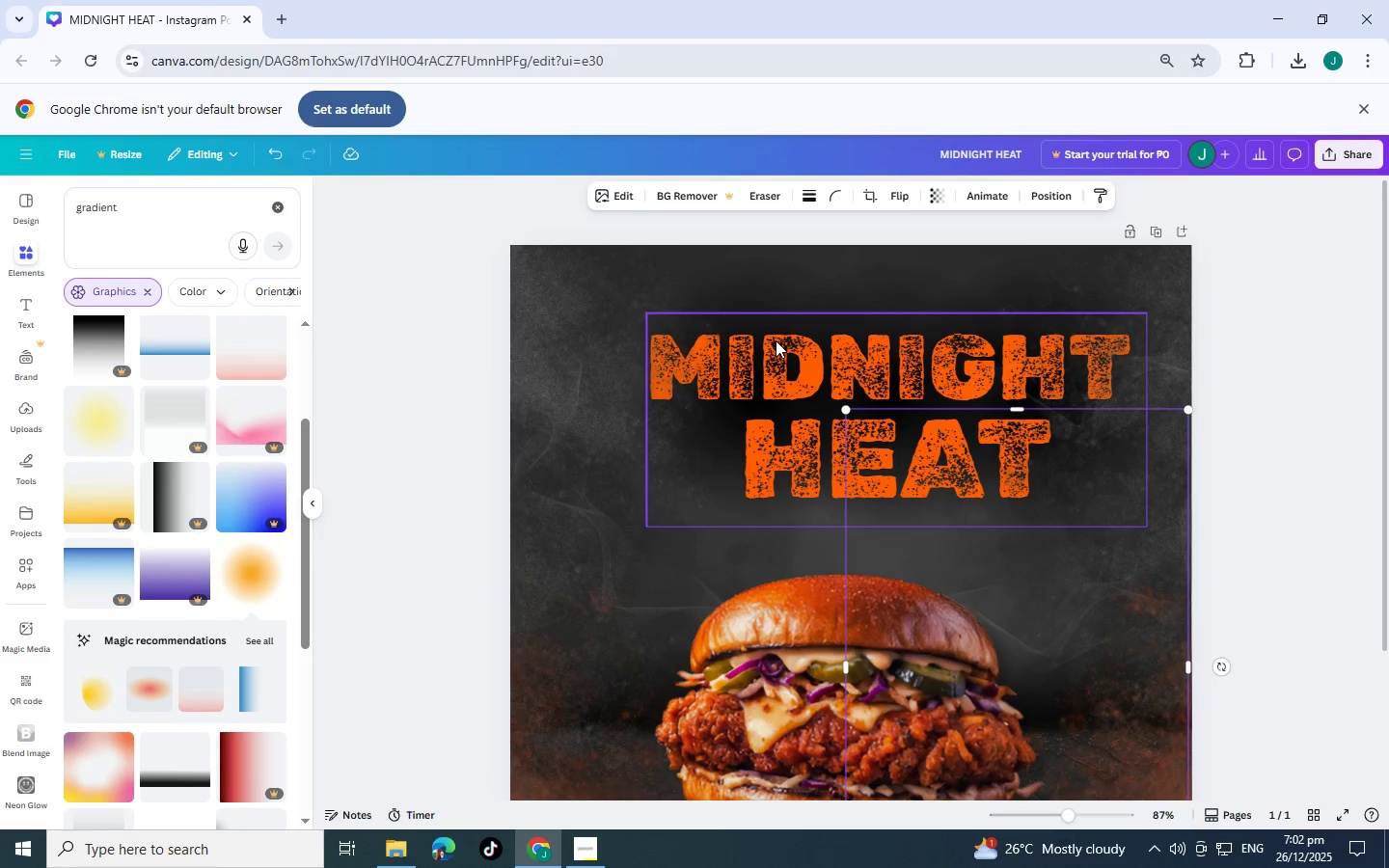 
left_click([776, 340])
 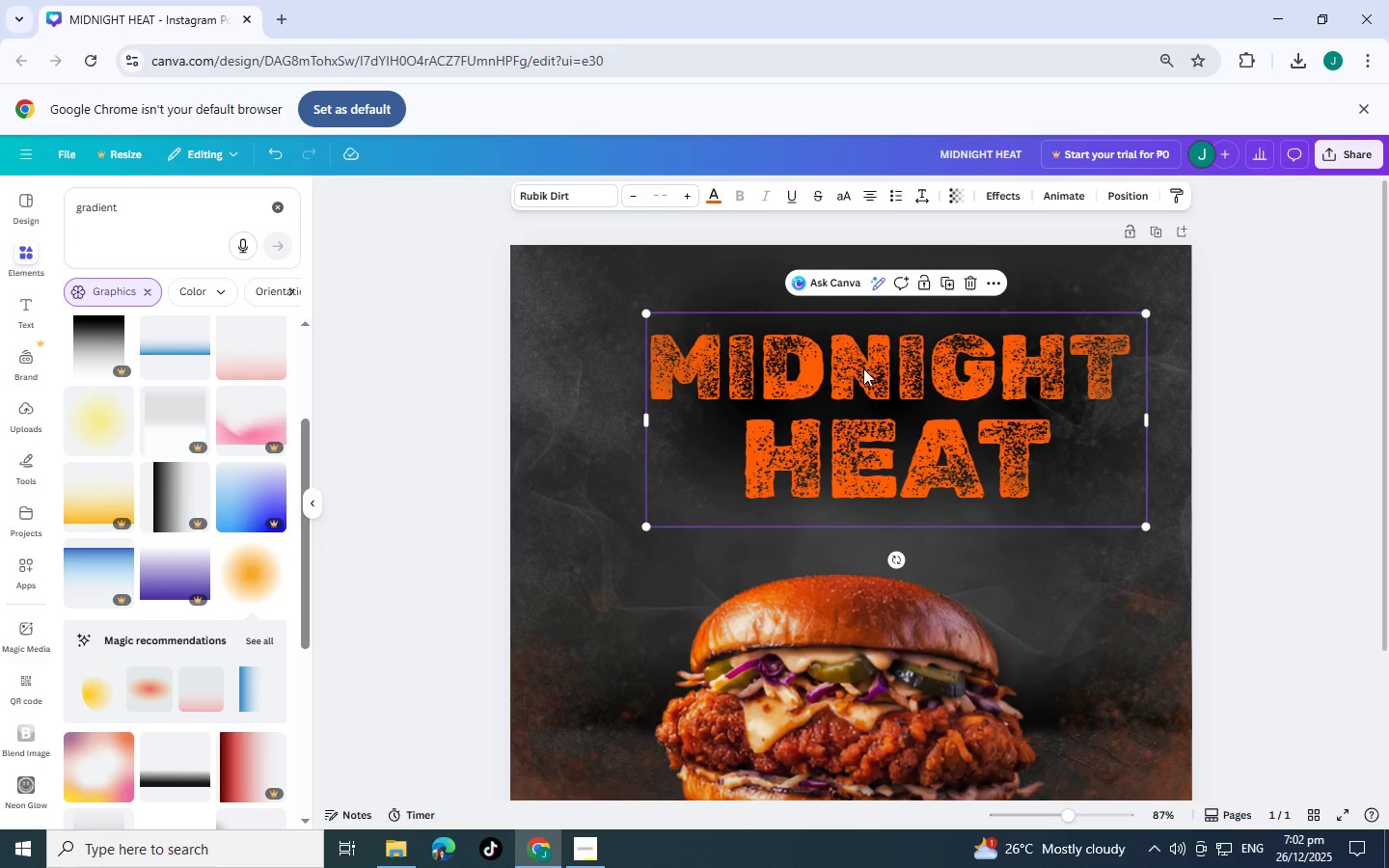 
left_click_drag(start_coordinate=[862, 381], to_coordinate=[828, 339])
 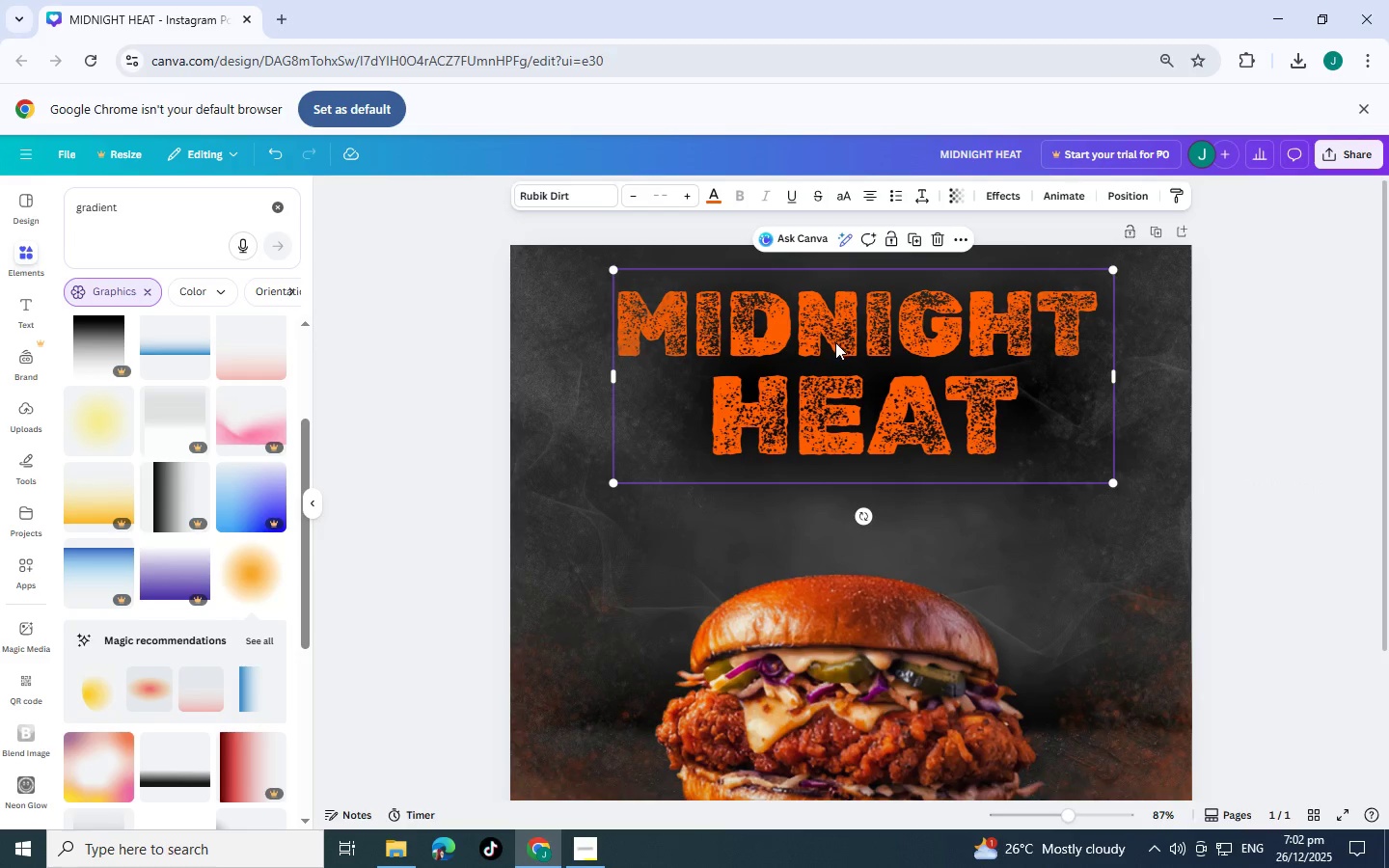 
left_click_drag(start_coordinate=[835, 342], to_coordinate=[847, 359])
 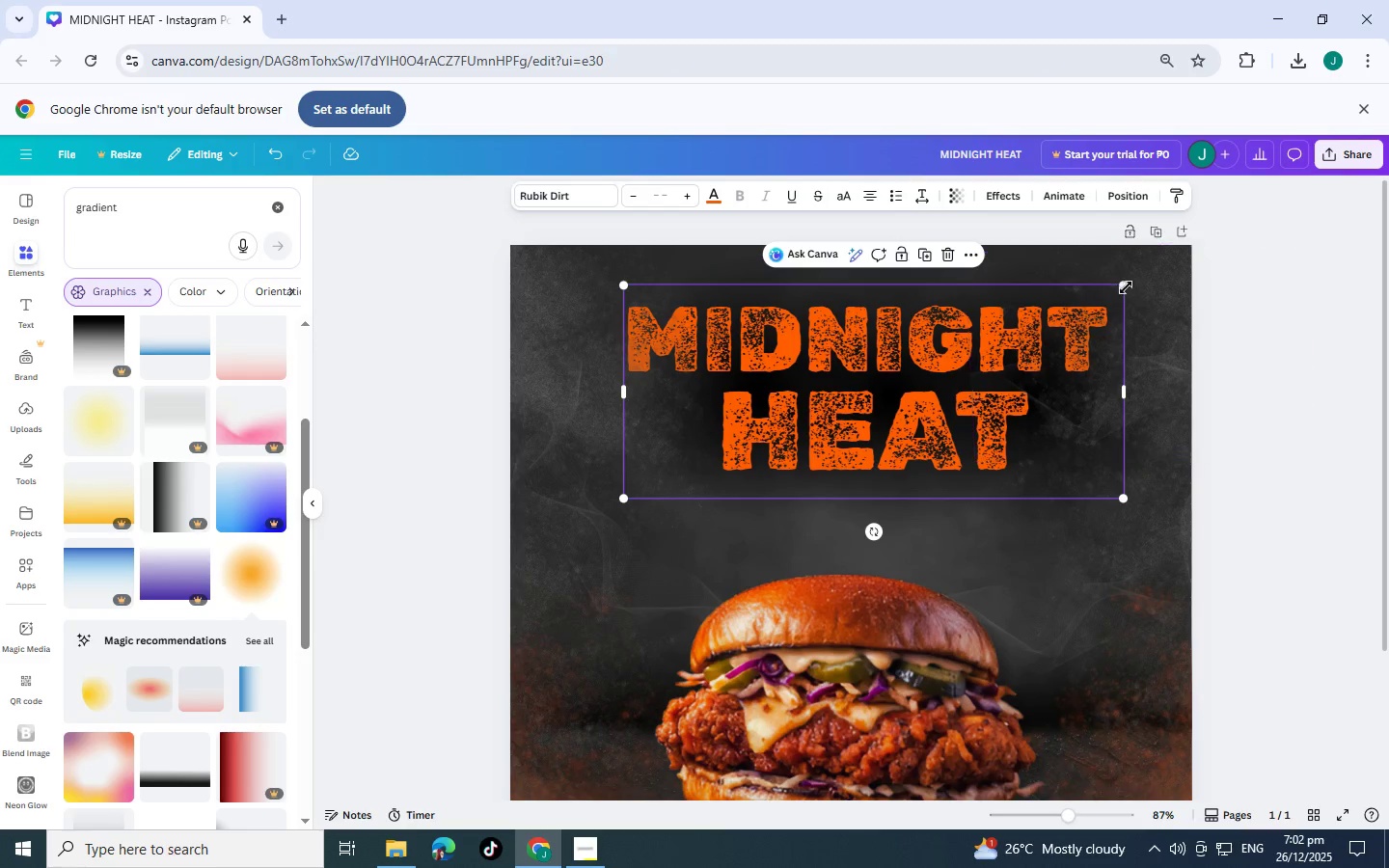 
left_click_drag(start_coordinate=[1130, 287], to_coordinate=[1035, 307])
 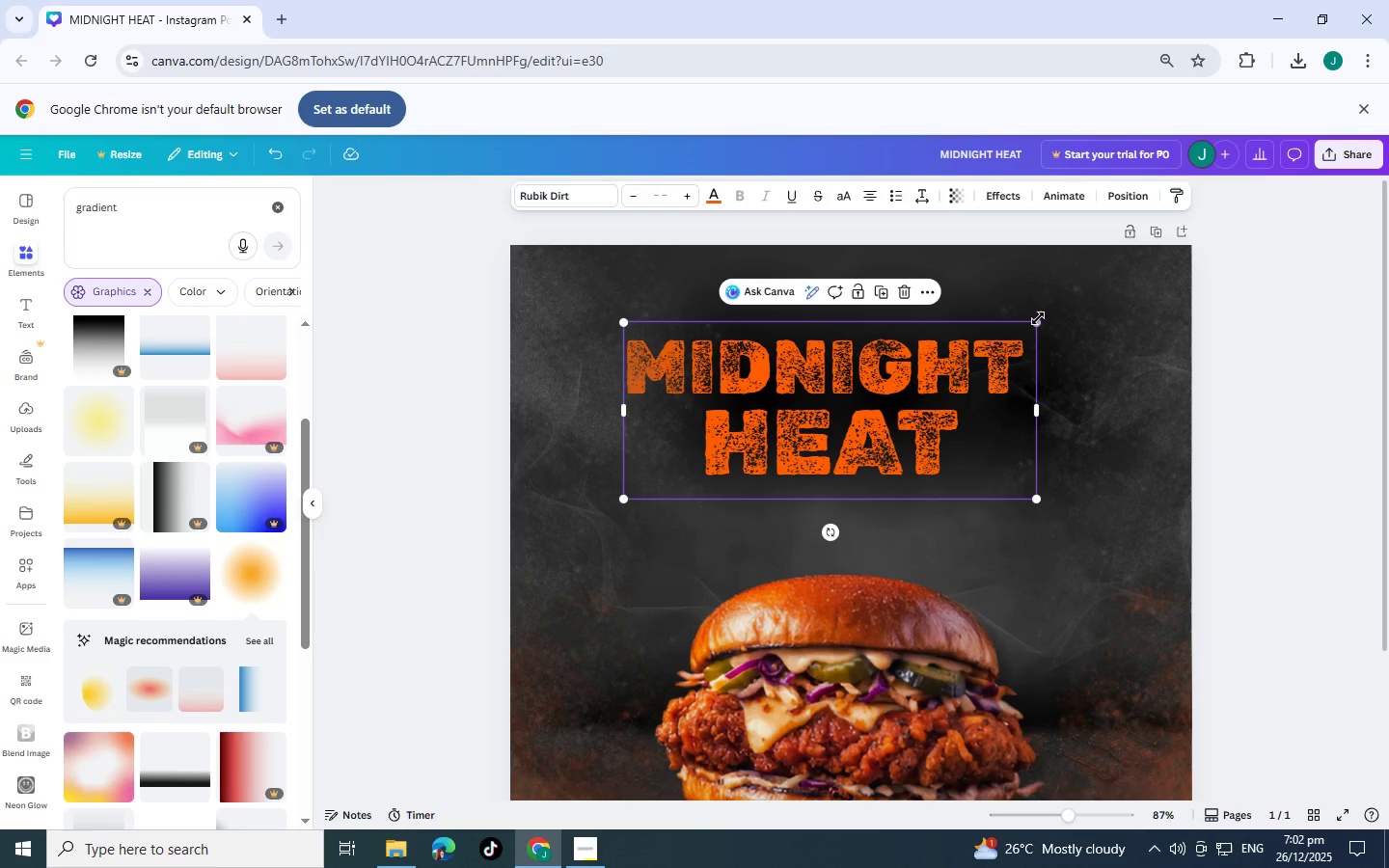 
left_click_drag(start_coordinate=[1035, 318], to_coordinate=[1094, 305])
 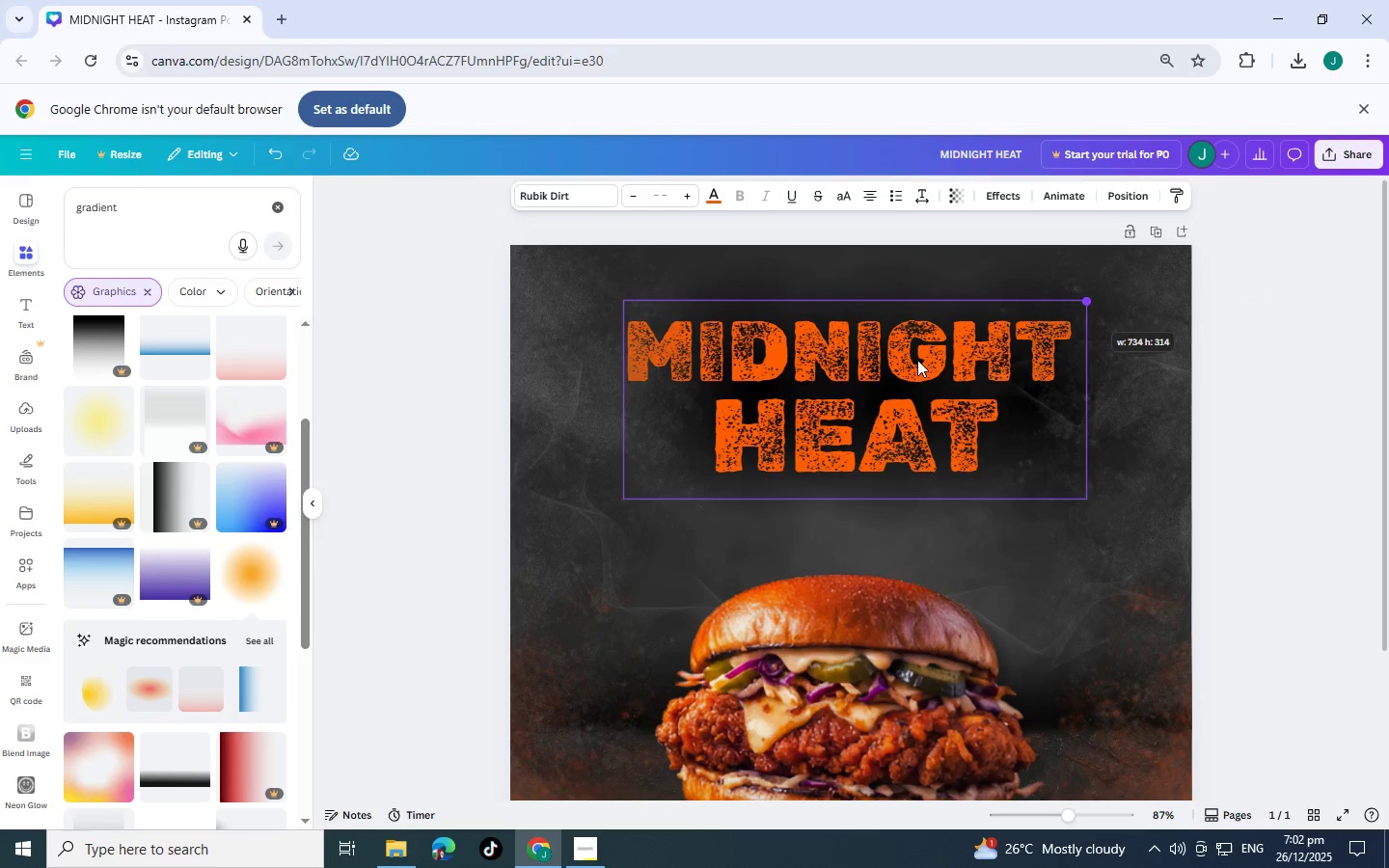 
left_click_drag(start_coordinate=[917, 360], to_coordinate=[939, 360])
 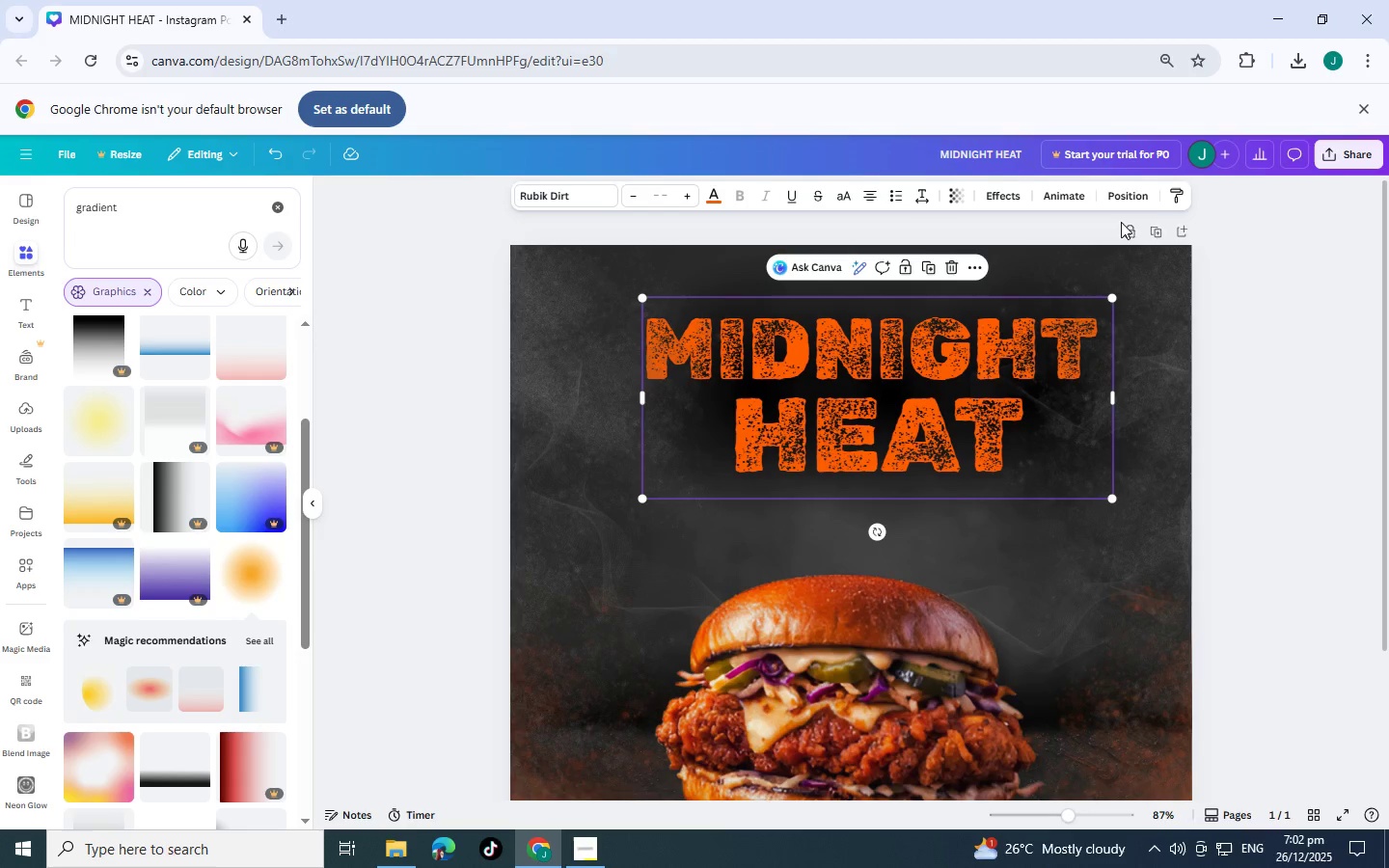 
left_click([1133, 202])
 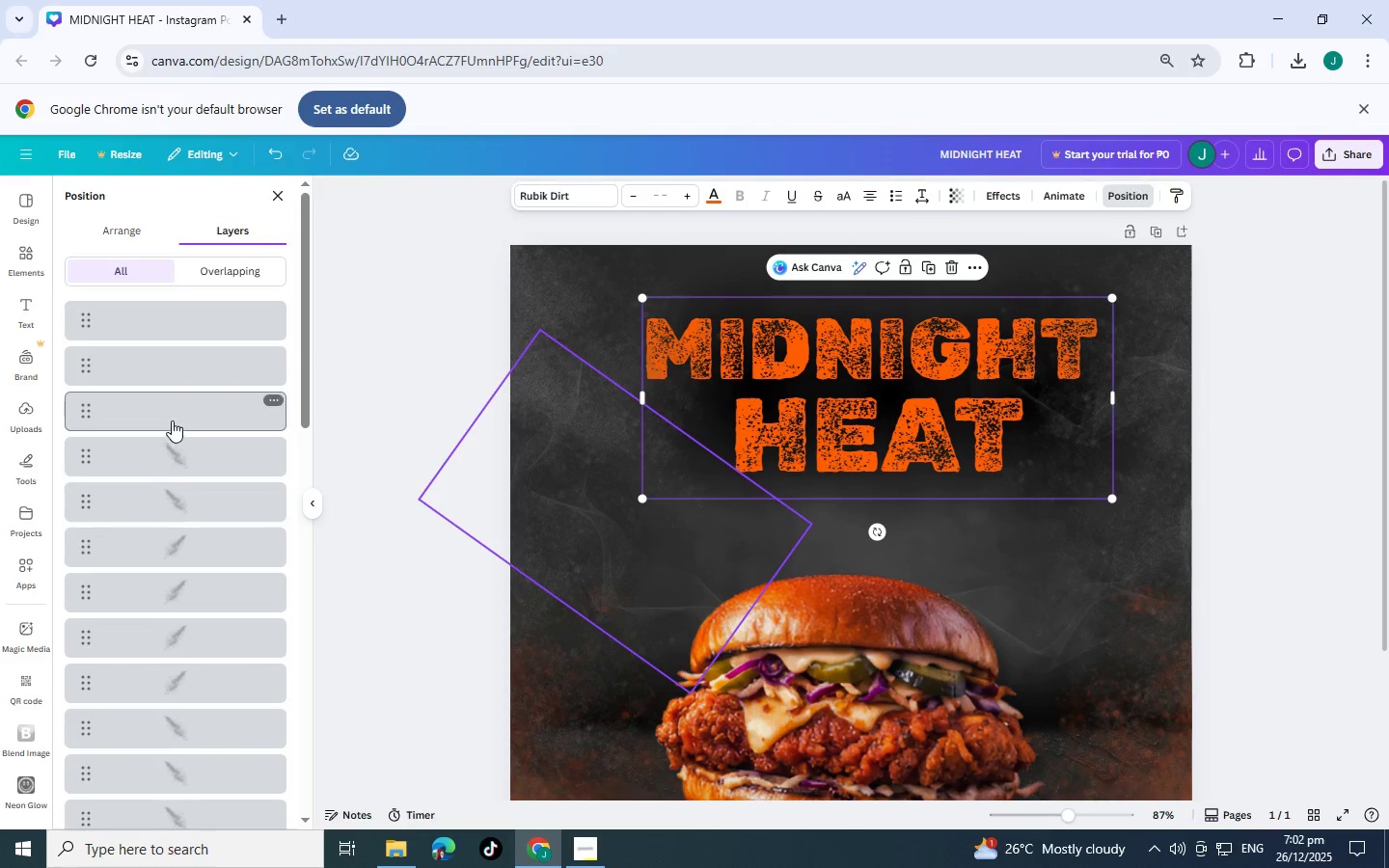 
scroll: coordinate [205, 571], scroll_direction: down, amount: 8.0
 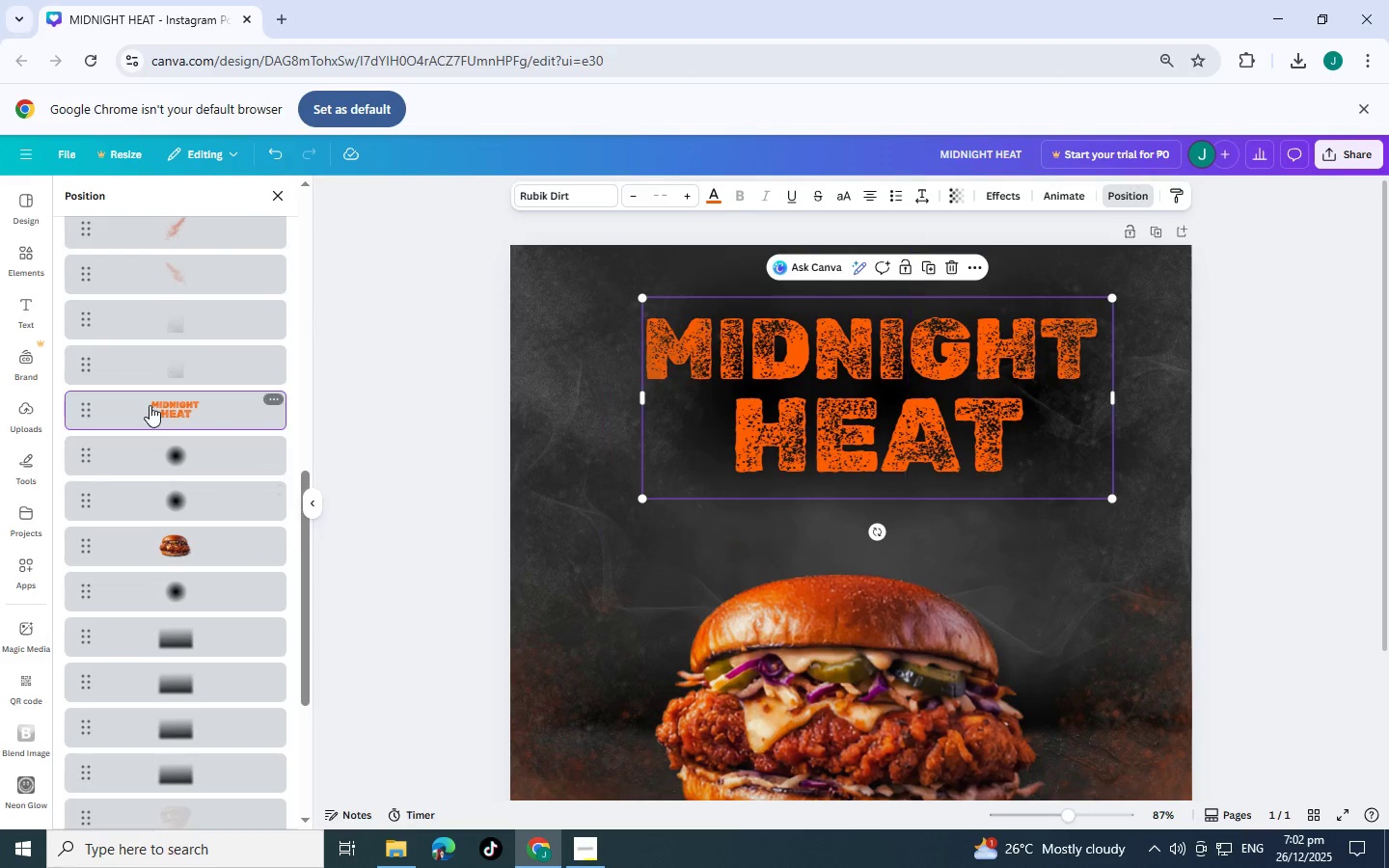 
left_click_drag(start_coordinate=[150, 405], to_coordinate=[150, 293])
 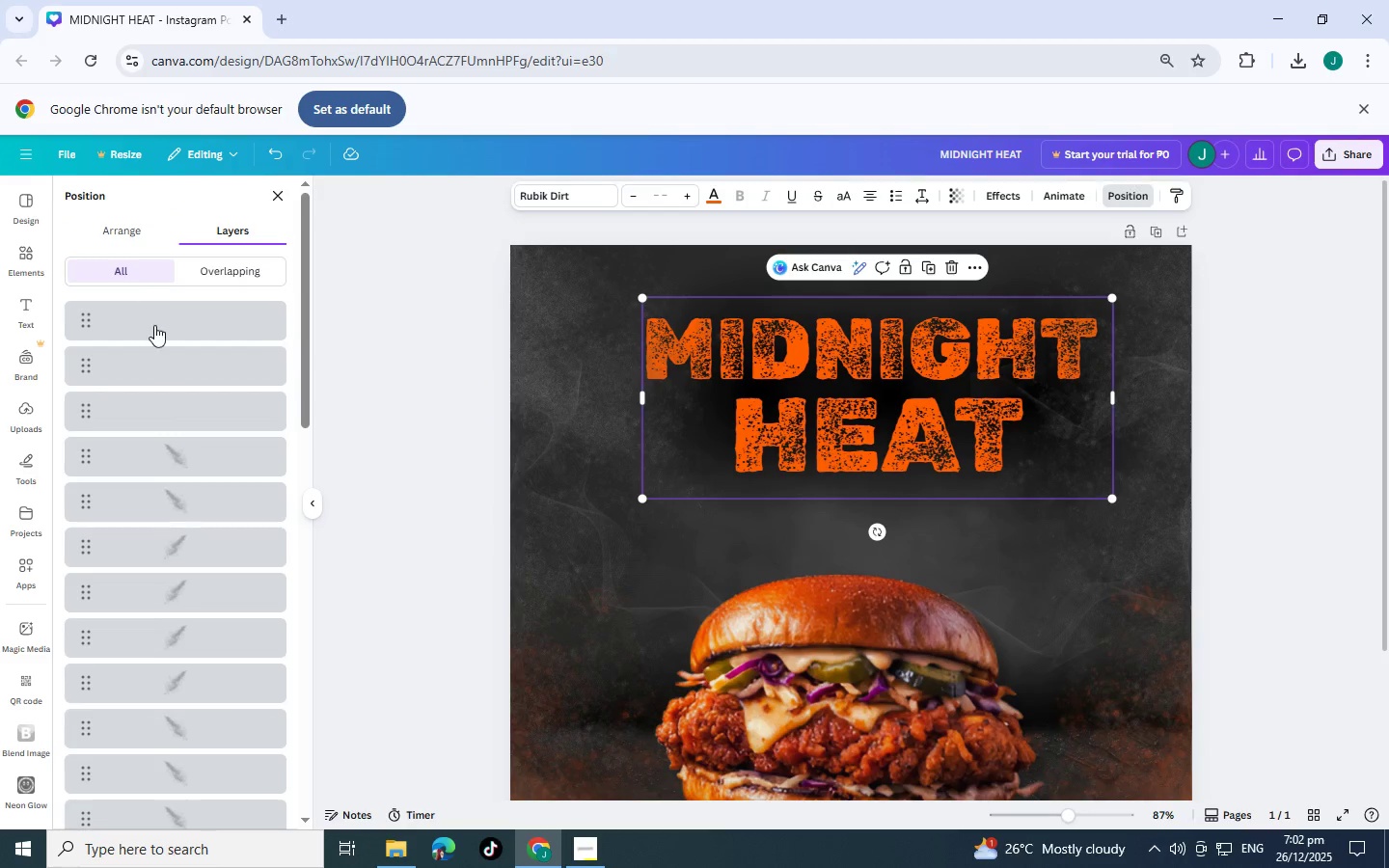 
scroll: coordinate [168, 296], scroll_direction: up, amount: 11.0
 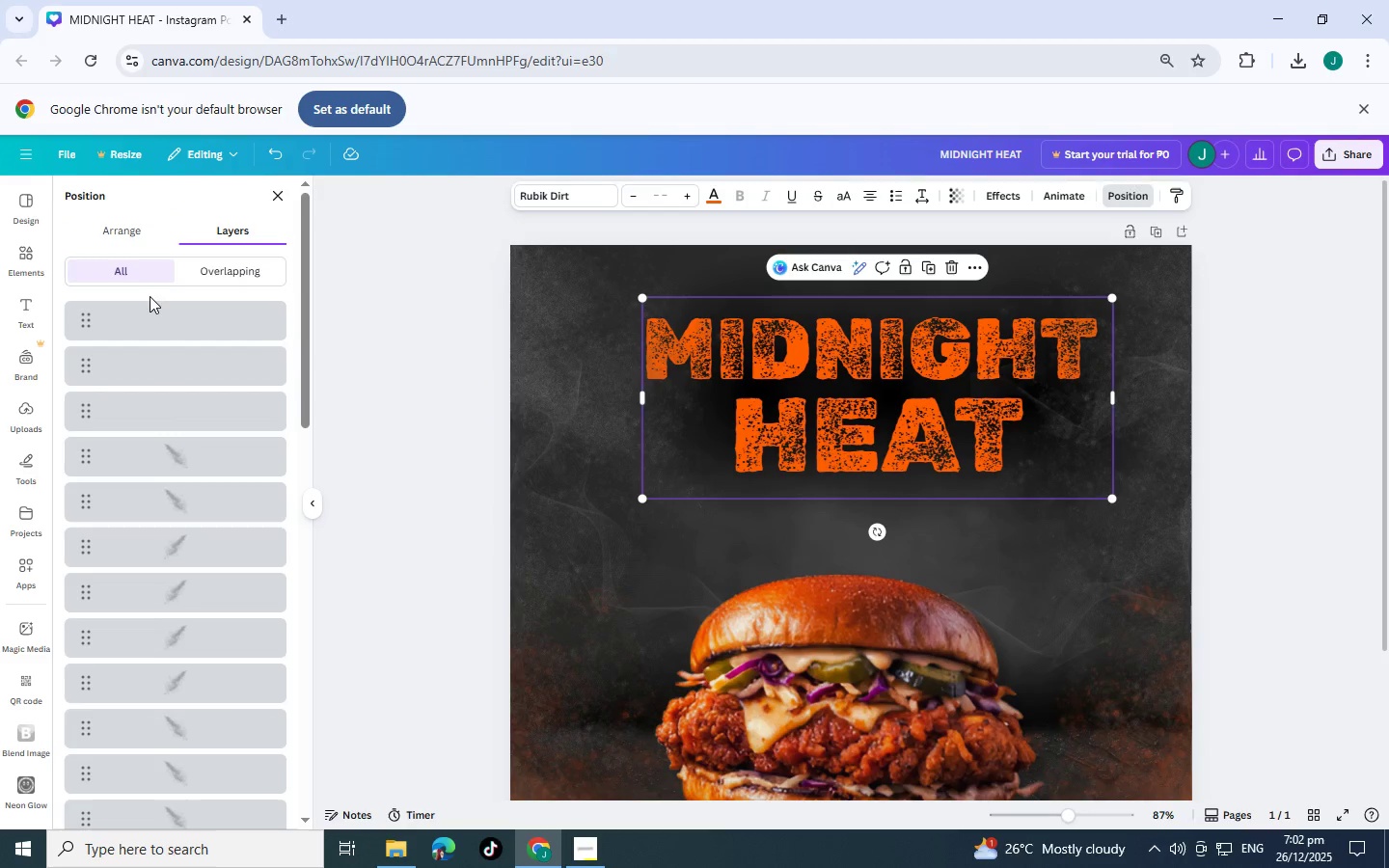 
scroll: coordinate [185, 624], scroll_direction: down, amount: 7.0
 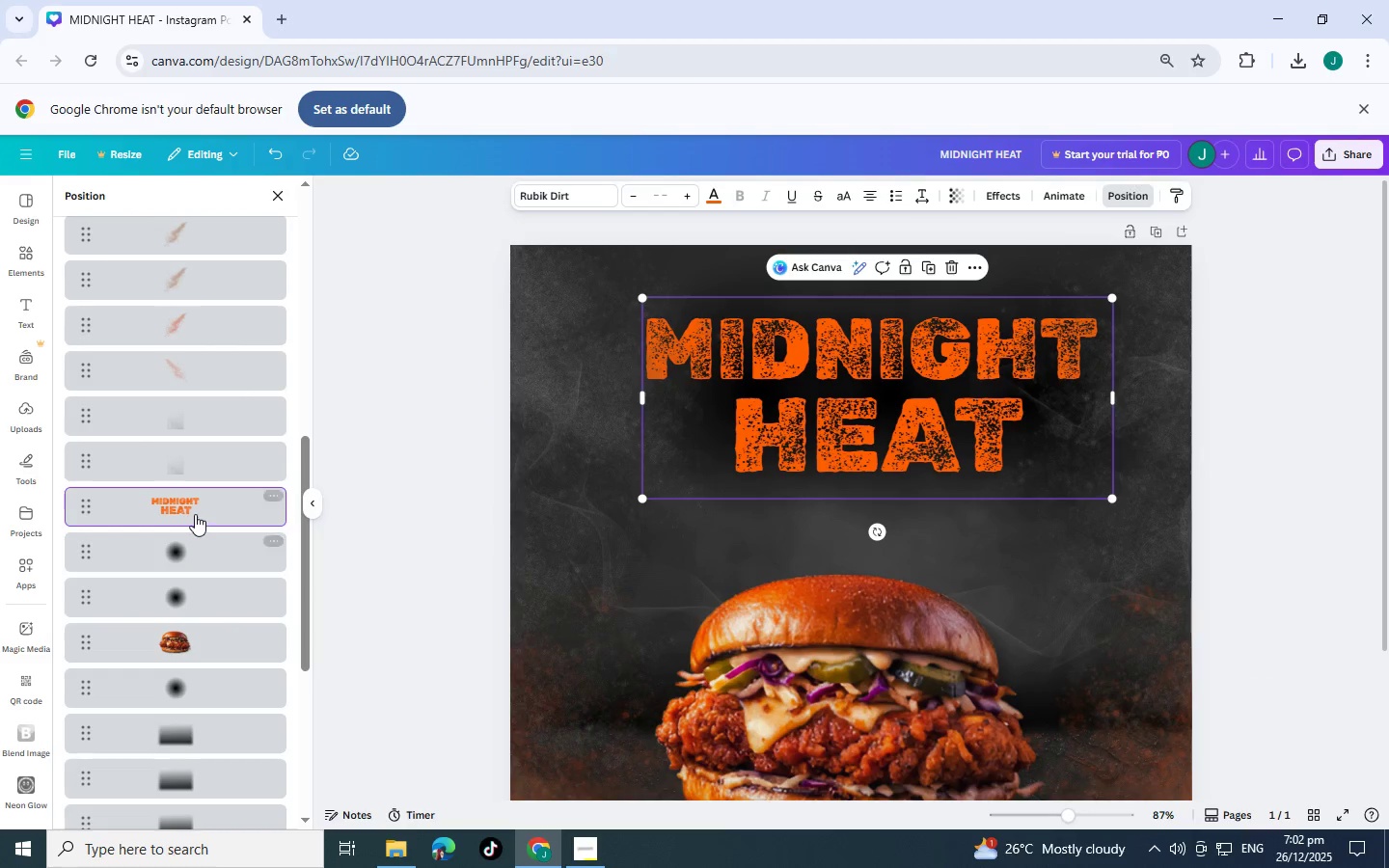 
left_click_drag(start_coordinate=[195, 514], to_coordinate=[191, 319])
 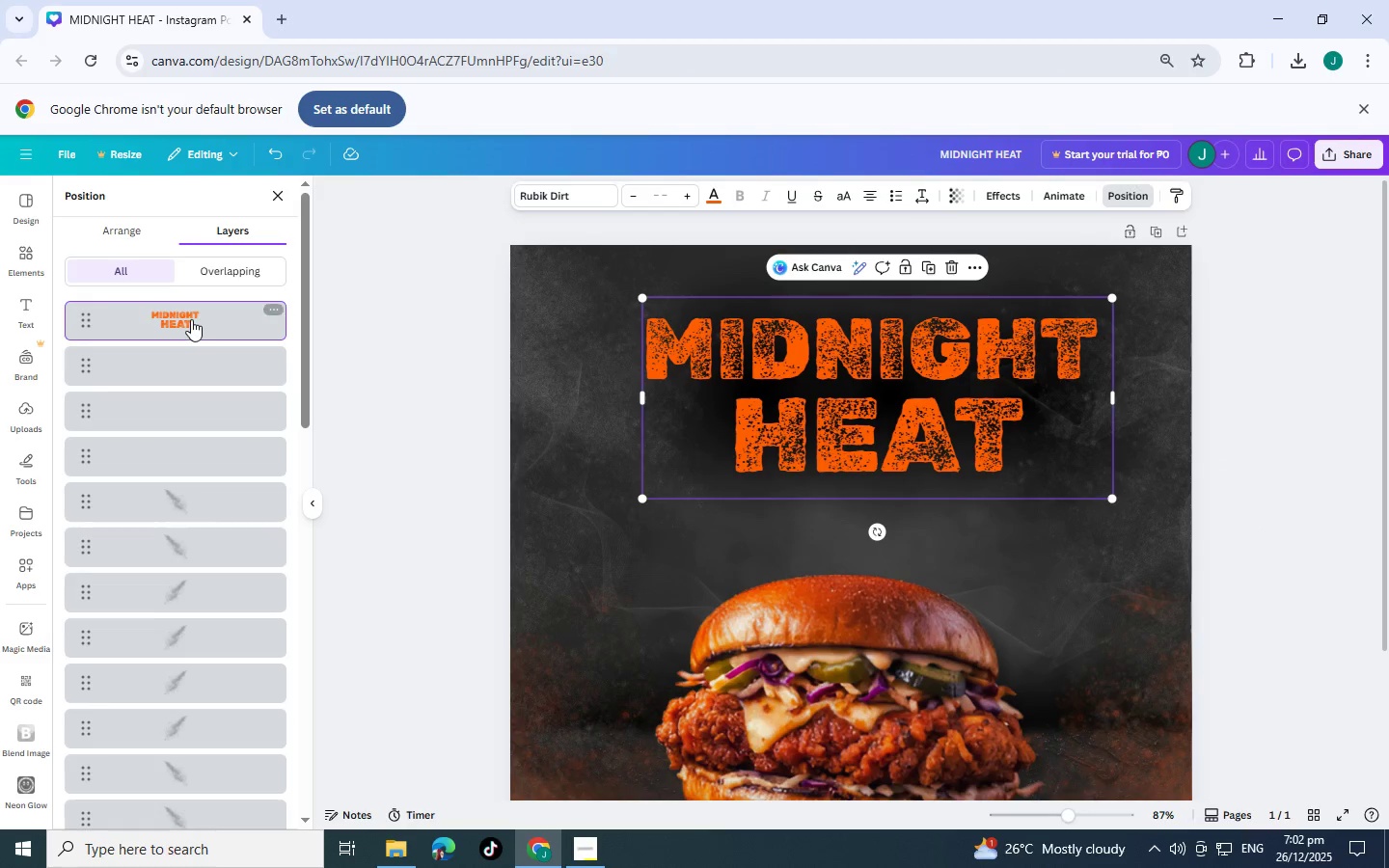 
scroll: coordinate [214, 323], scroll_direction: up, amount: 7.0
 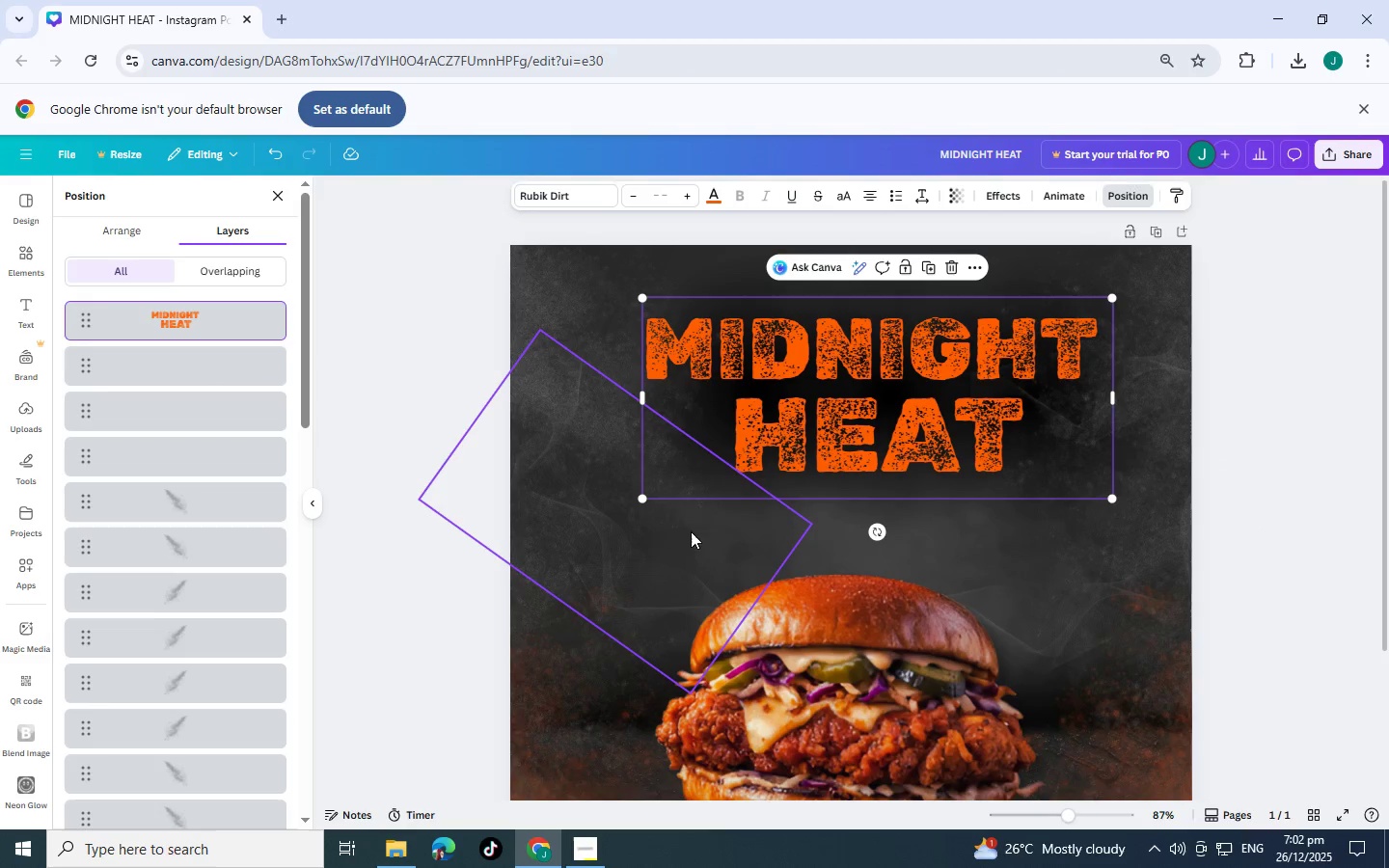 
double_click([1305, 383])
 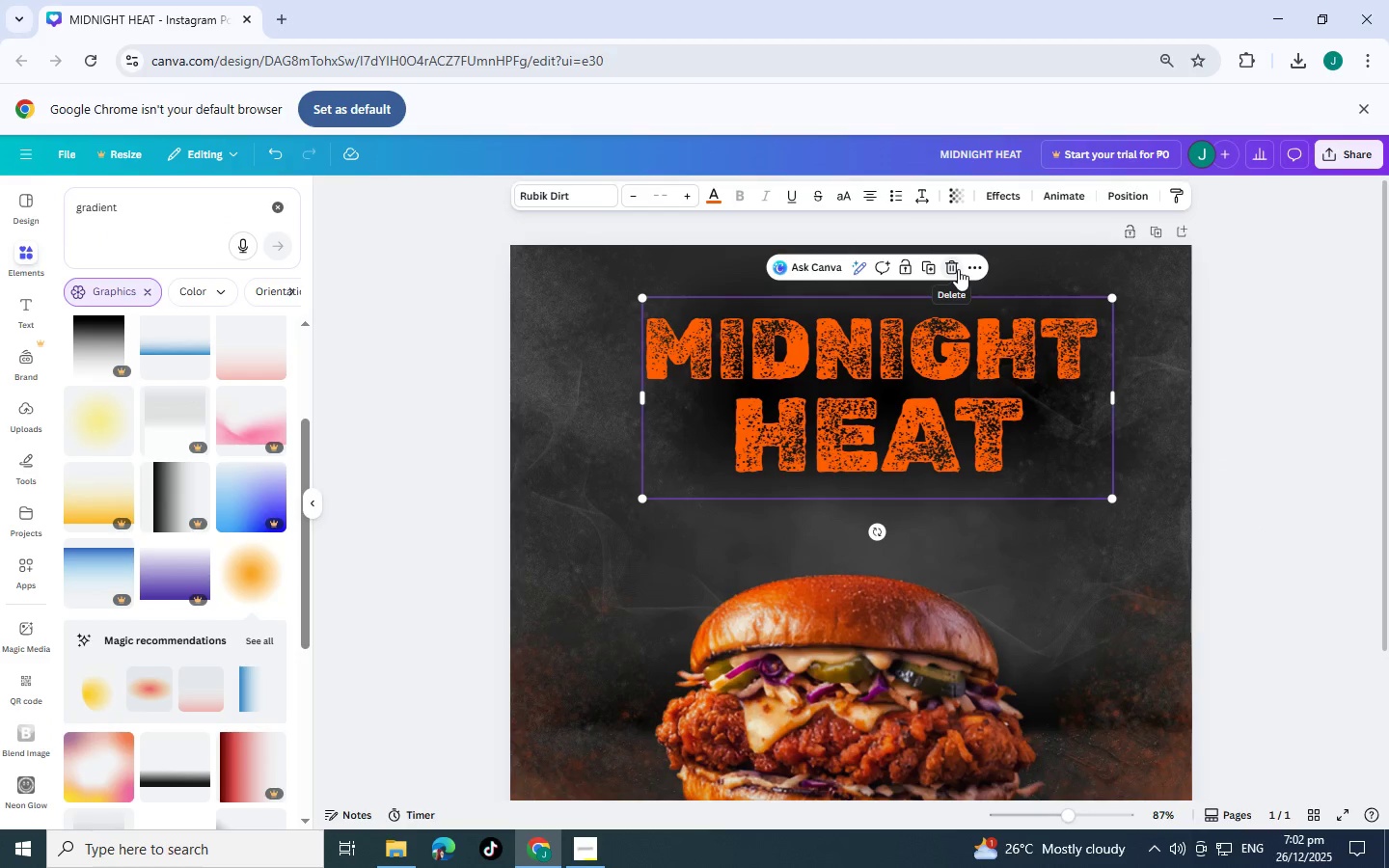 
left_click([1115, 196])
 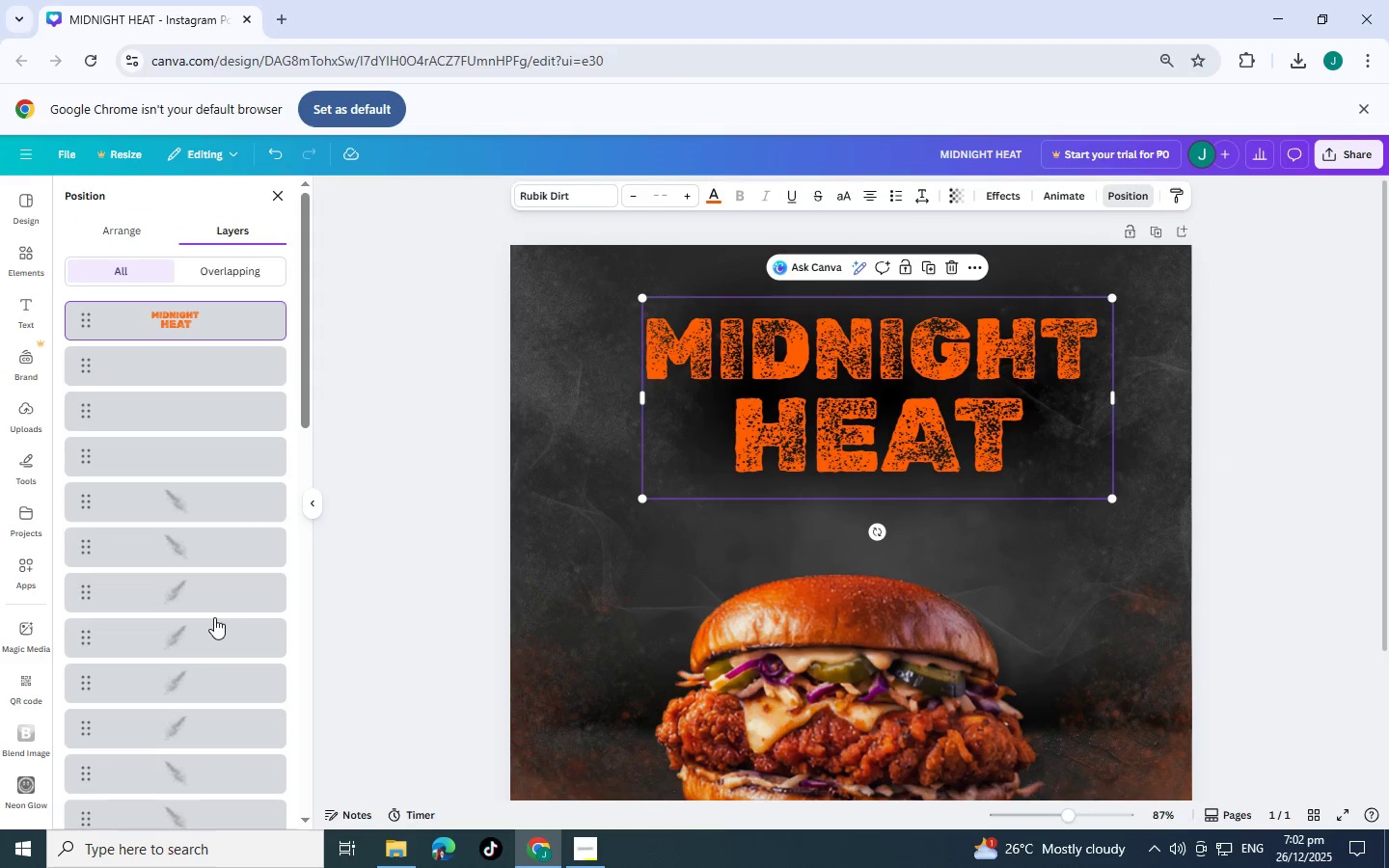 
scroll: coordinate [201, 630], scroll_direction: down, amount: 10.0
 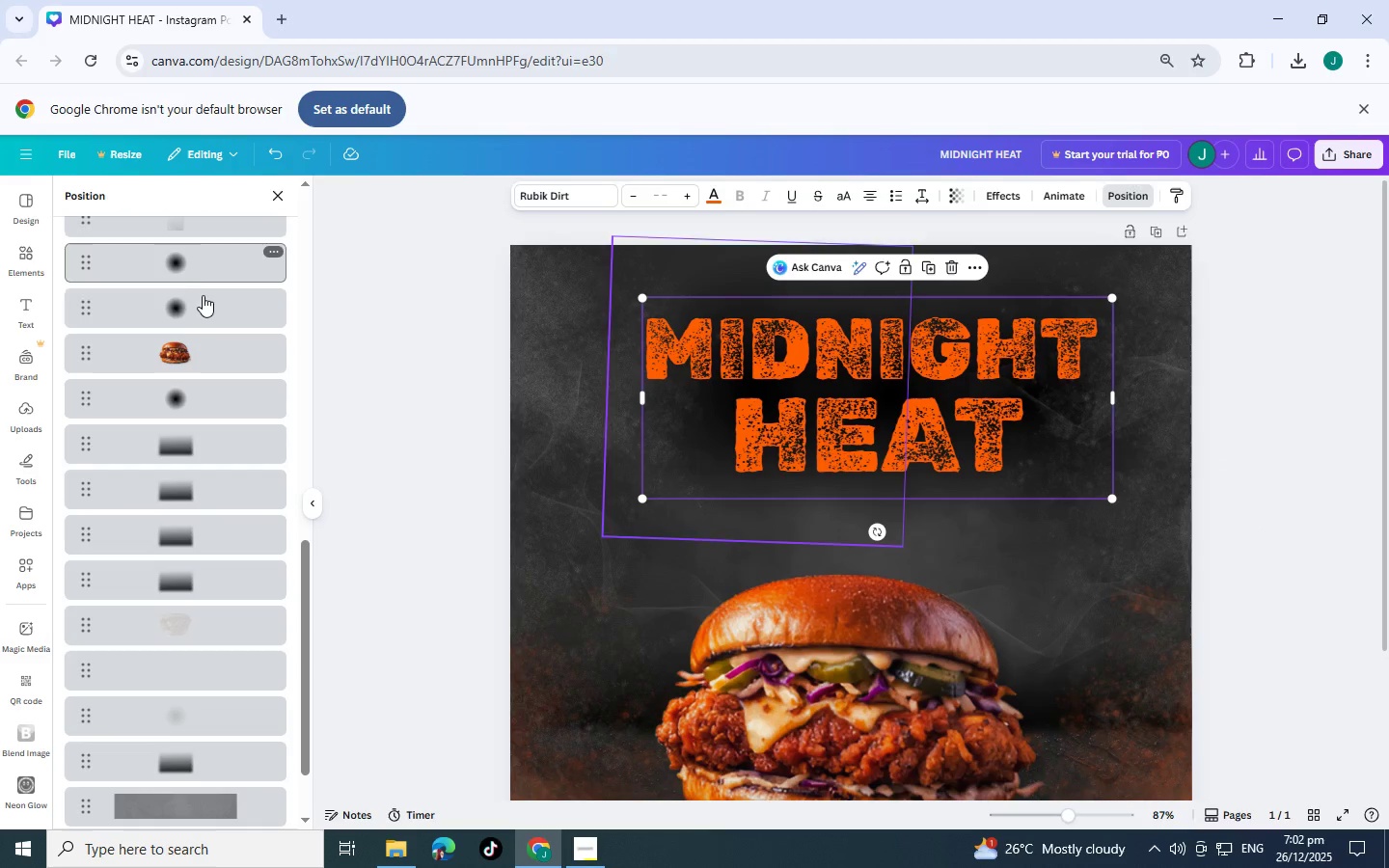 
left_click([204, 304])
 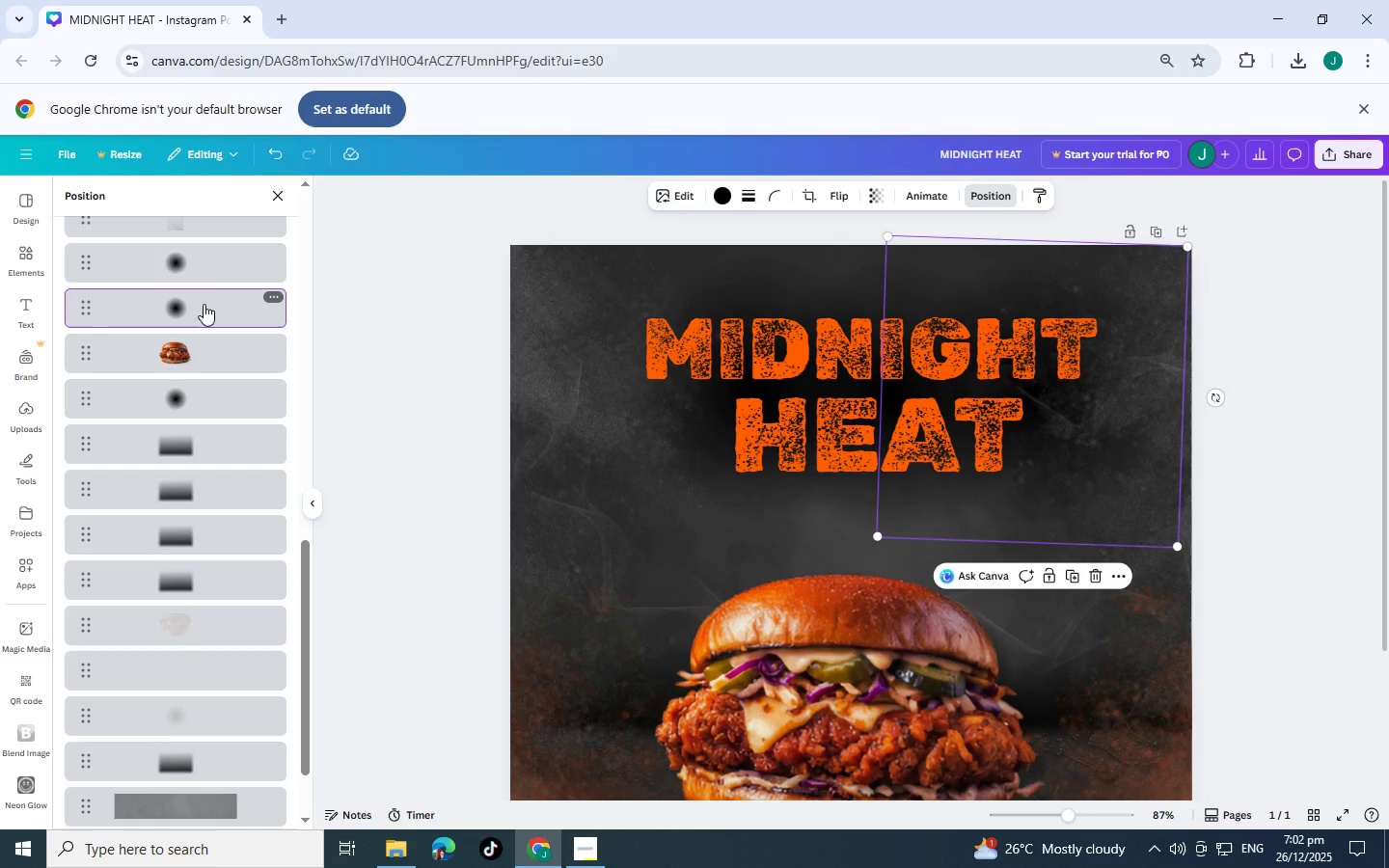 
key(Delete)
 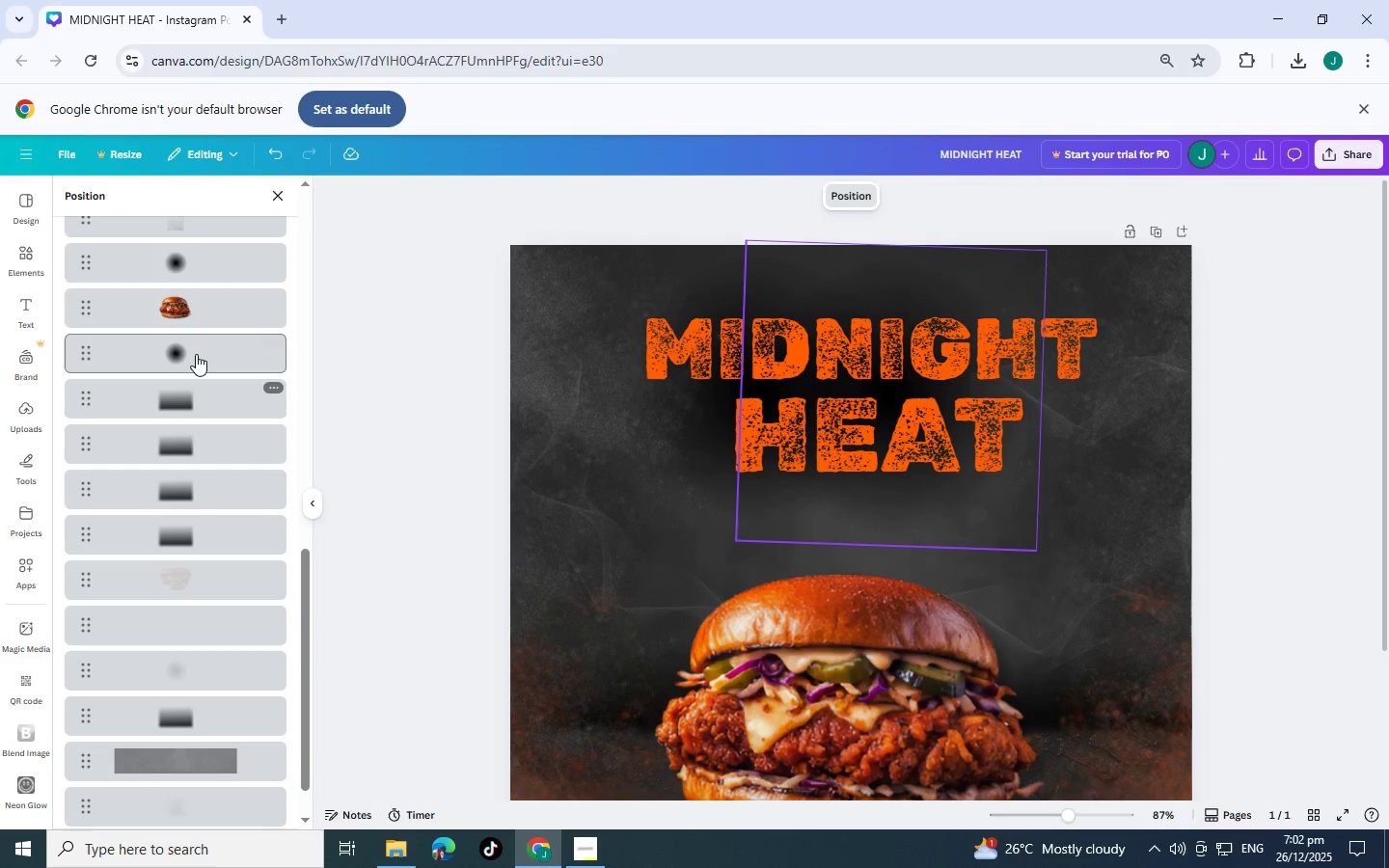 
left_click([196, 354])
 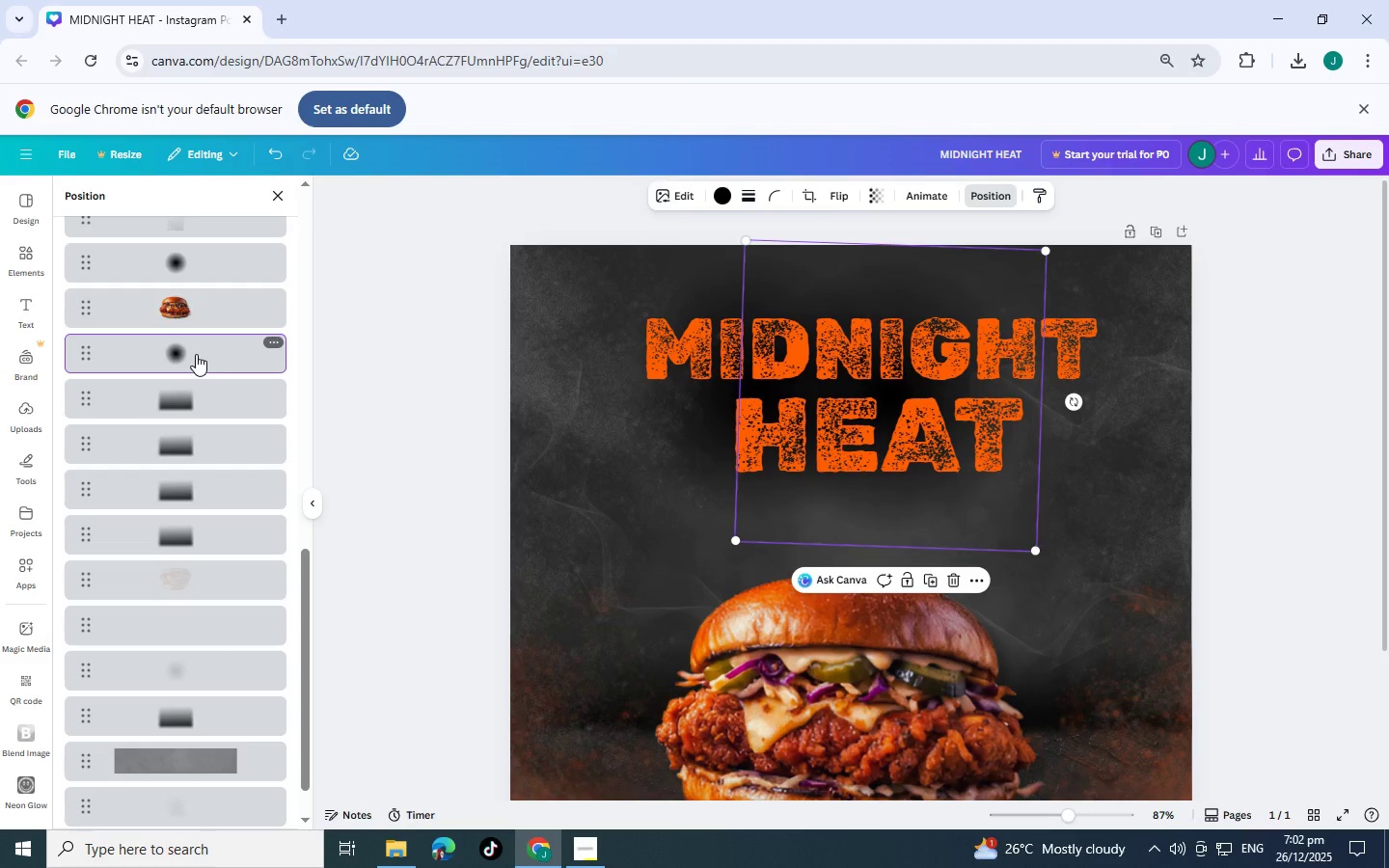 
key(Delete)
 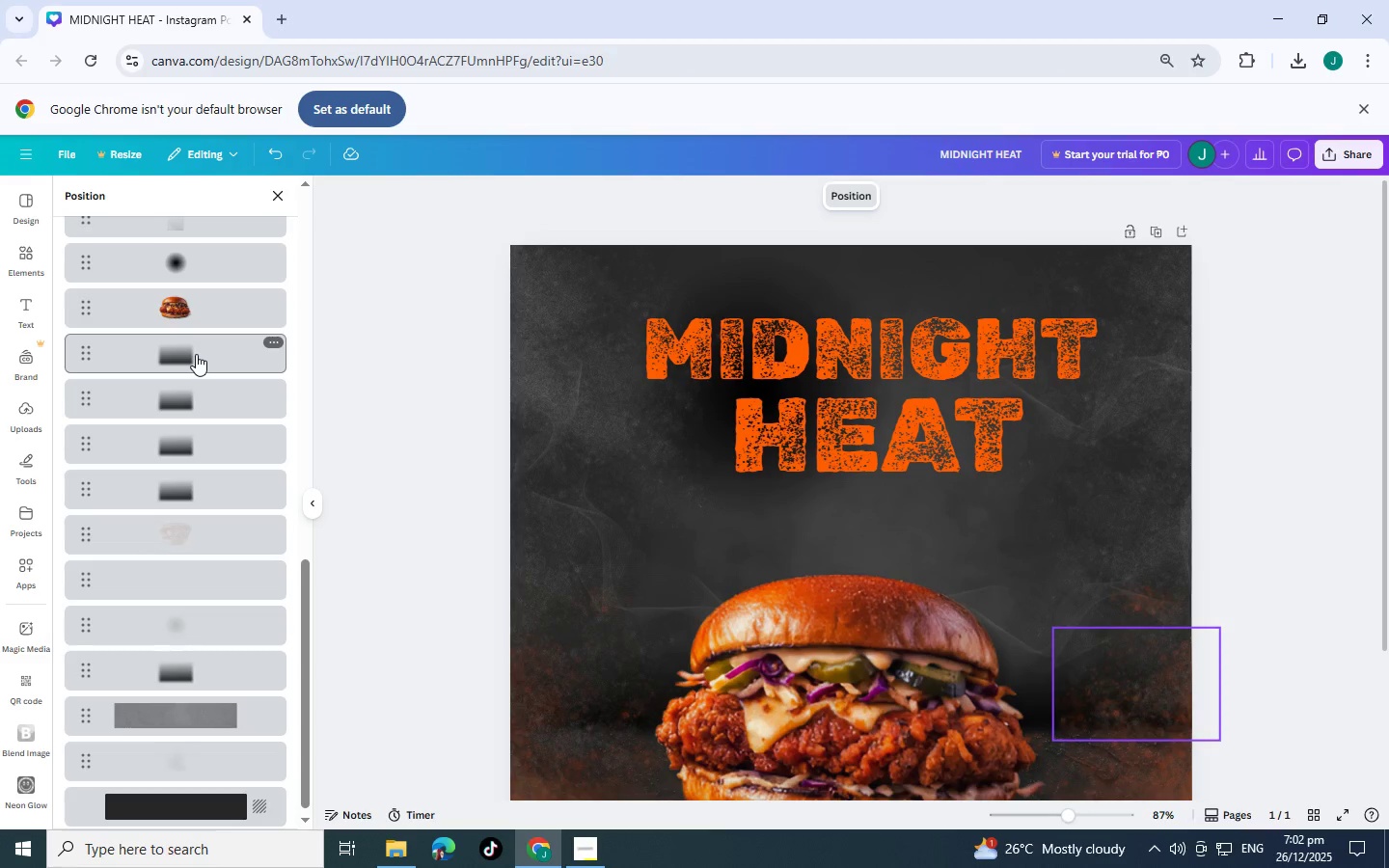 
scroll: coordinate [196, 354], scroll_direction: up, amount: 1.0
 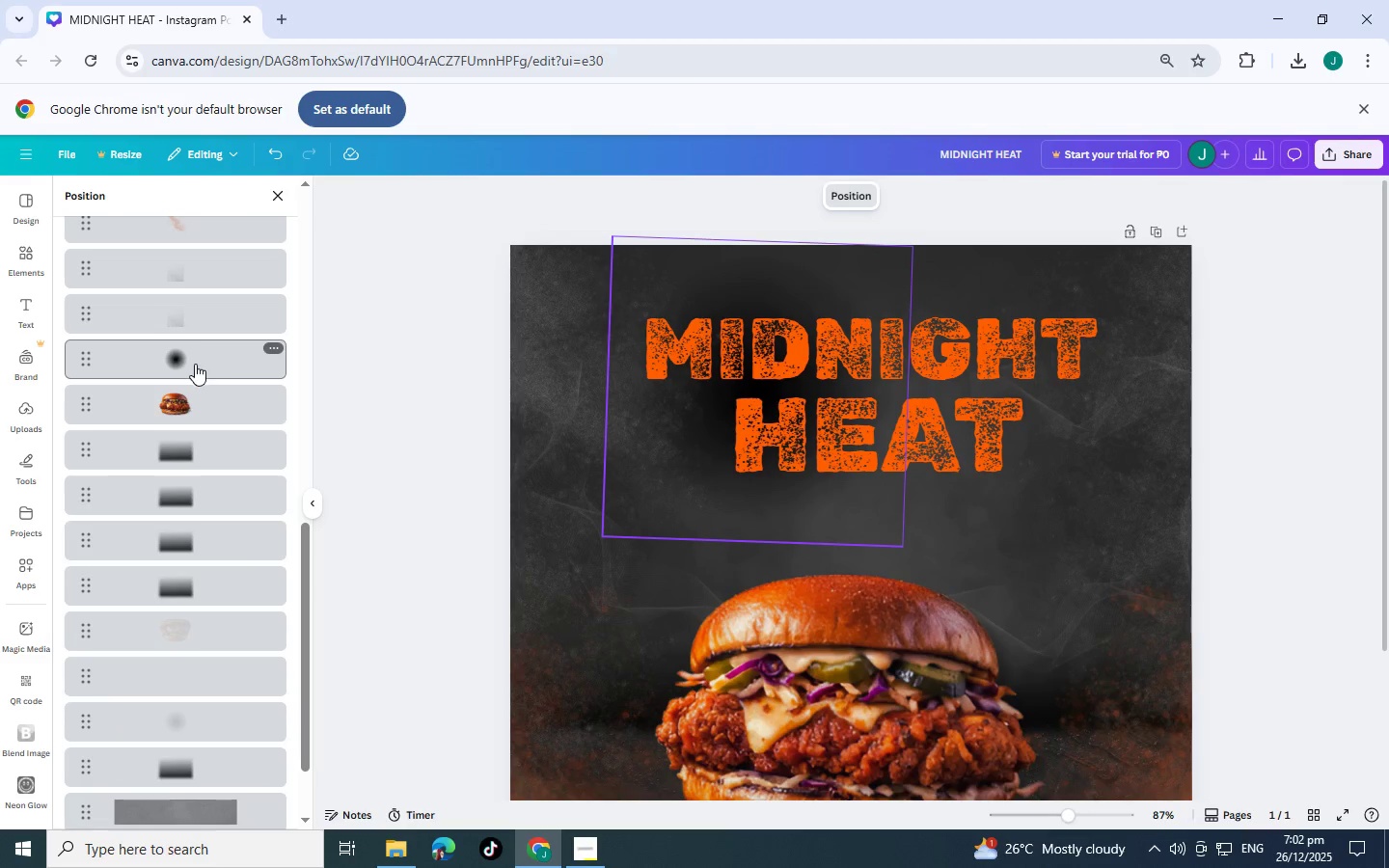 
left_click([195, 364])
 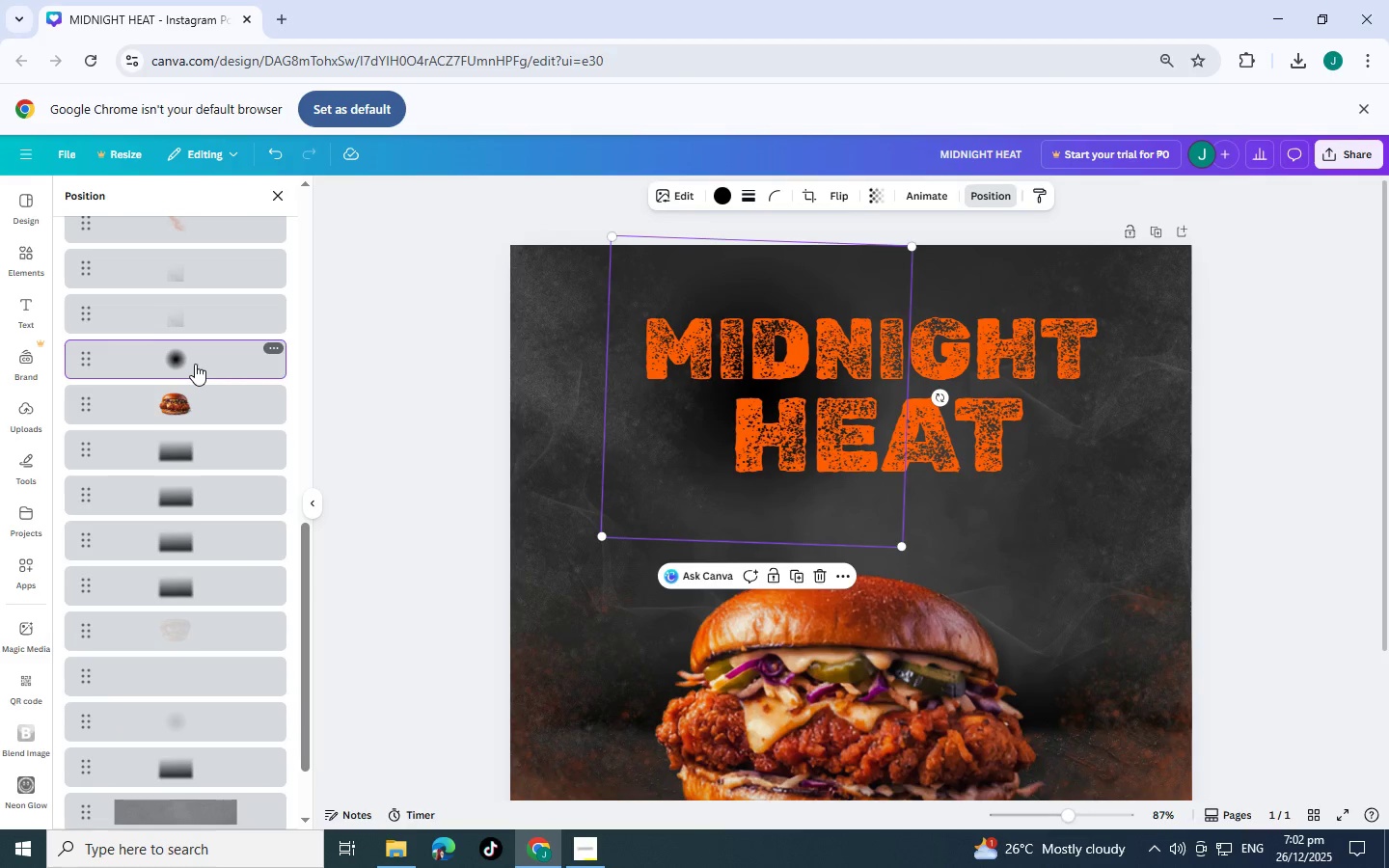 
key(Delete)
 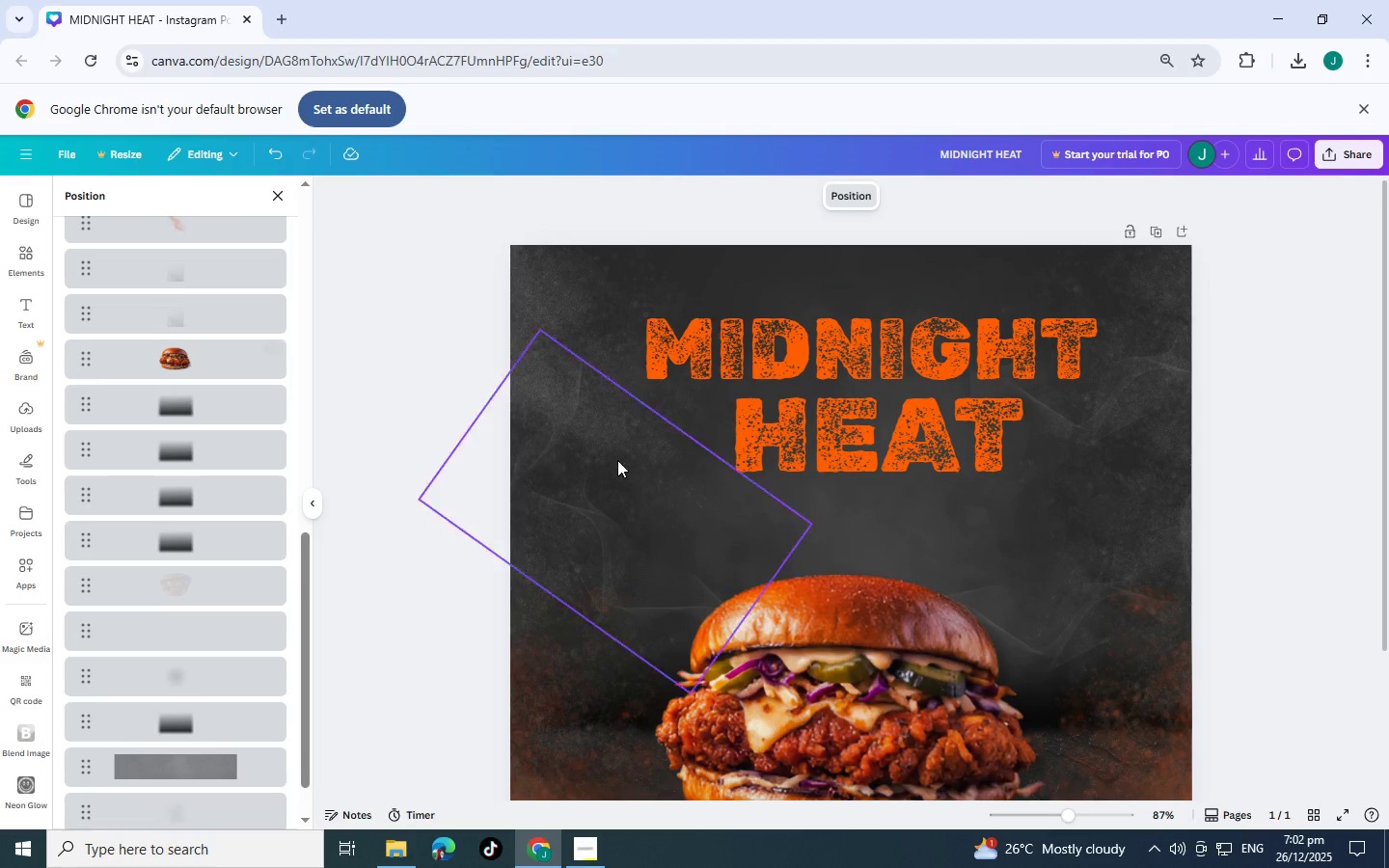 
scroll: coordinate [667, 466], scroll_direction: up, amount: 3.0
 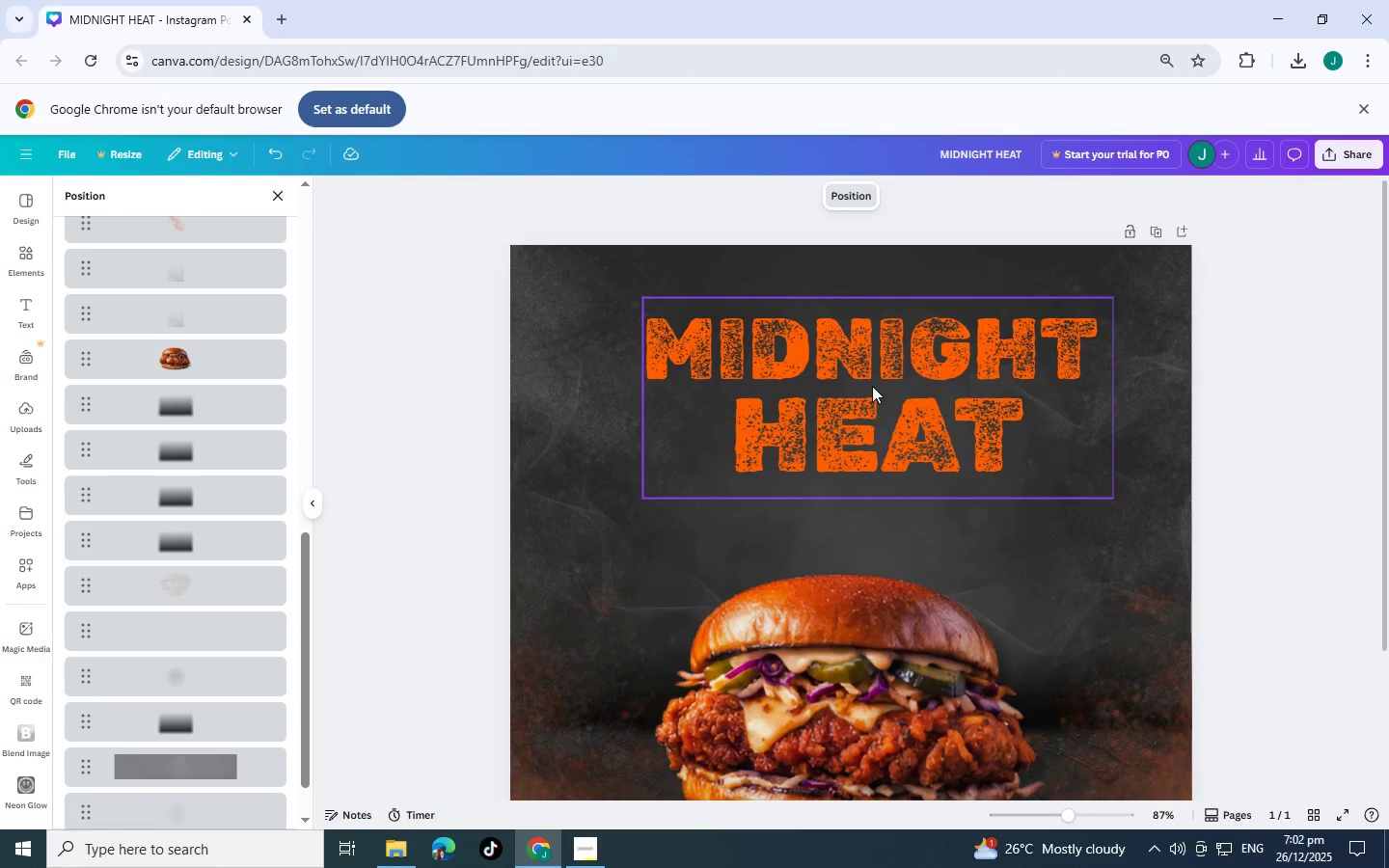 
left_click([871, 373])
 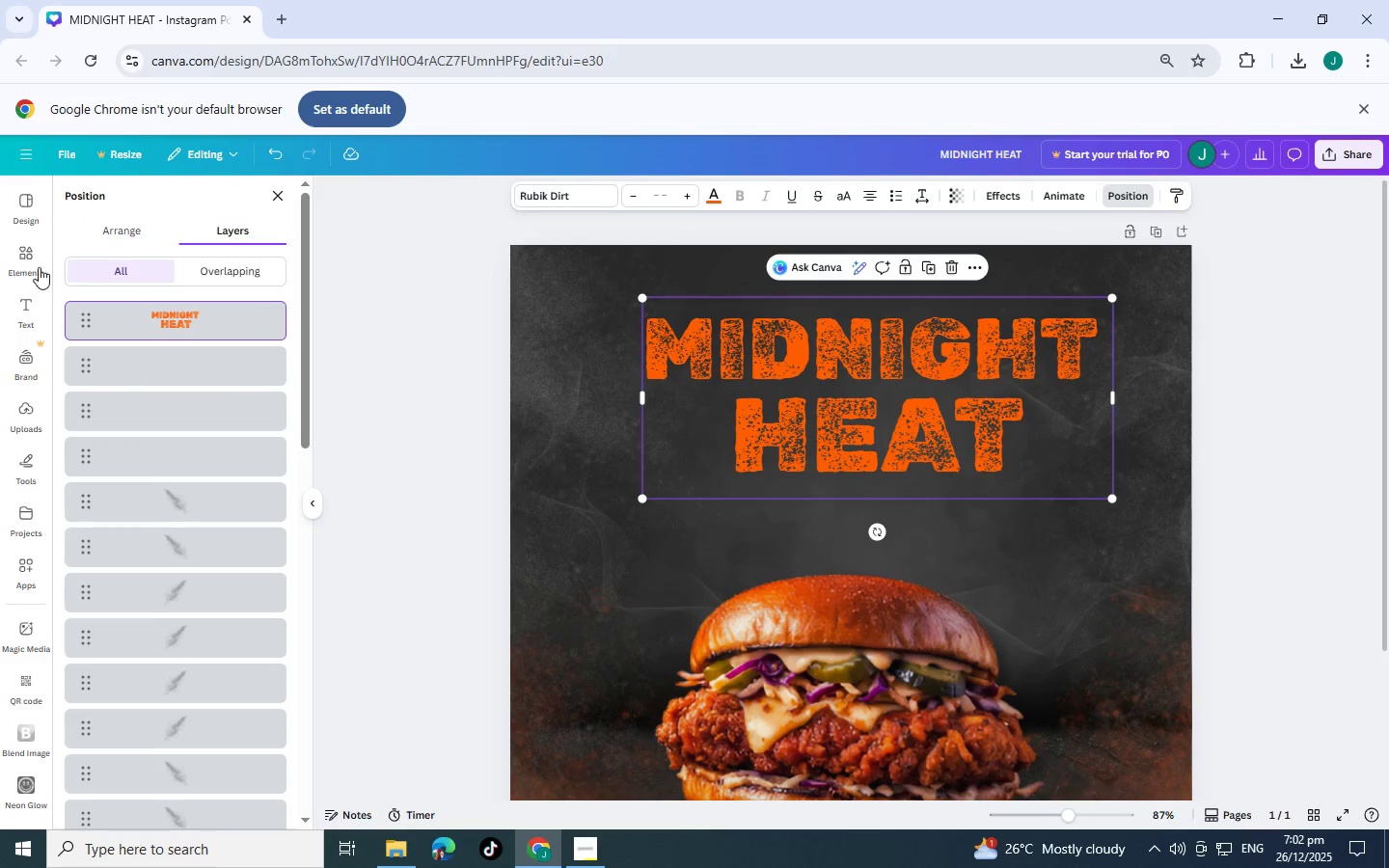 
left_click([278, 190])
 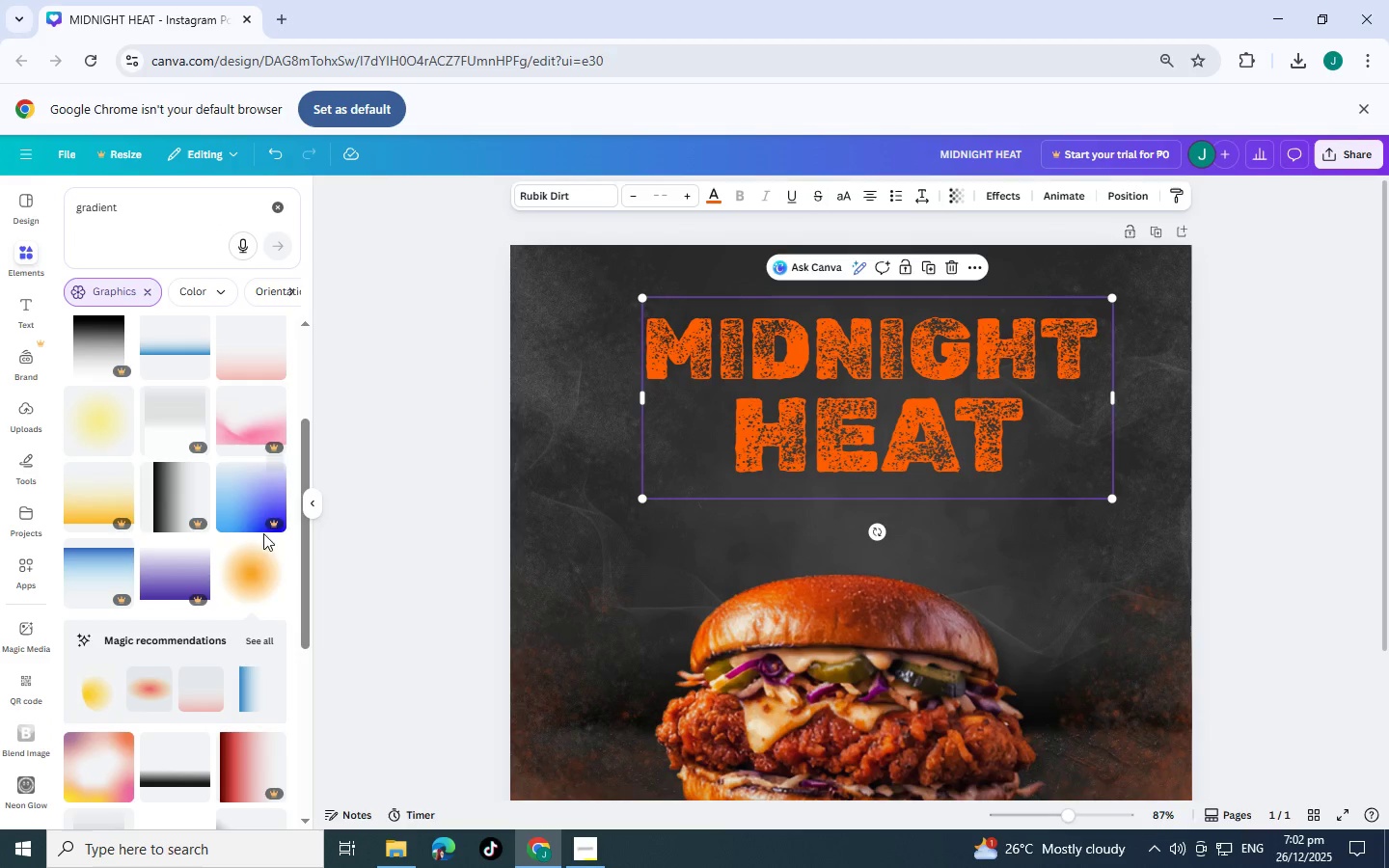 
left_click([257, 570])
 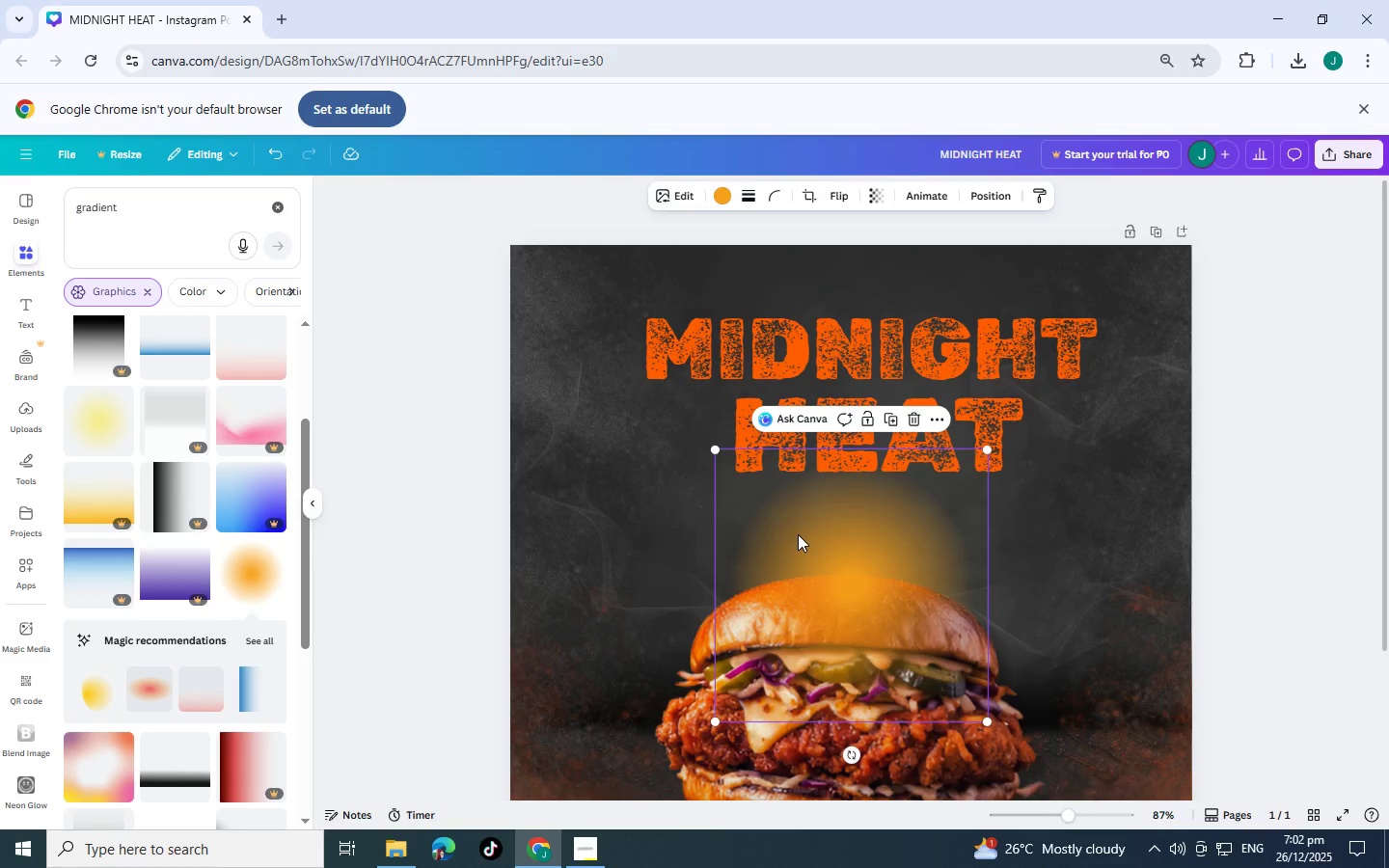 
hold_key(key=ControlLeft, duration=1.52)
 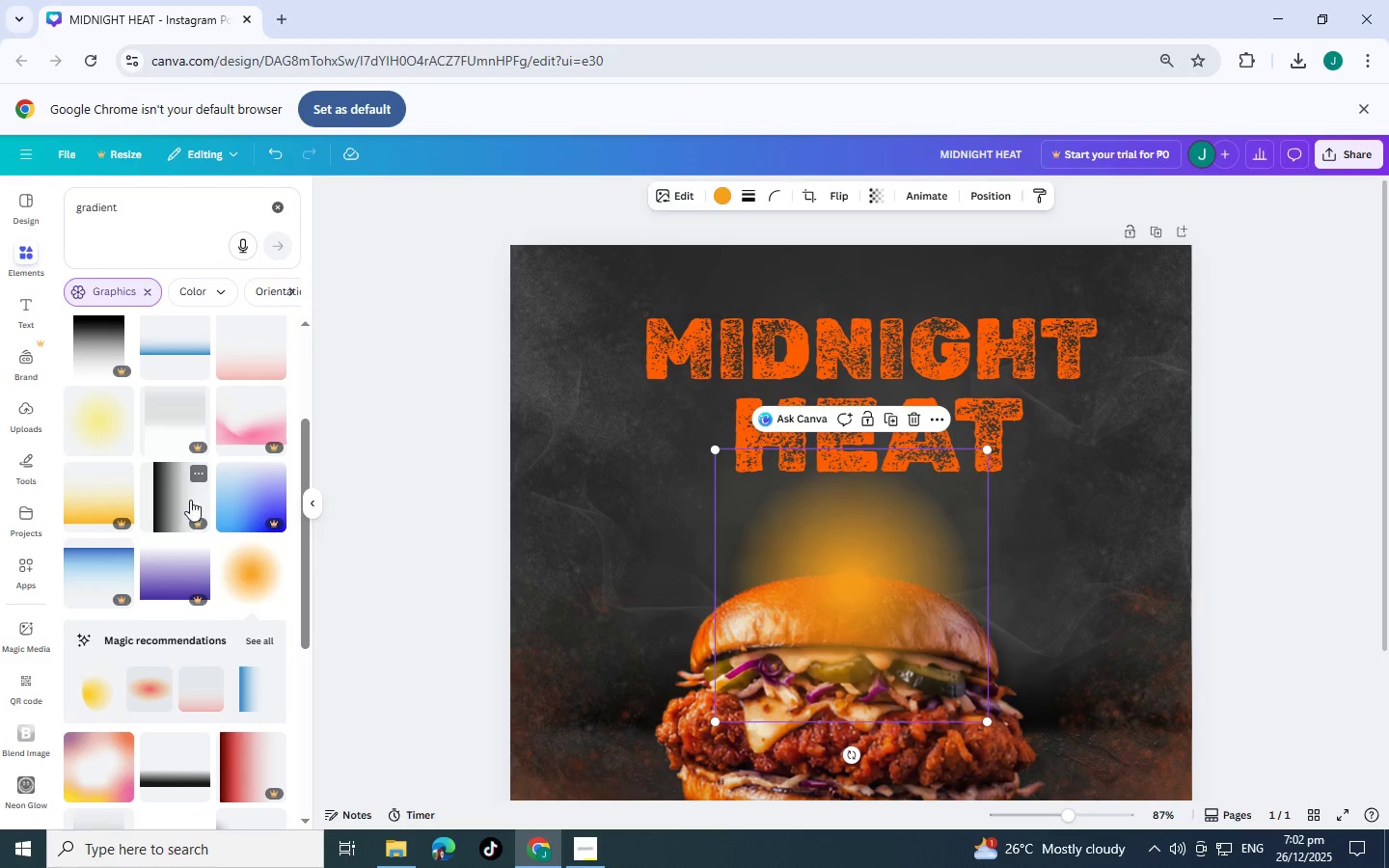 
key(Control+ControlLeft)
 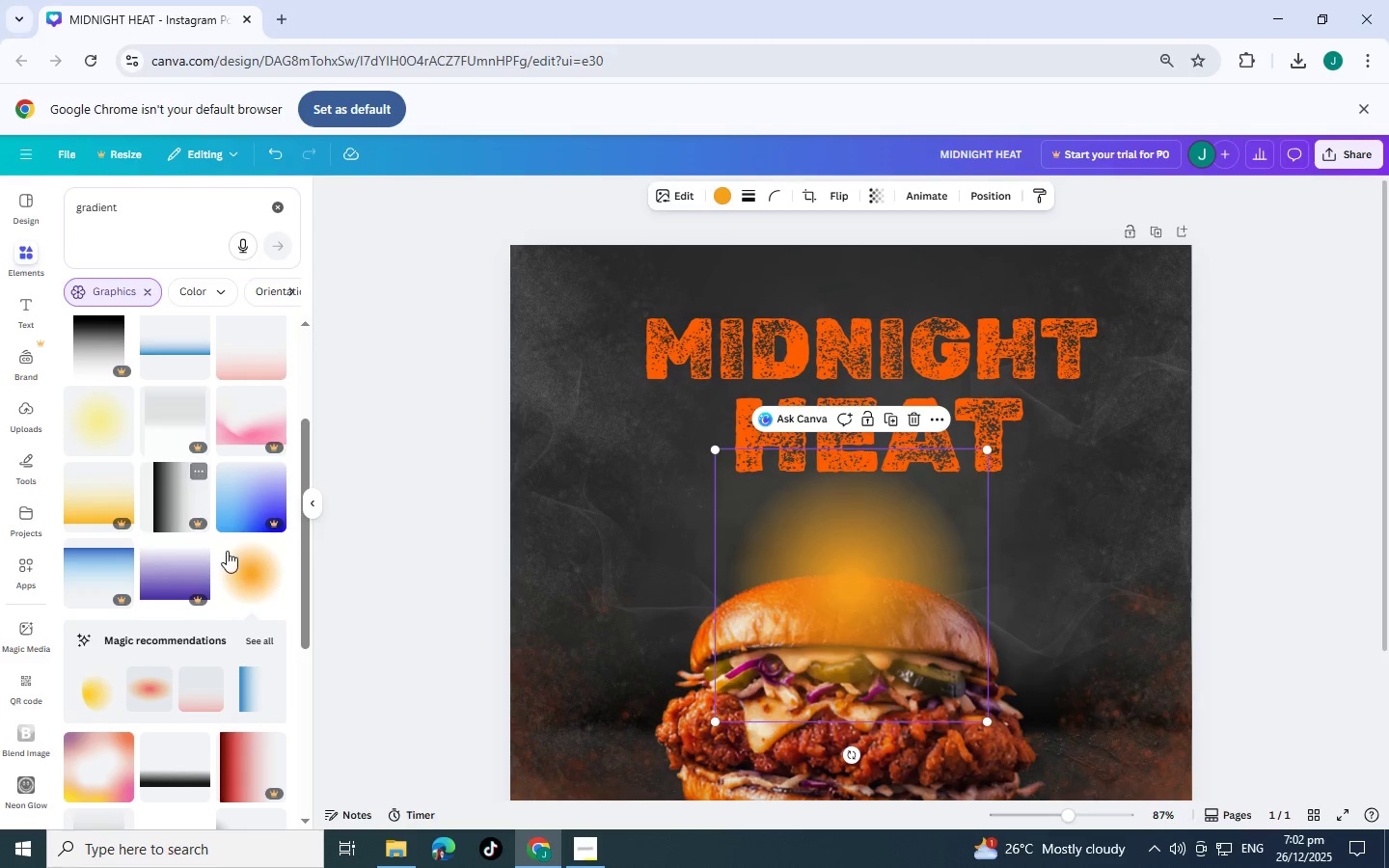 
key(Control+ControlLeft)
 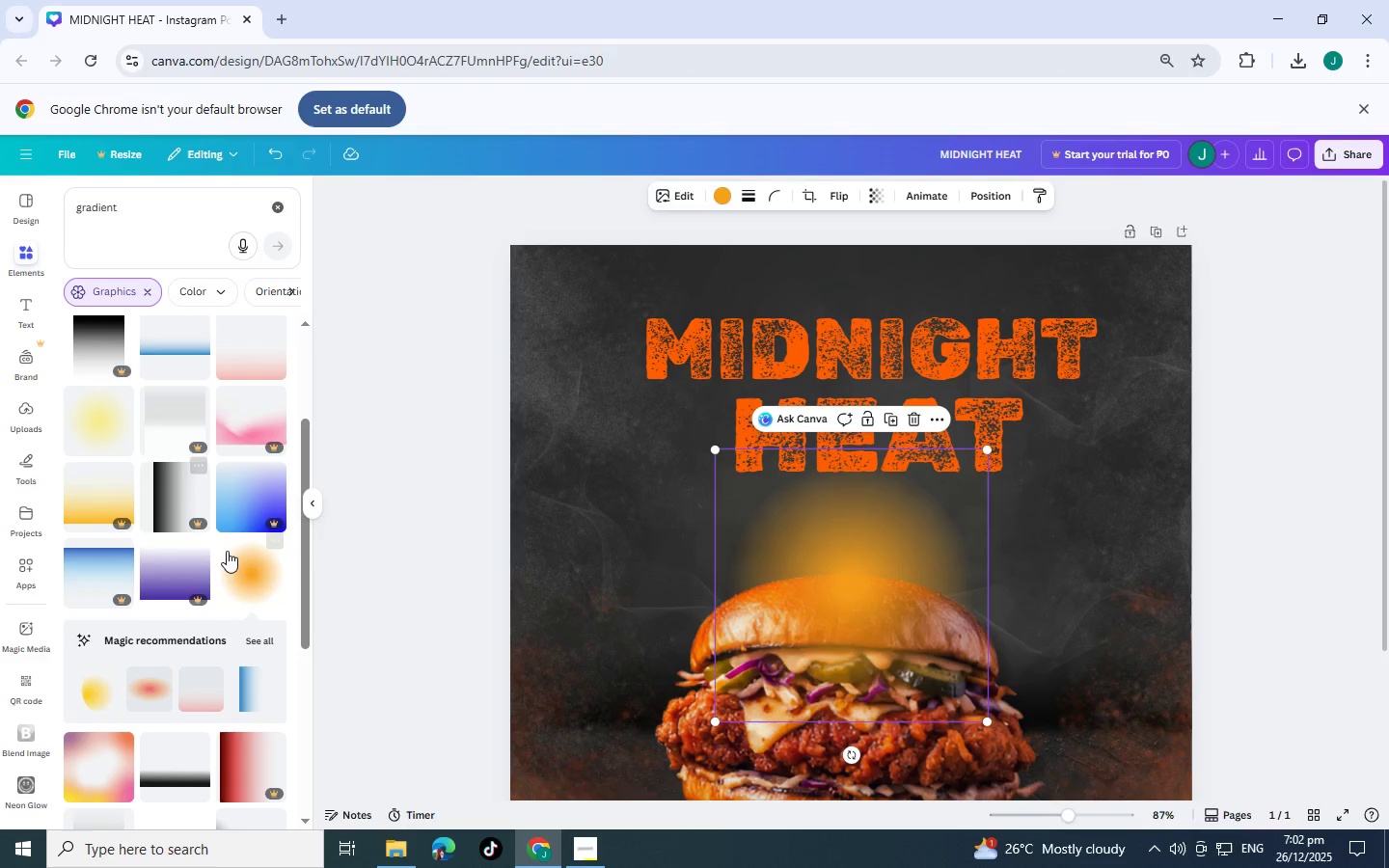 
key(Control+ControlLeft)
 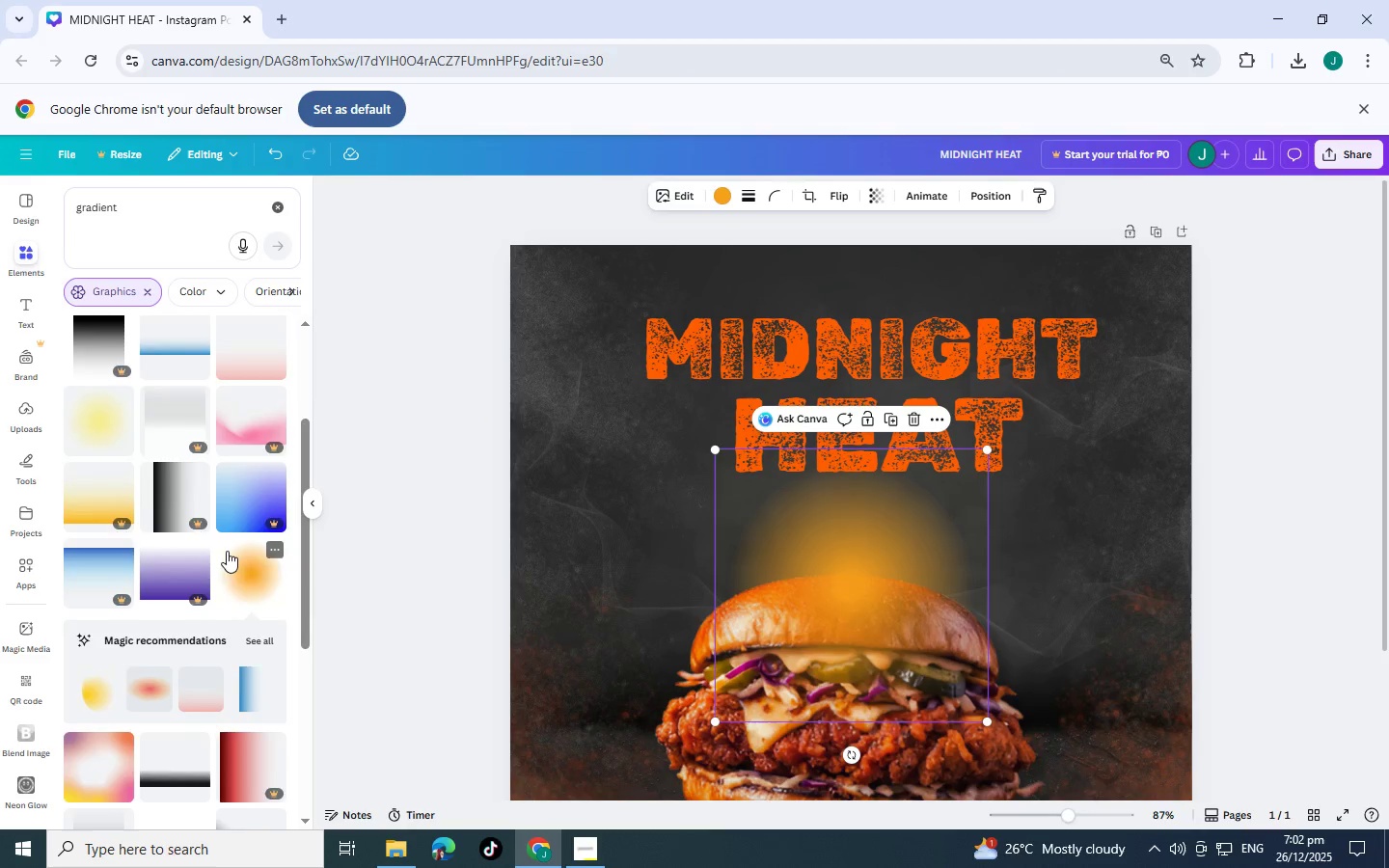 
scroll: coordinate [227, 551], scroll_direction: down, amount: 3.0
 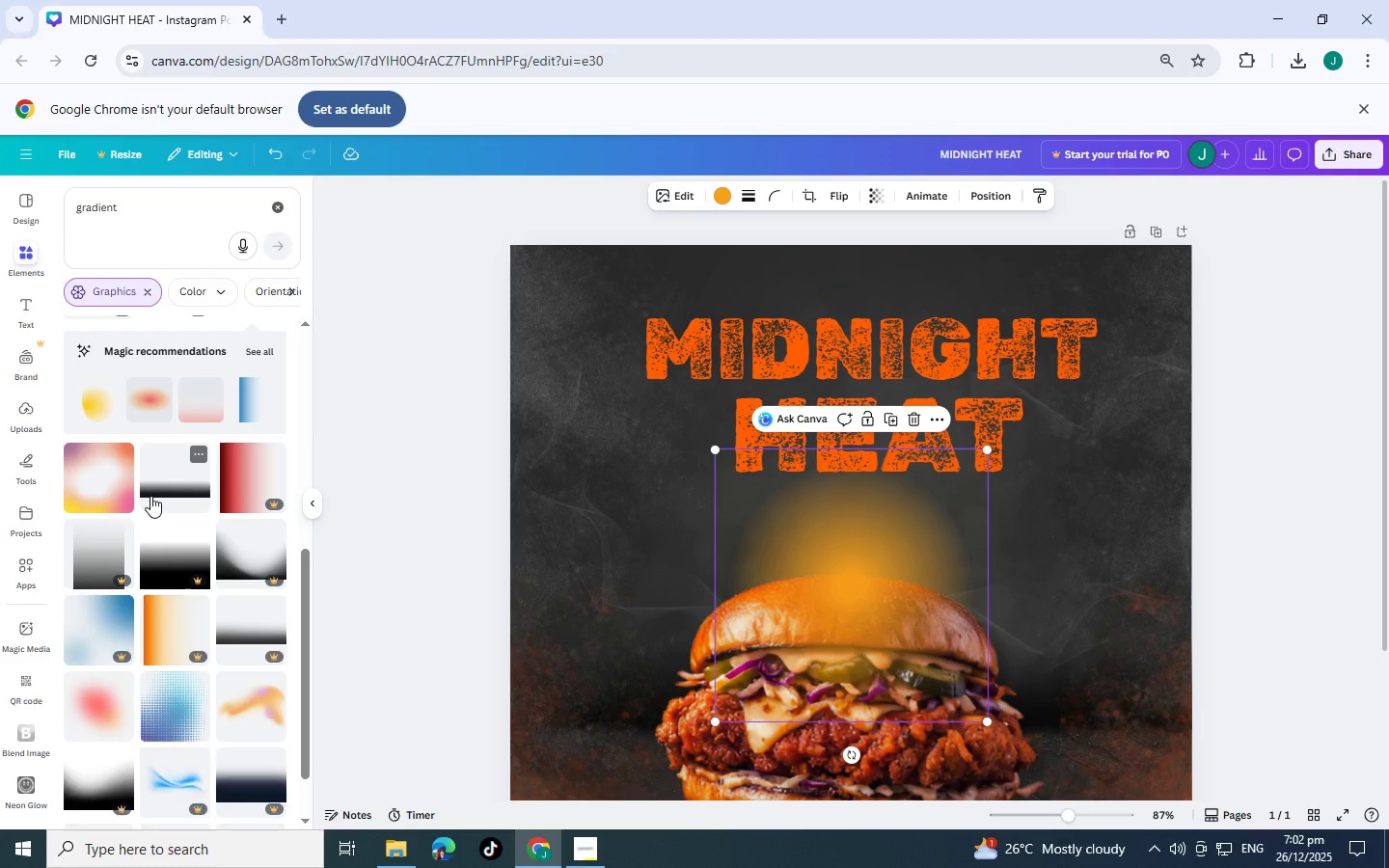 
left_click([150, 494])
 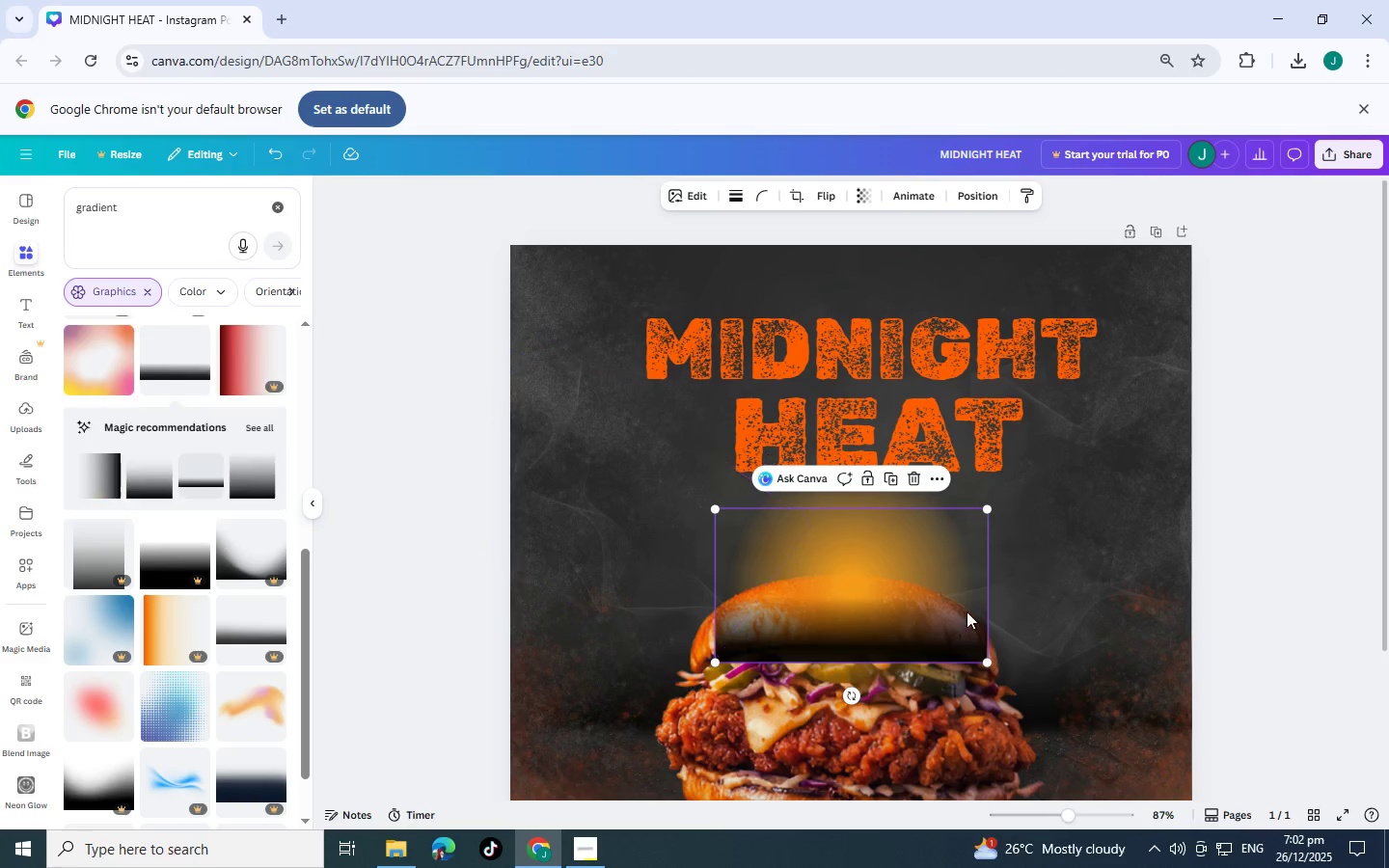 
left_click_drag(start_coordinate=[931, 629], to_coordinate=[859, 346])
 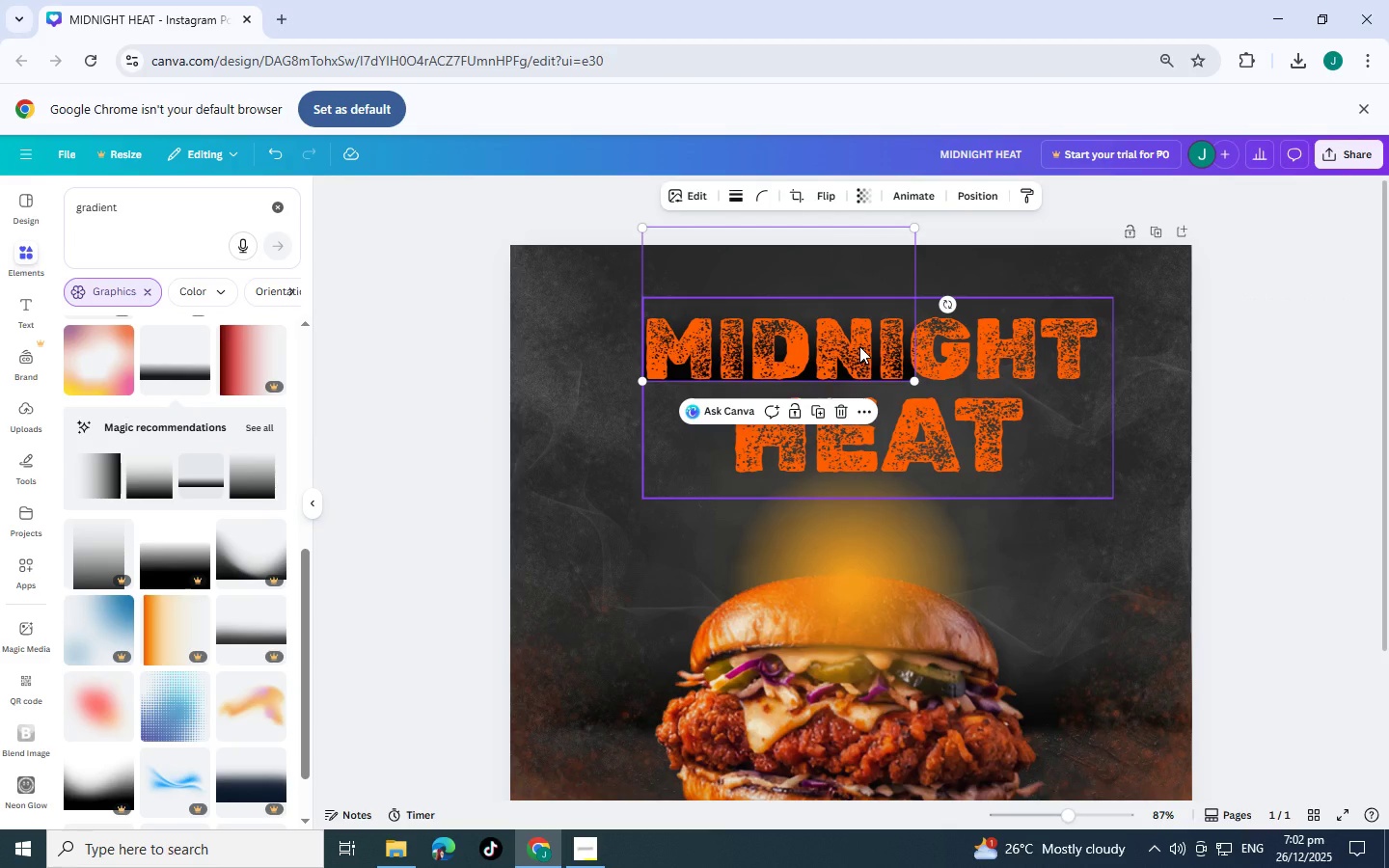 
key(Control+C)
 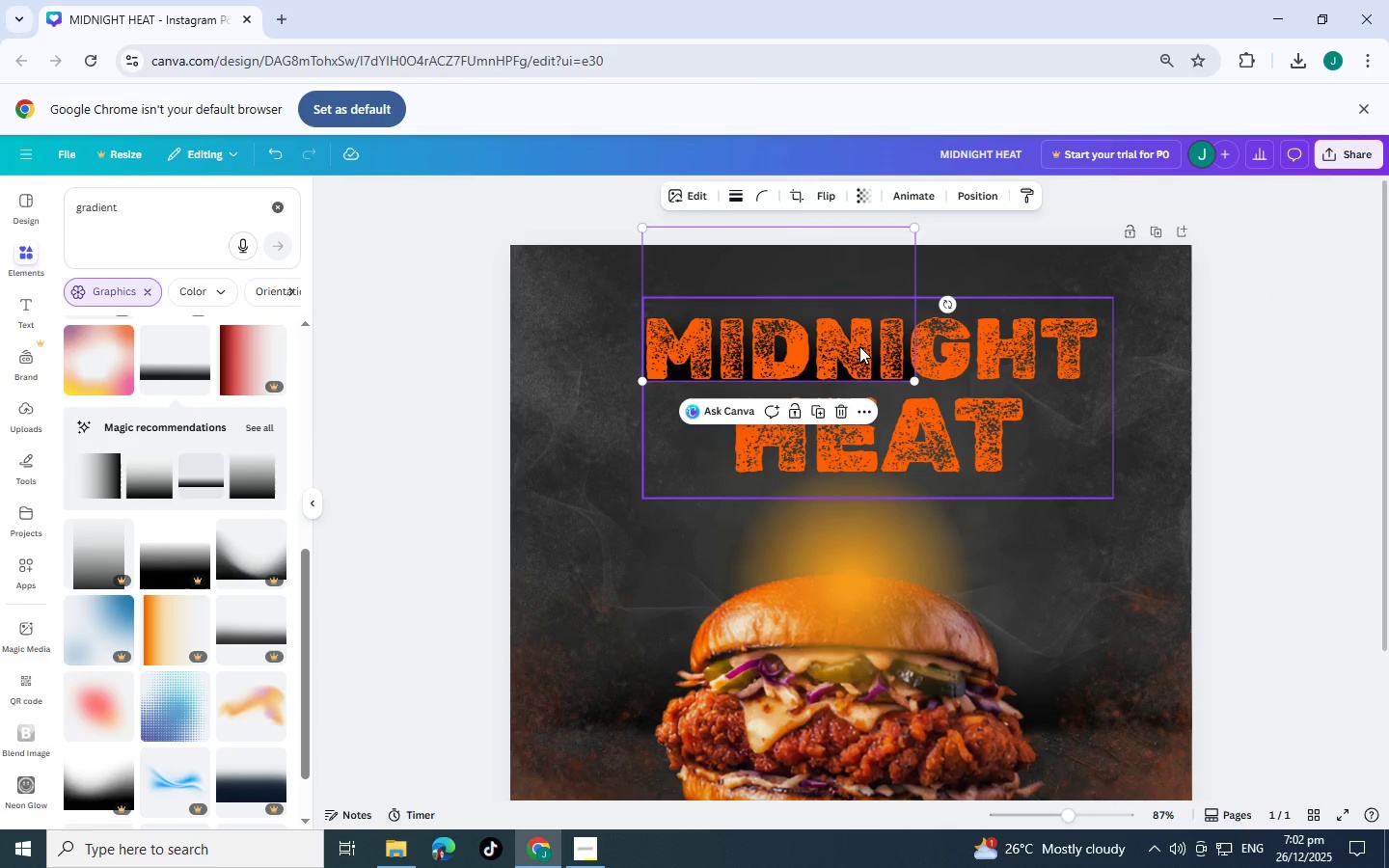 
key(Control+V)
 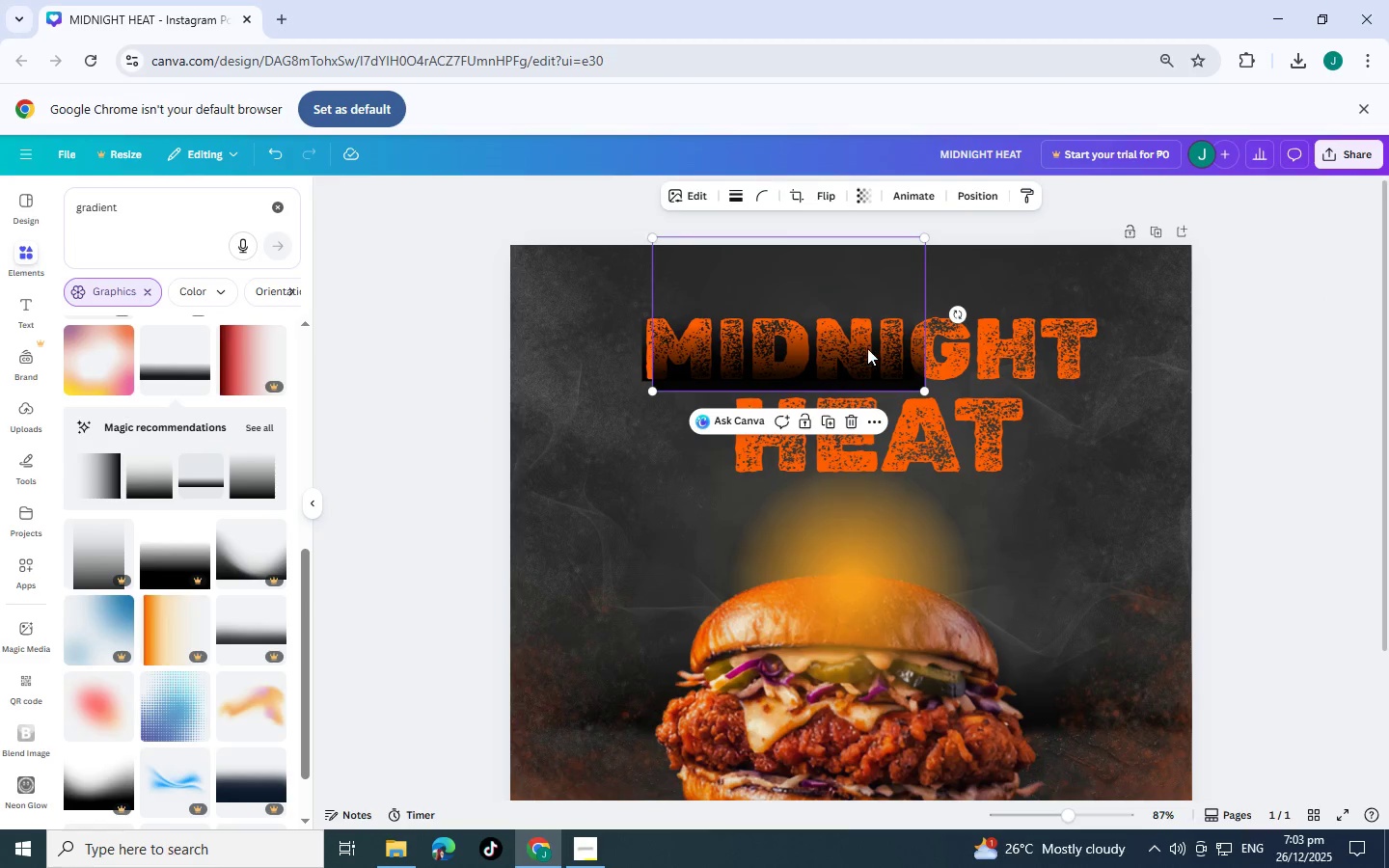 
left_click_drag(start_coordinate=[899, 348], to_coordinate=[1157, 341])
 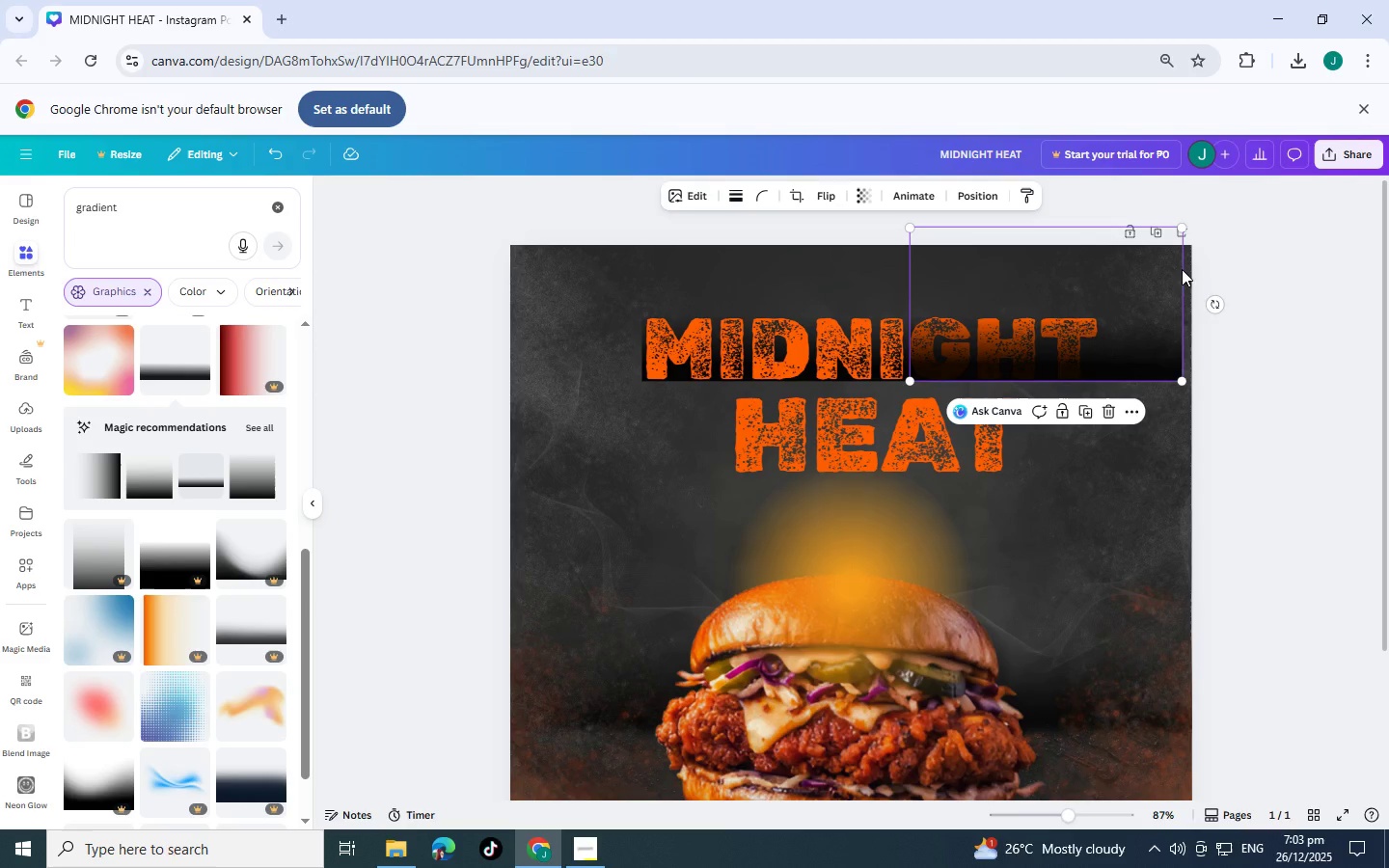 
key(Control+BracketLeft)
 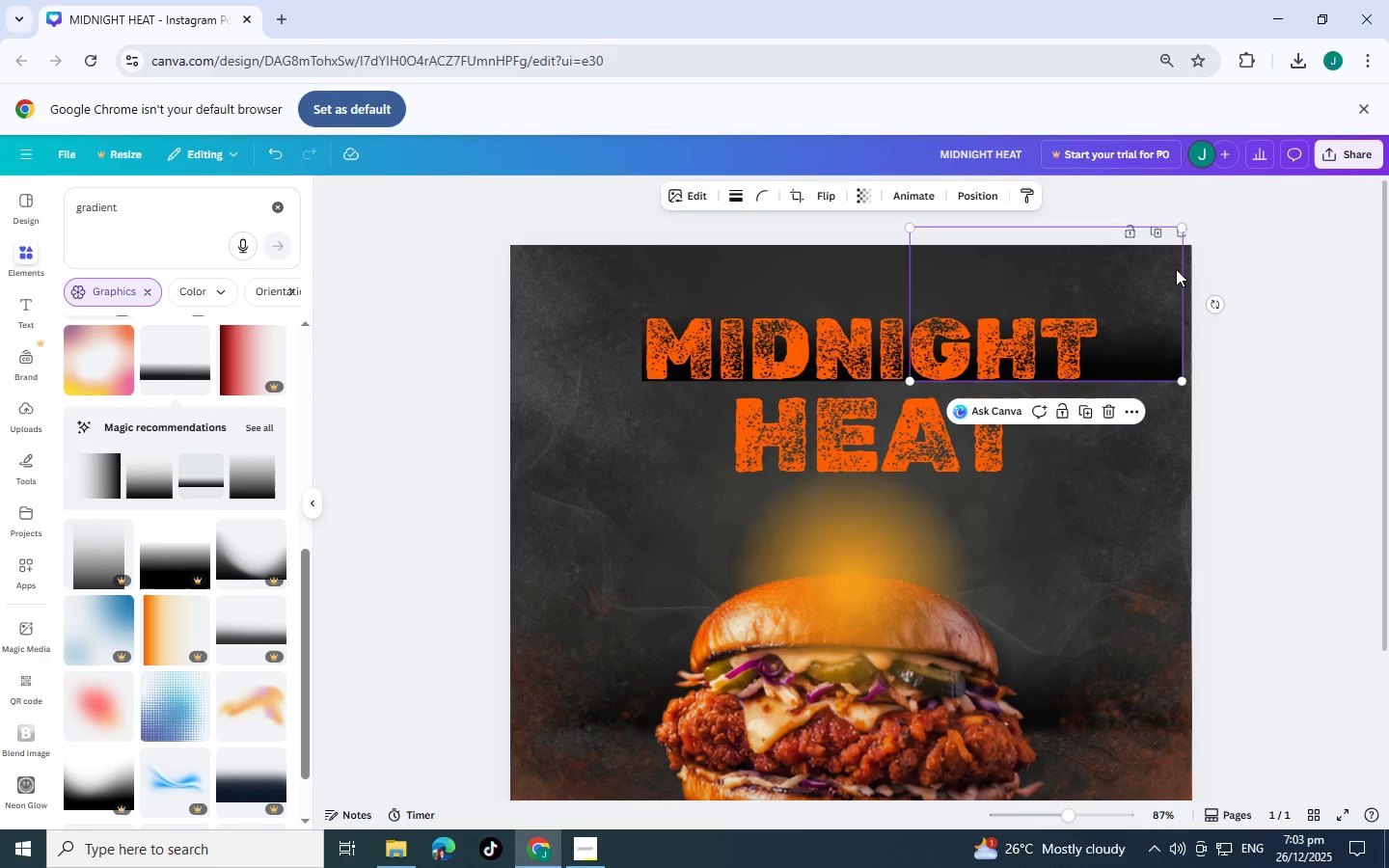 
left_click_drag(start_coordinate=[1162, 270], to_coordinate=[1077, 274])
 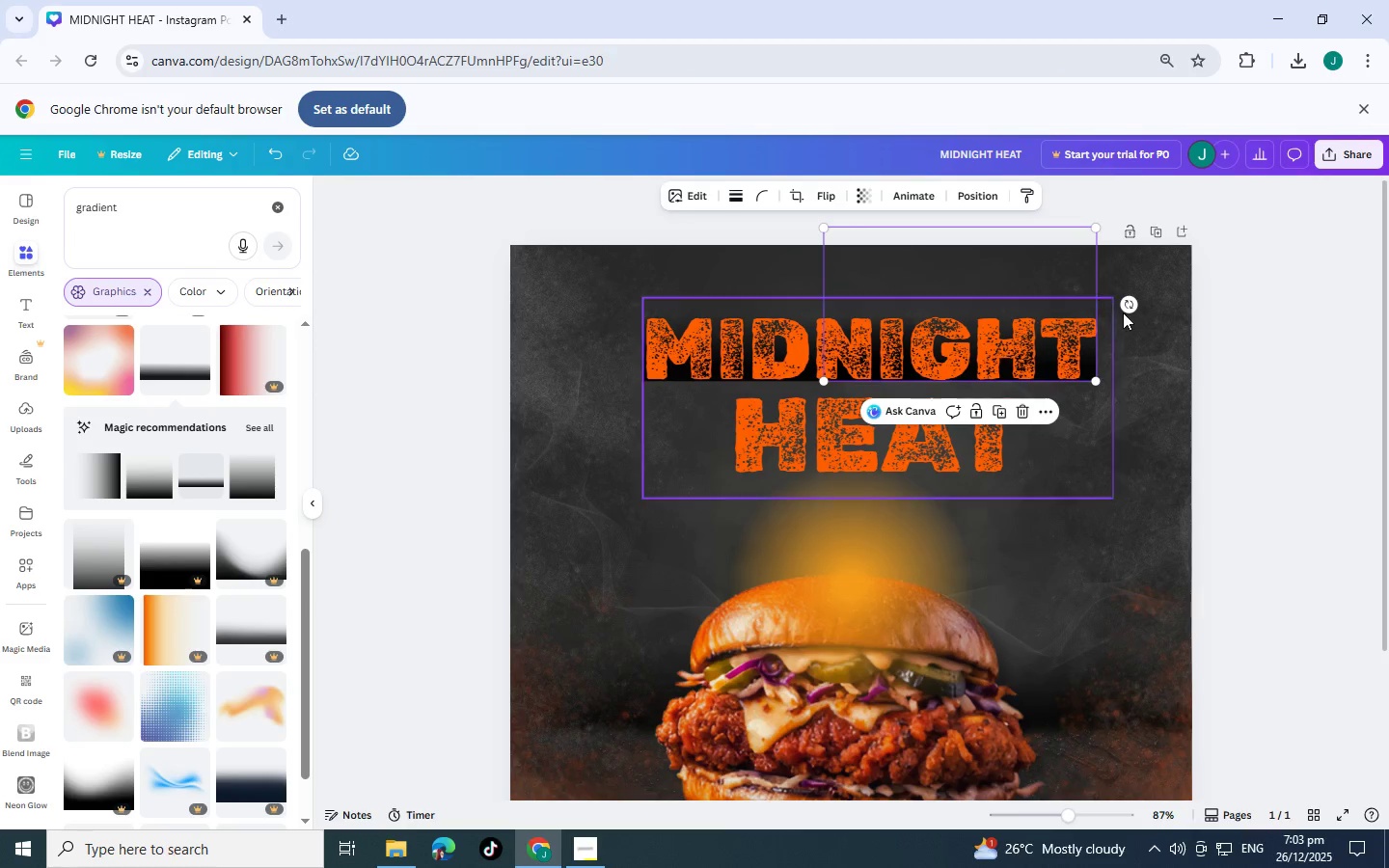 
key(Control+Shift+ShiftLeft)
 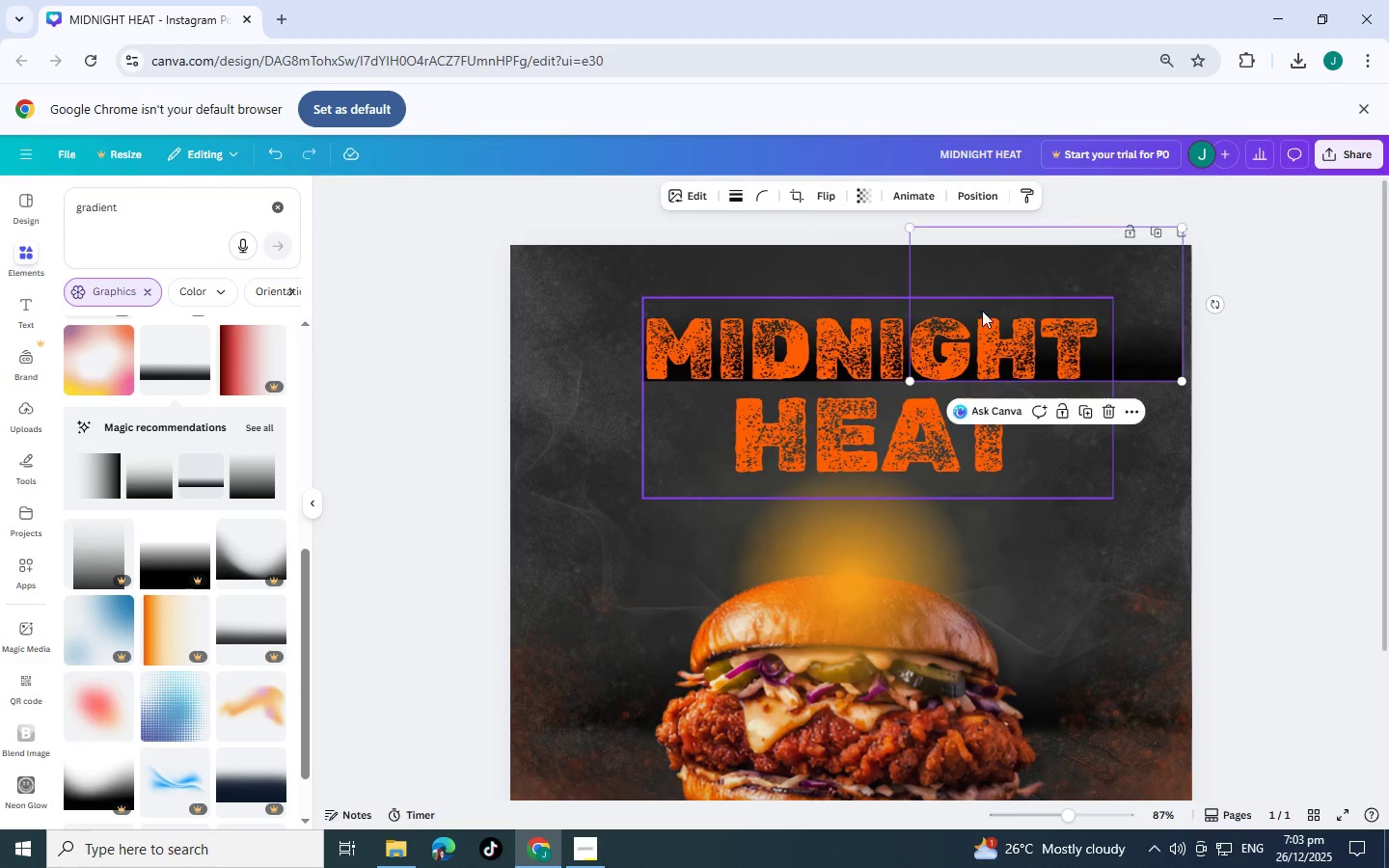 
key(Control+Shift+Z)
 